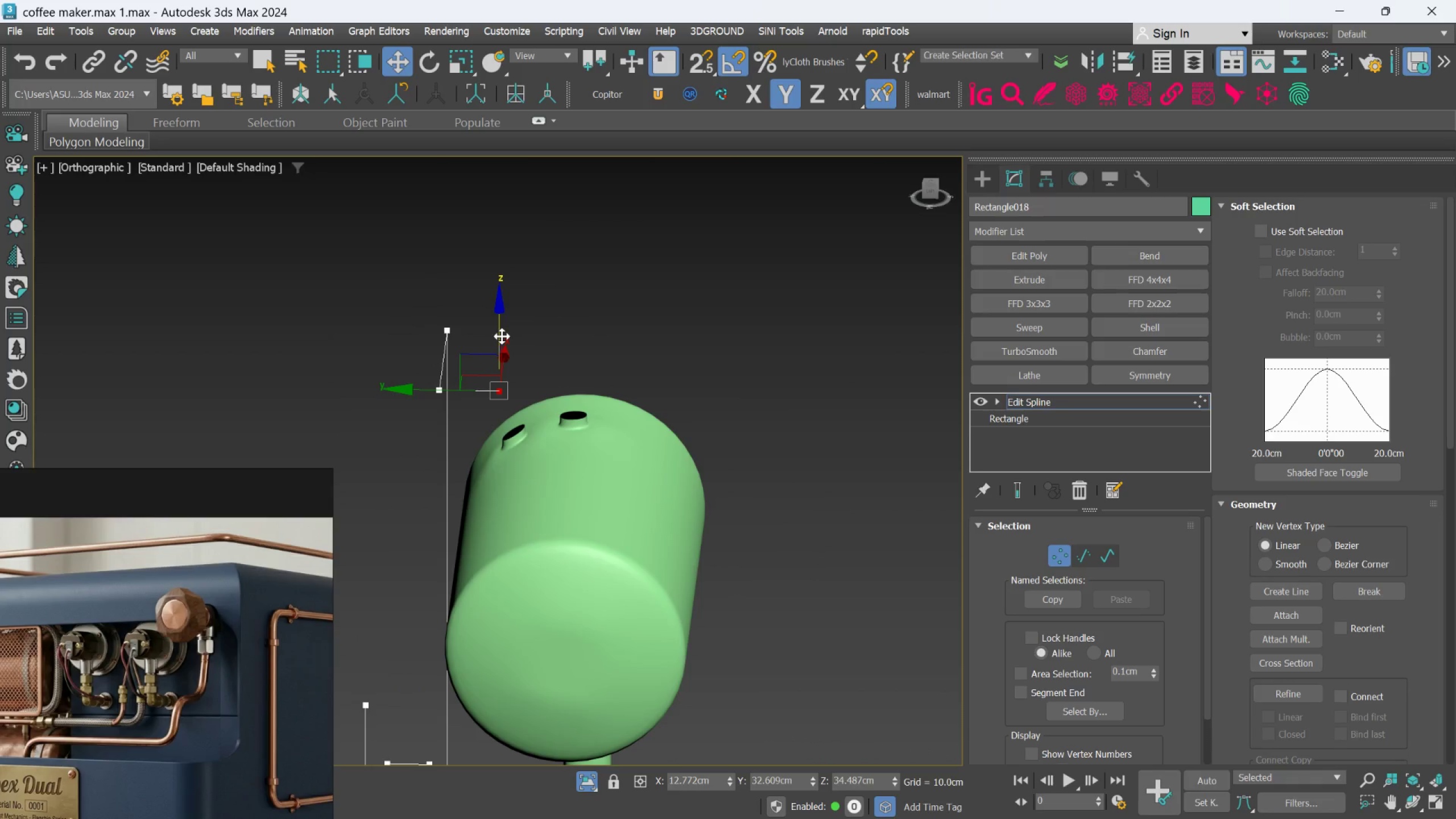 
hold_key(key=ShiftLeft, duration=1.58)
left_click_drag(start_coordinate=[501, 332], to_coordinate=[503, 377])
 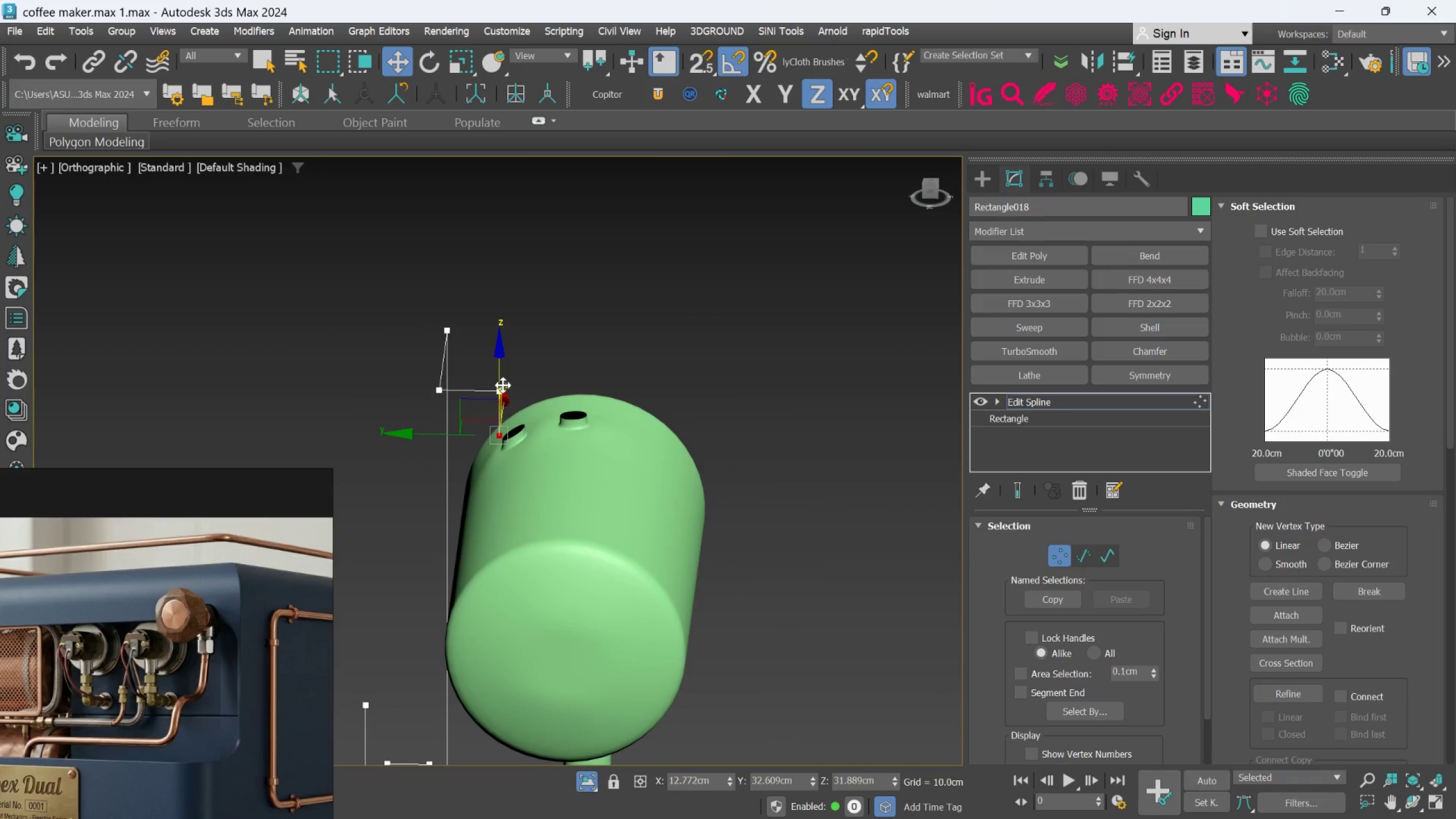 
left_click_drag(start_coordinate=[485, 370], to_coordinate=[511, 481])
 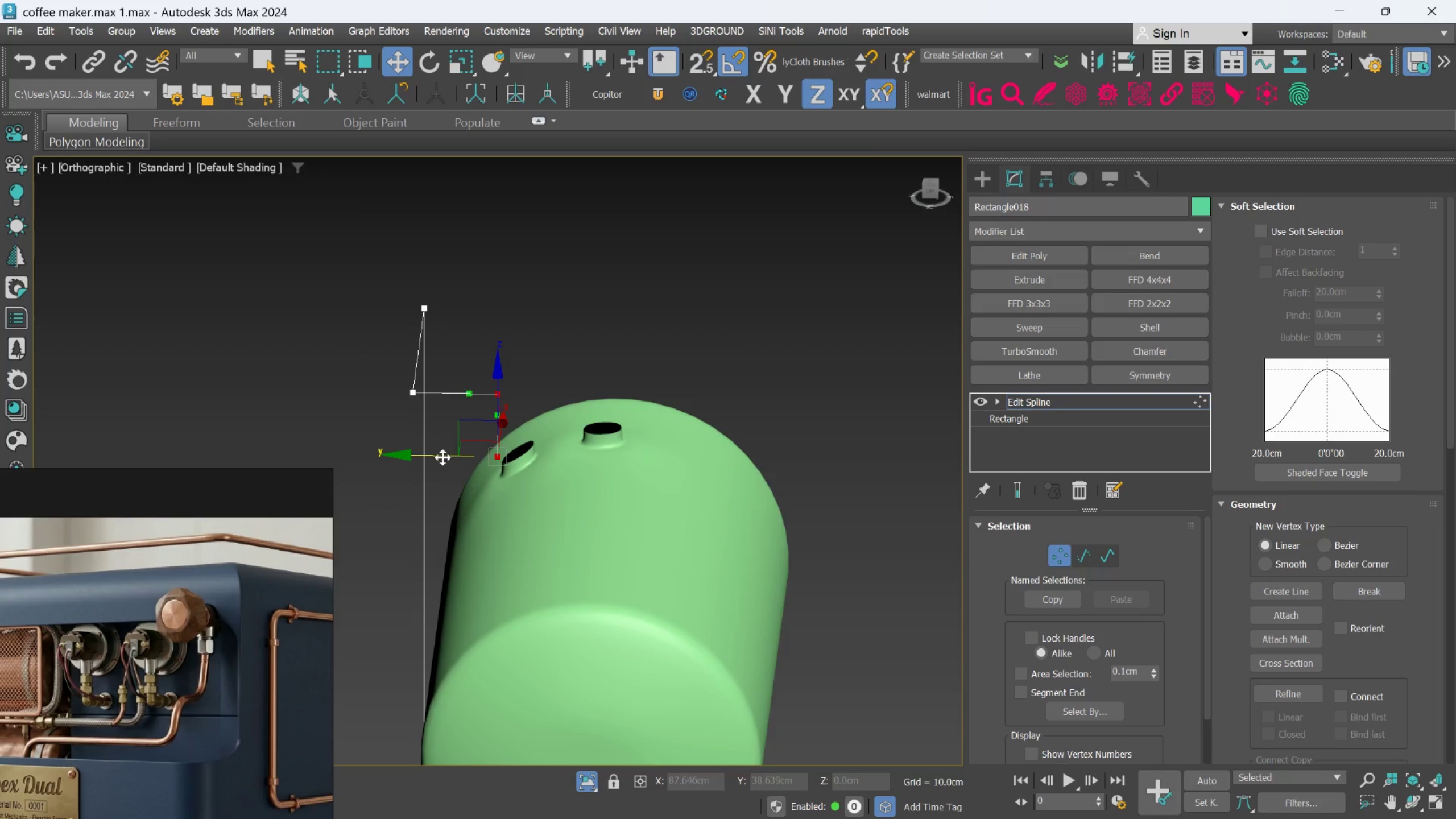 
scroll: coordinate [503, 384], scroll_direction: up, amount: 1.0
 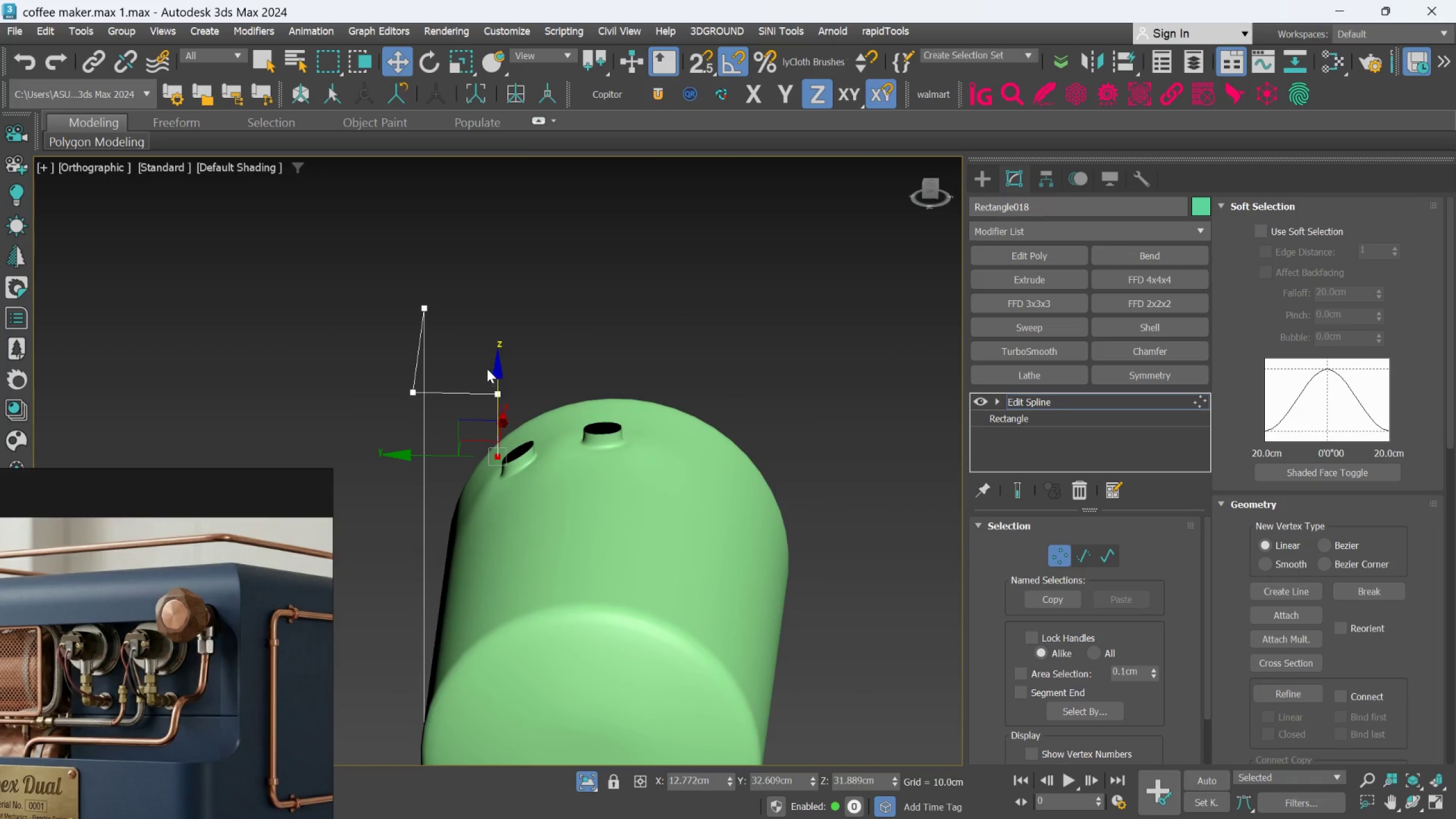 
left_click_drag(start_coordinate=[441, 456], to_coordinate=[457, 459])
 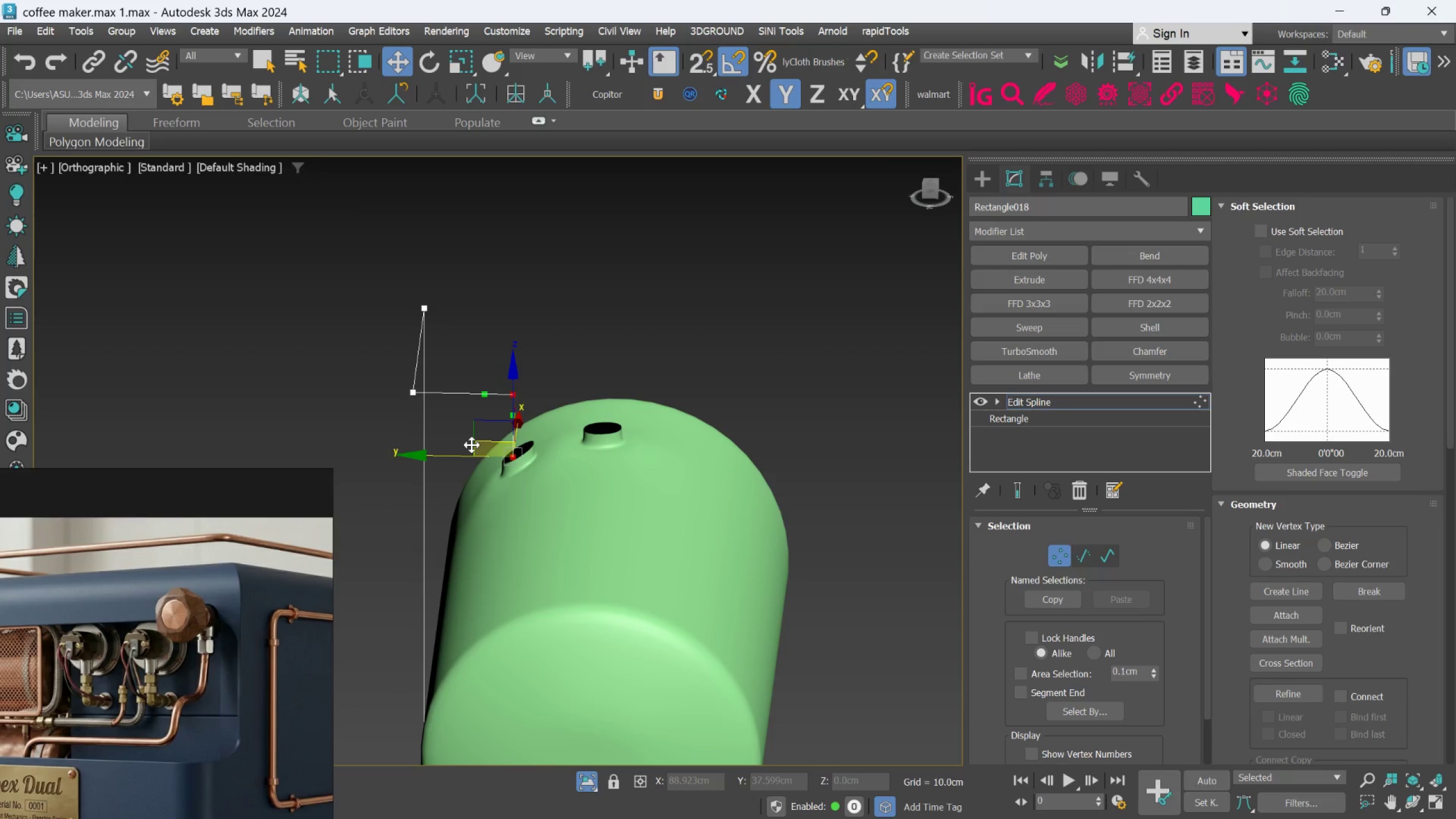 
hold_key(key=AltLeft, duration=1.06)
scroll: coordinate [494, 445], scroll_direction: down, amount: 1.0
 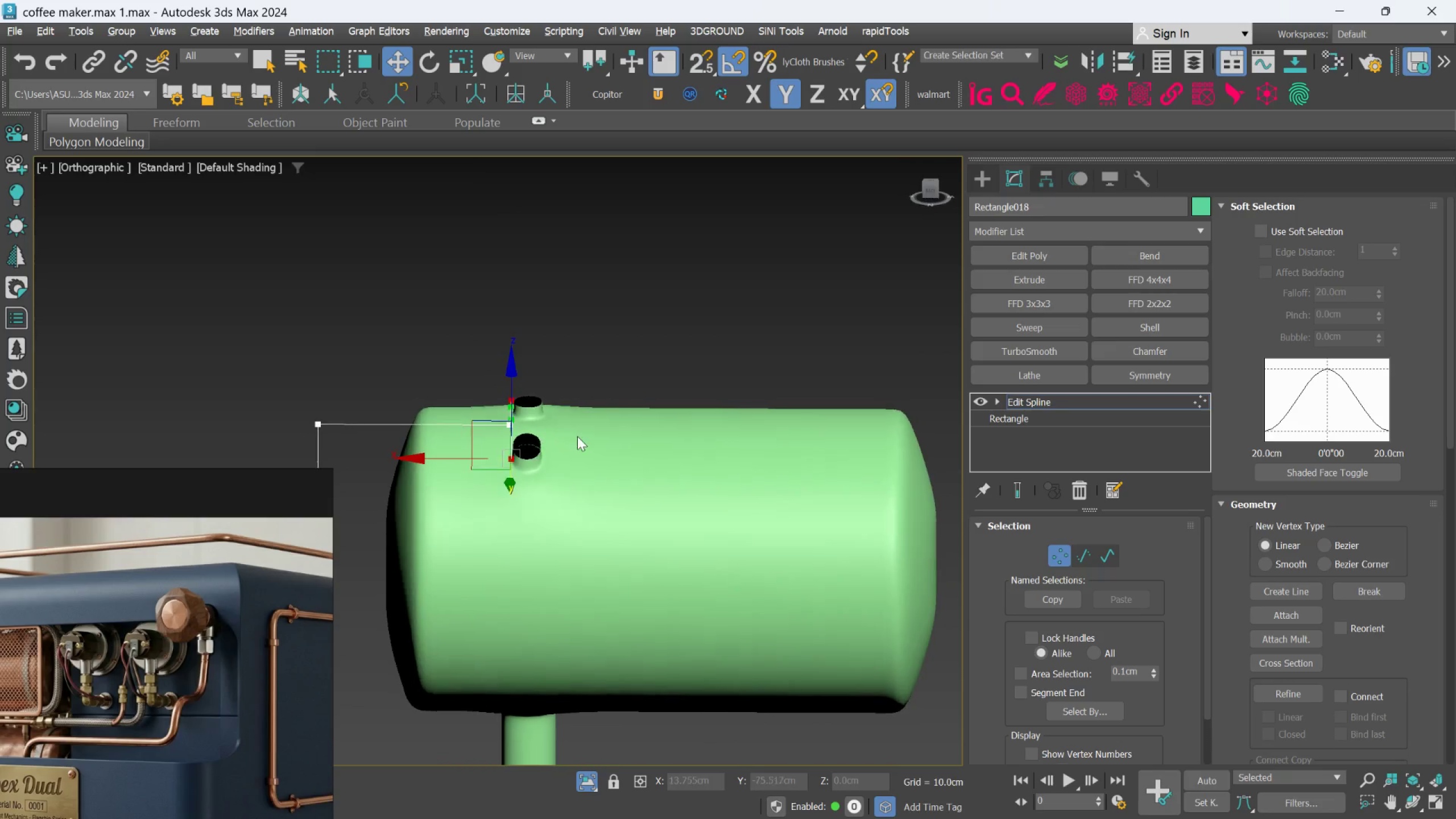 
hold_key(key=AltLeft, duration=2.33)
 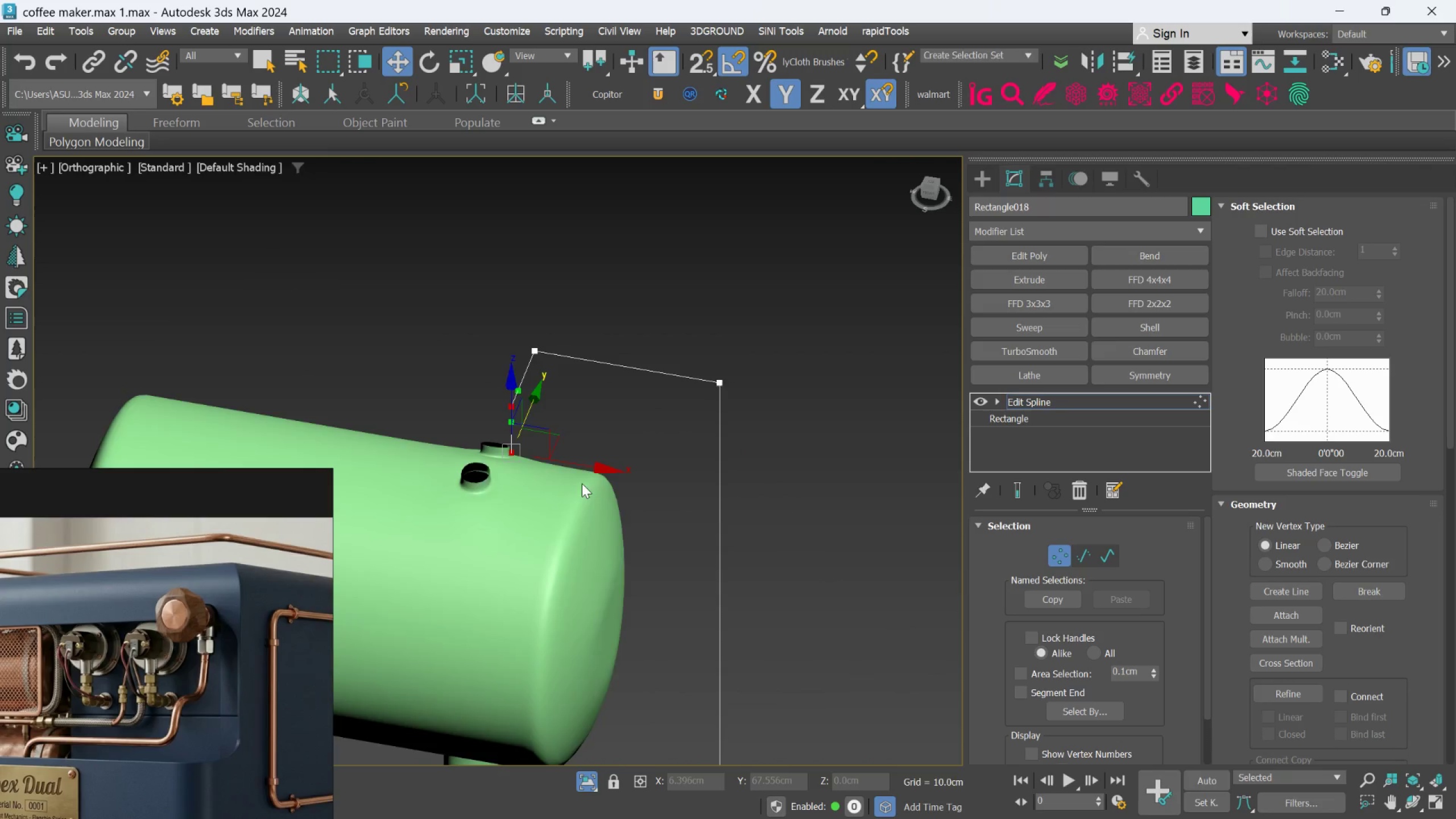 
scroll: coordinate [581, 483], scroll_direction: up, amount: 1.0
 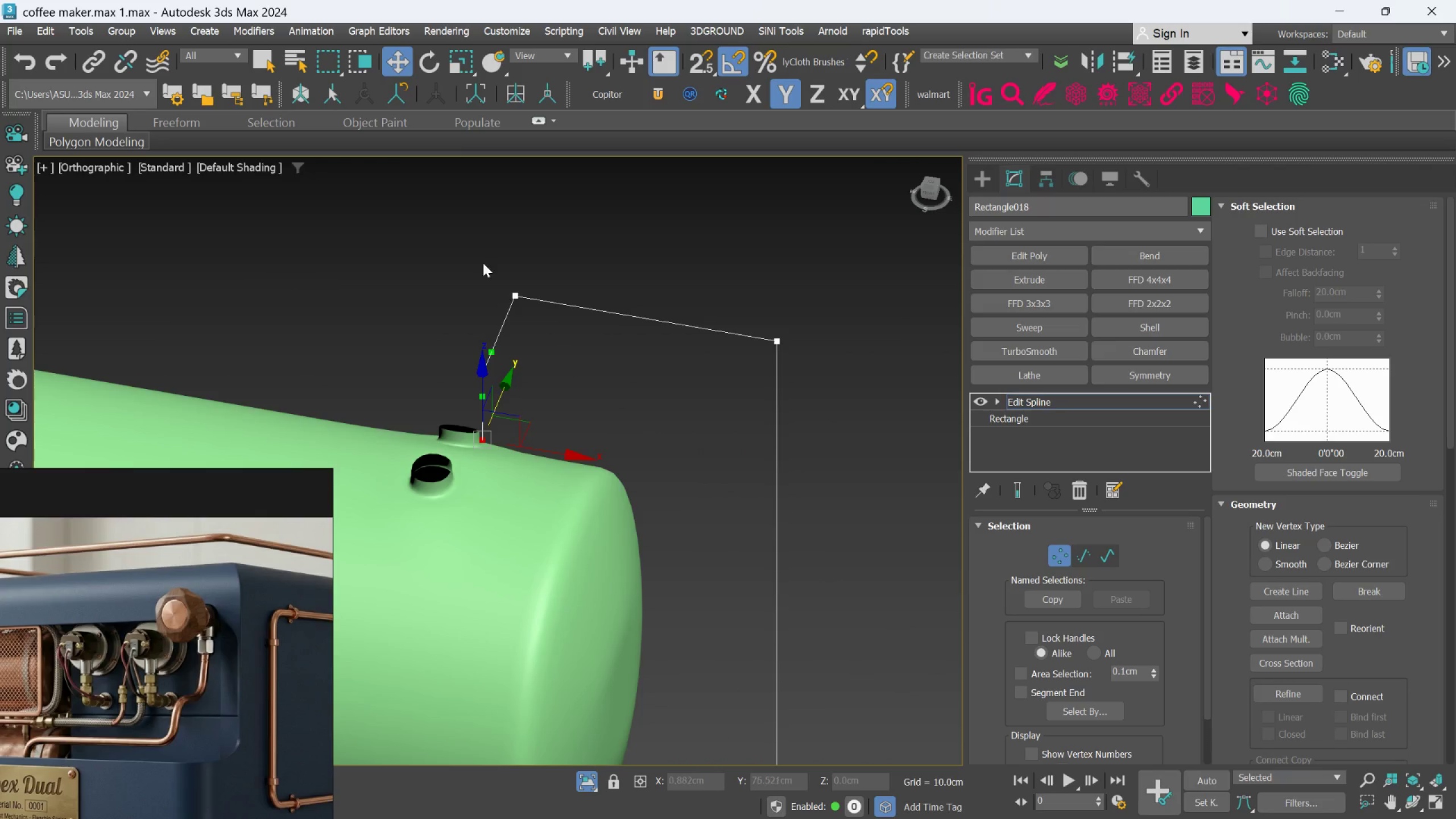 
left_click_drag(start_coordinate=[466, 239], to_coordinate=[568, 496])
 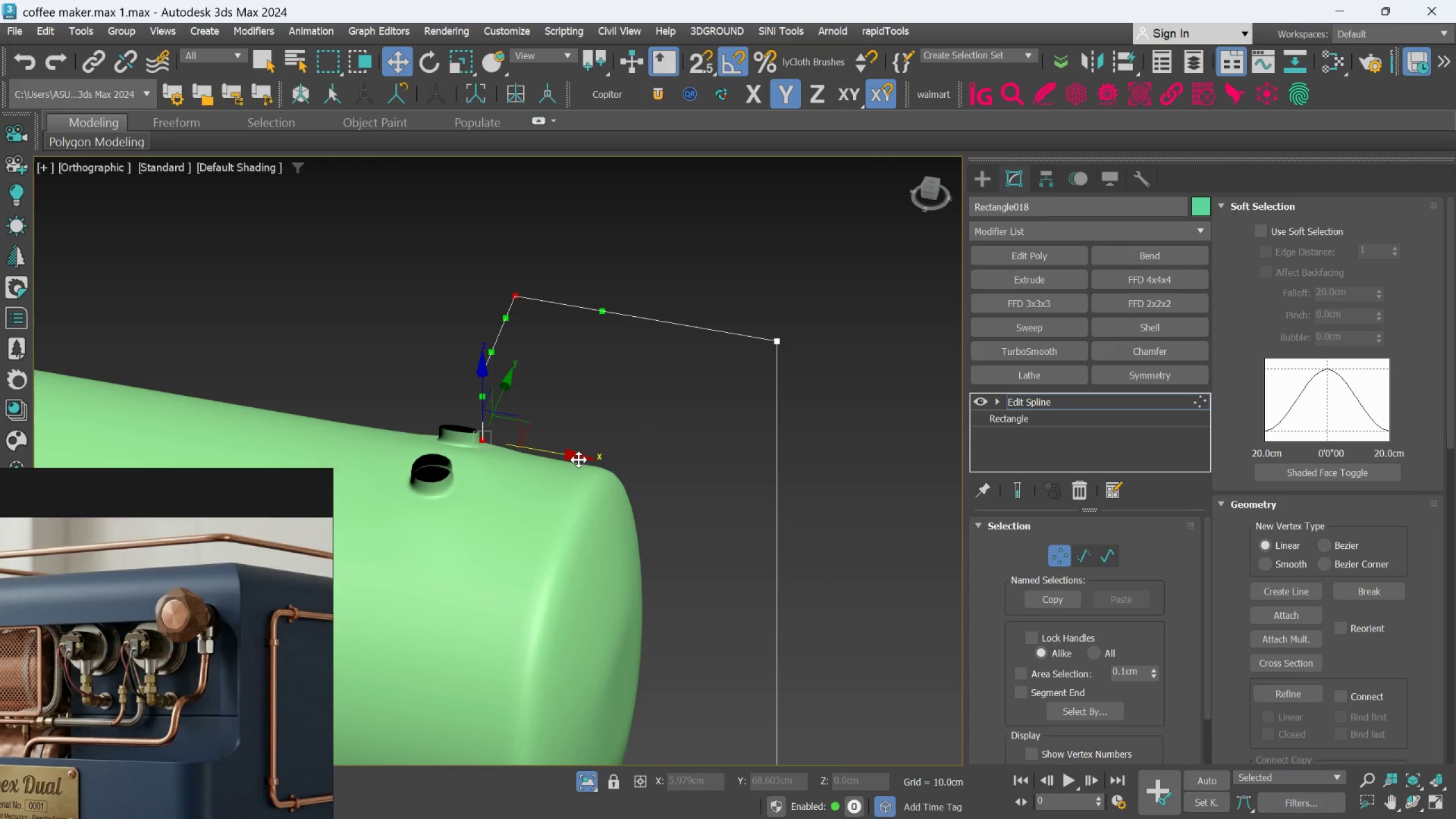 
left_click_drag(start_coordinate=[578, 459], to_coordinate=[556, 457])
 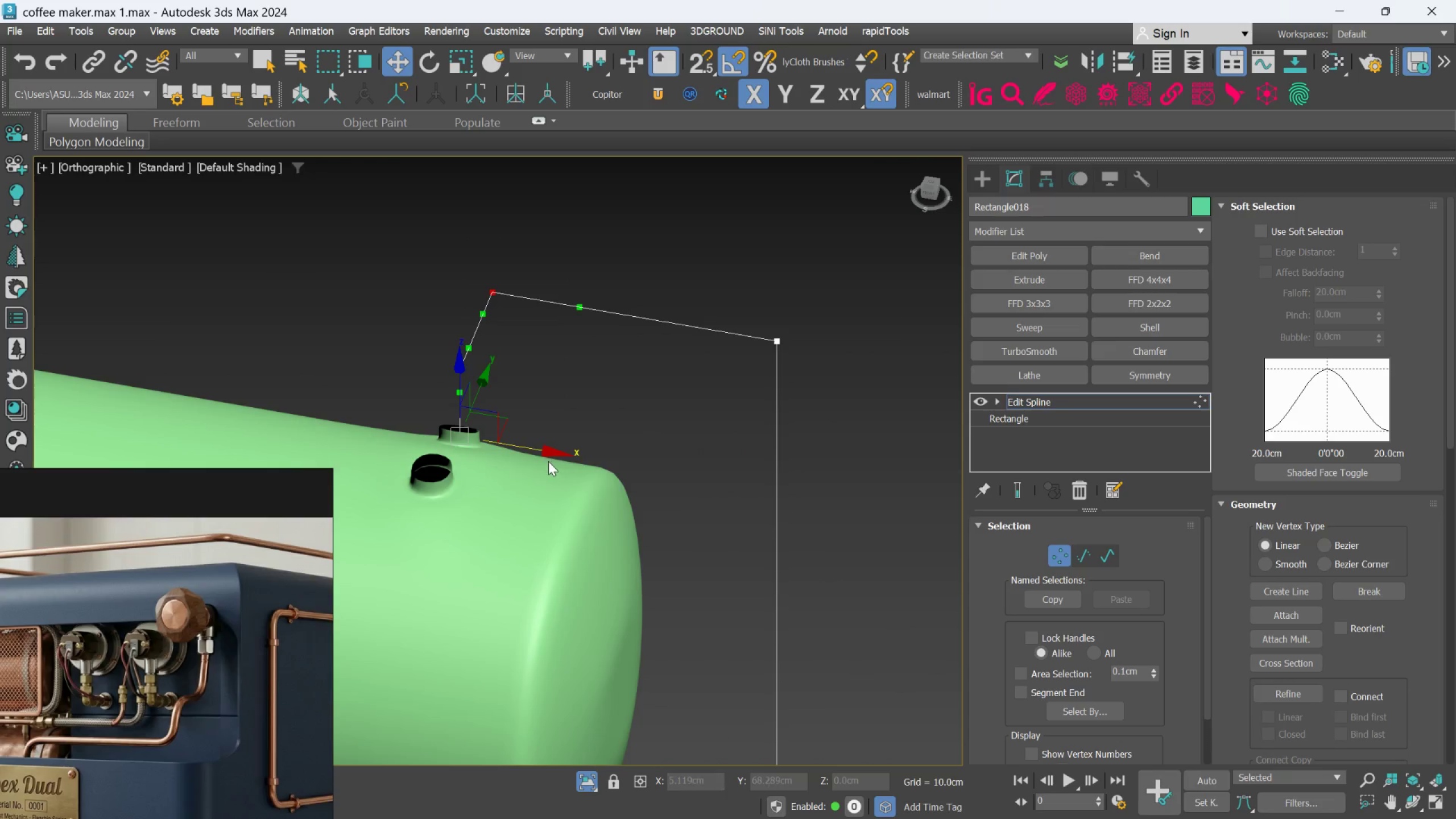 
hold_key(key=AltLeft, duration=1.08)
 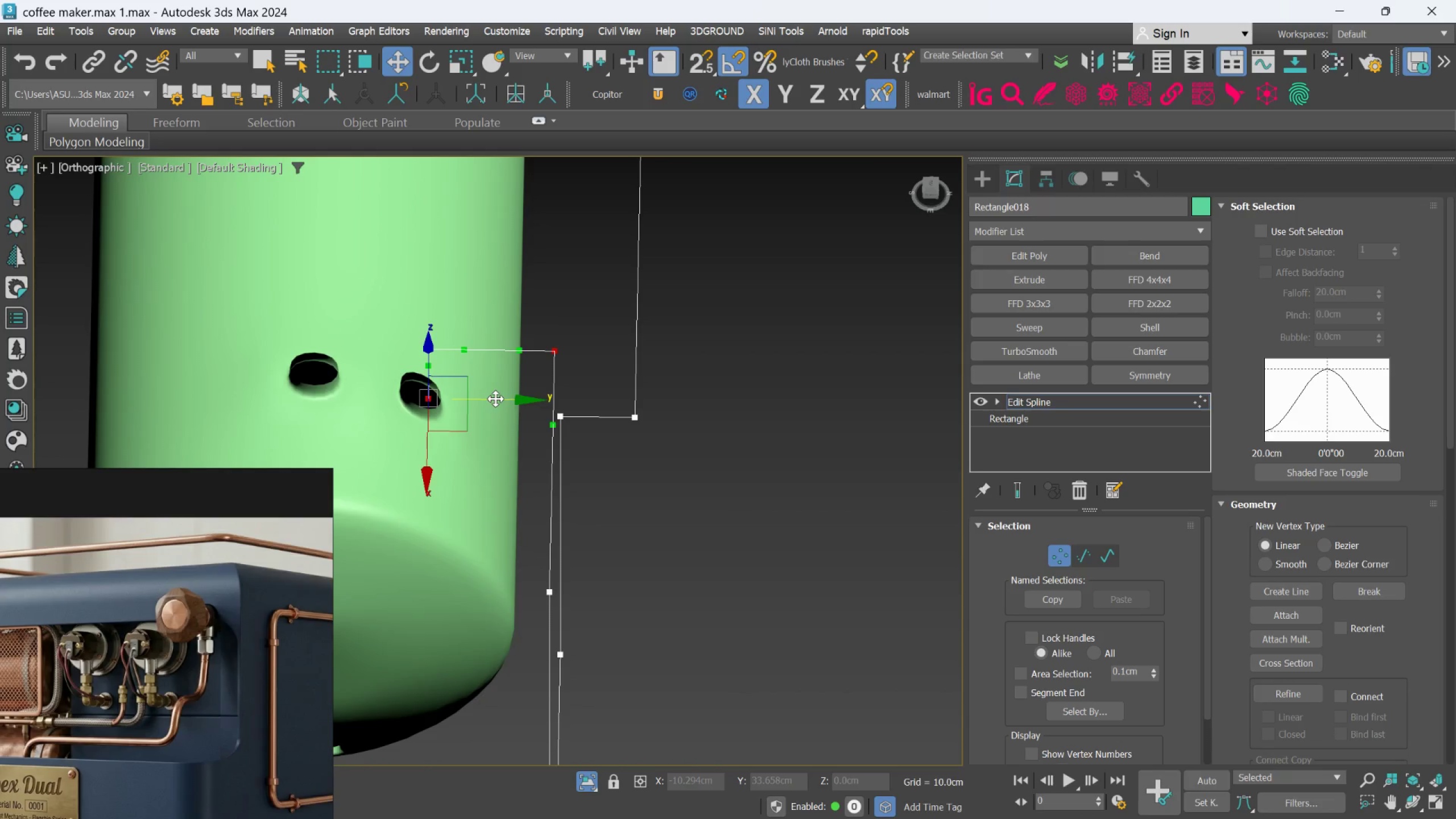 
left_click_drag(start_coordinate=[495, 399], to_coordinate=[492, 398])
 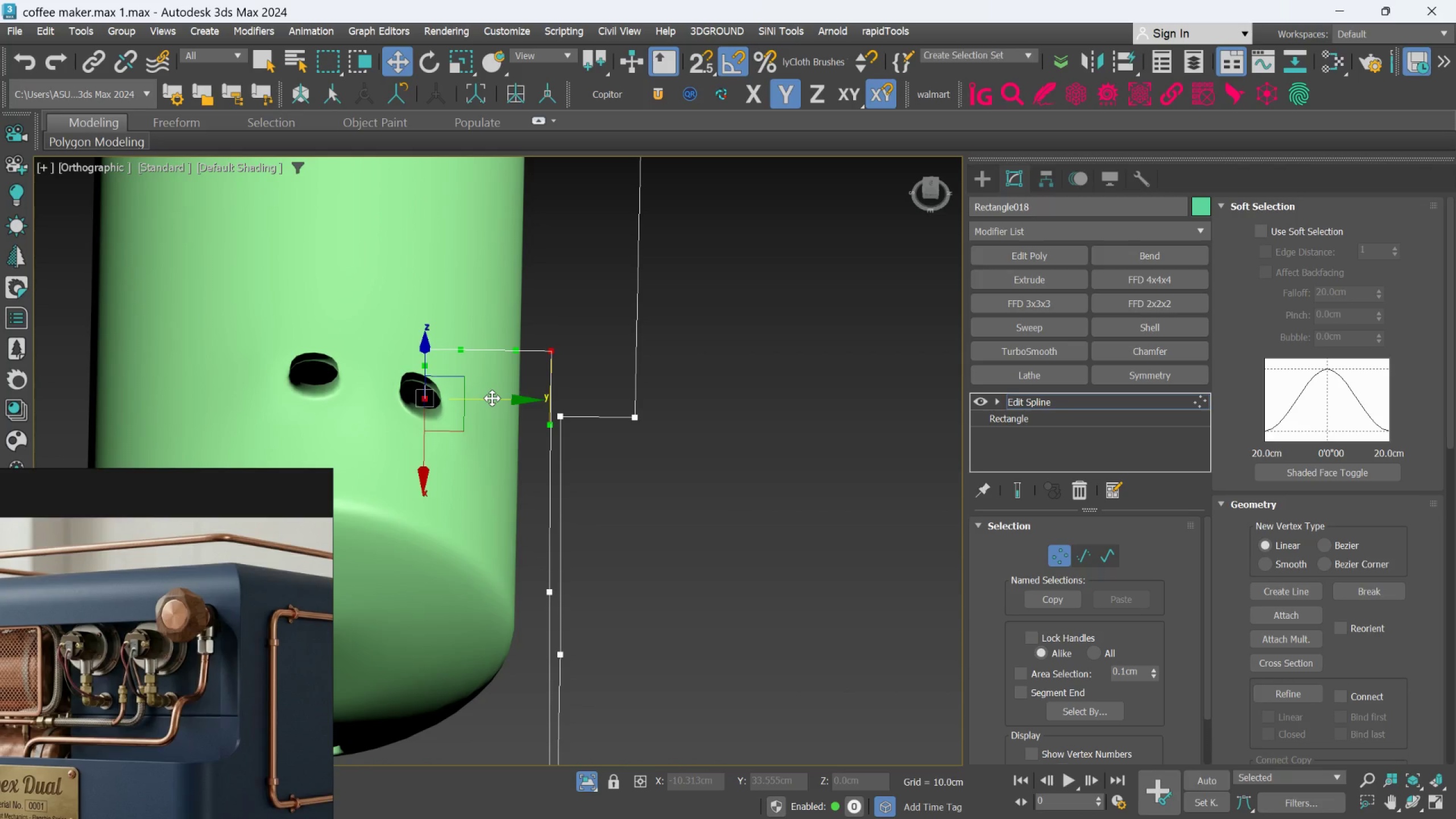 
key(Control+Z)
 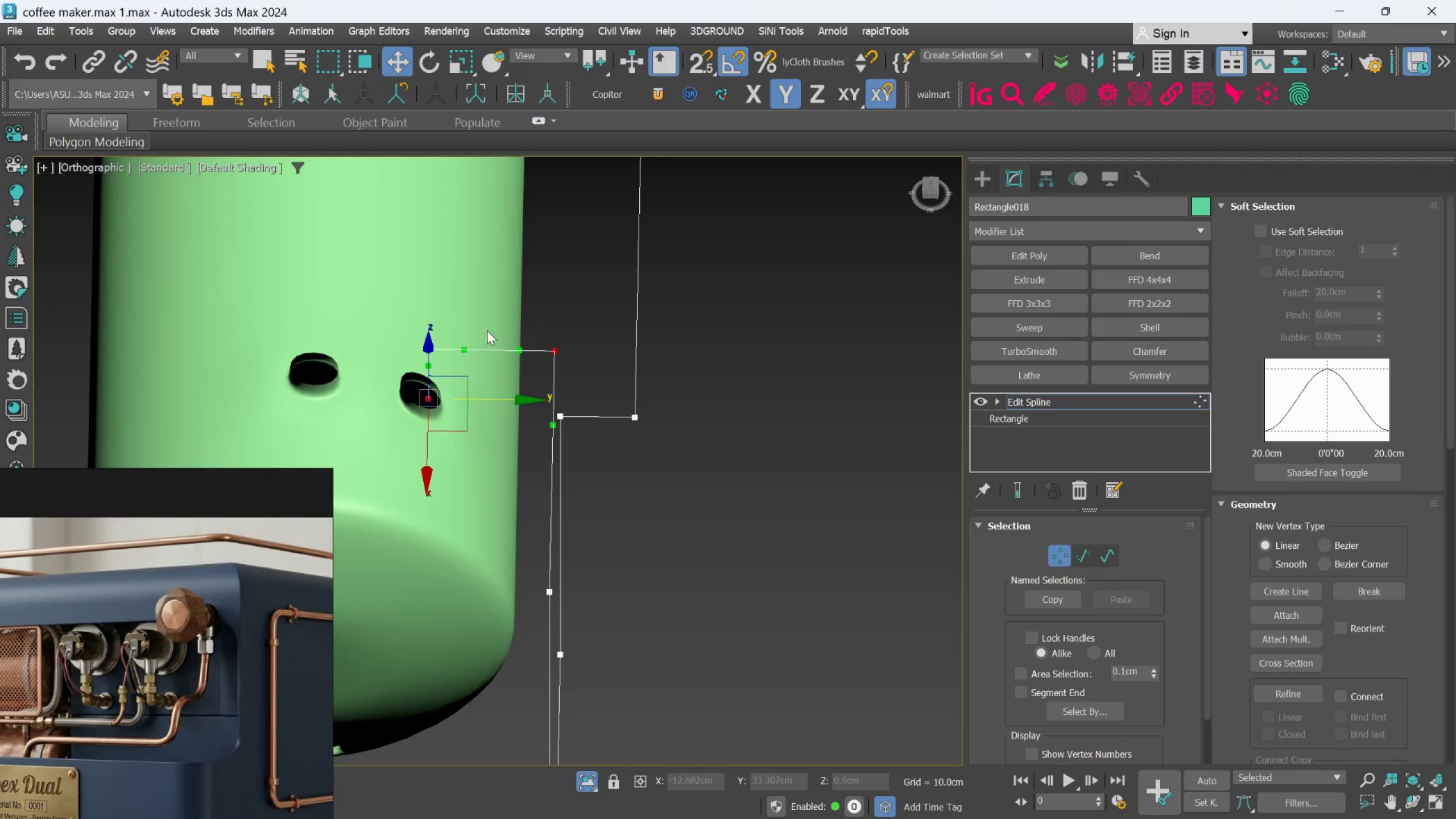 
left_click([488, 328])
 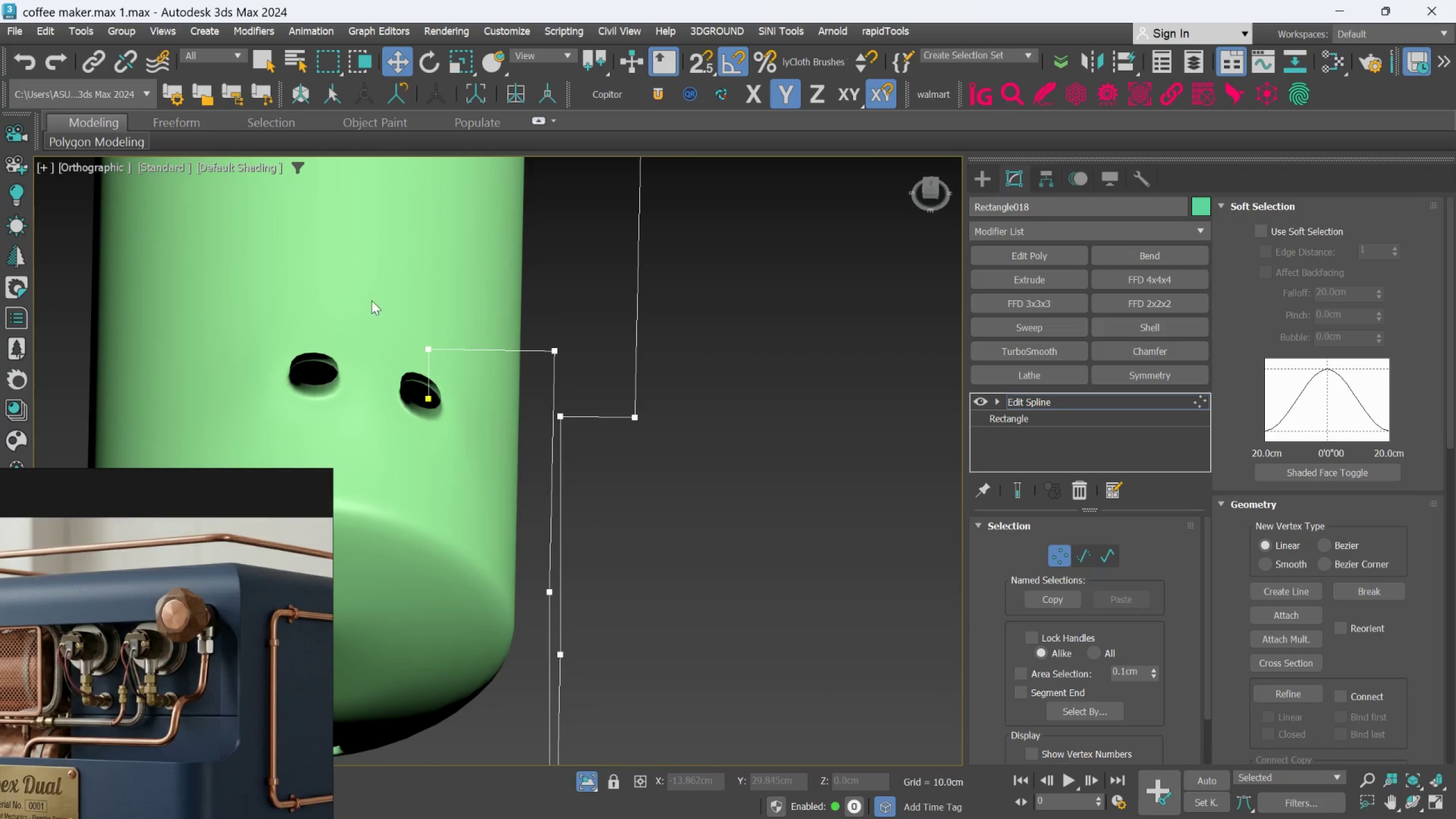 
left_click_drag(start_coordinate=[374, 310], to_coordinate=[452, 482])
 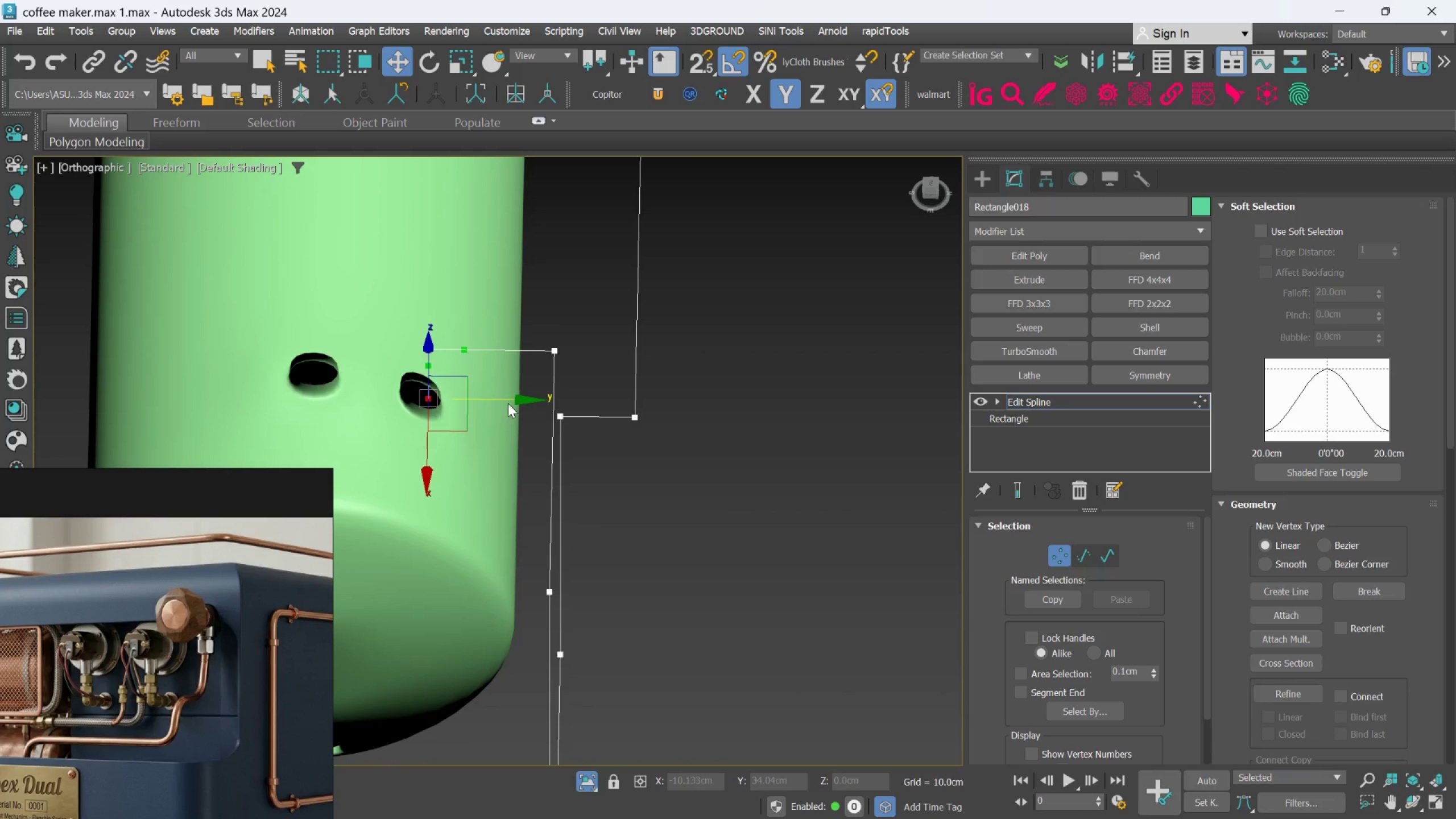 
left_click_drag(start_coordinate=[510, 402], to_coordinate=[499, 407])
 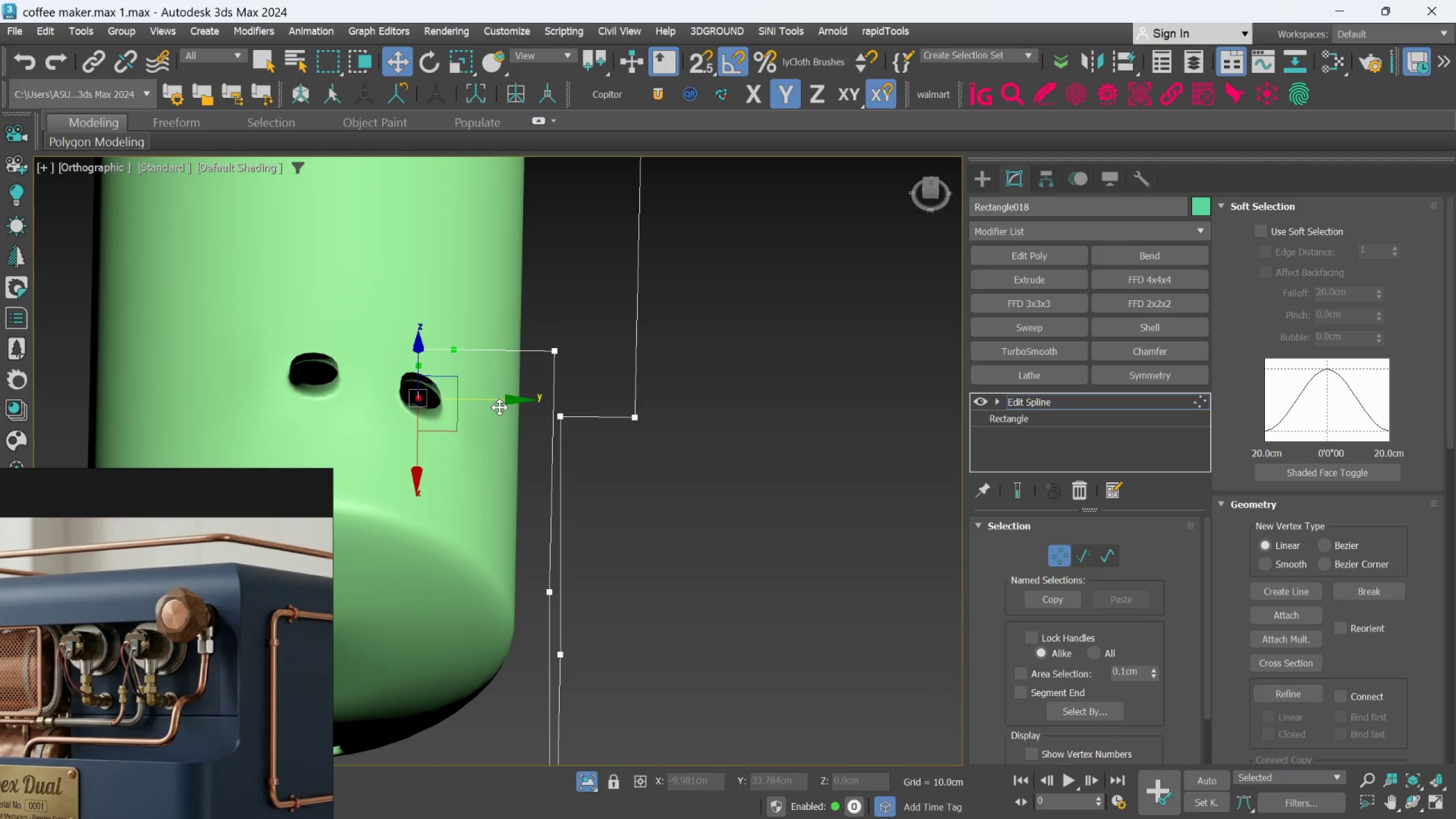 
hold_key(key=MetaLeft, duration=0.42)
 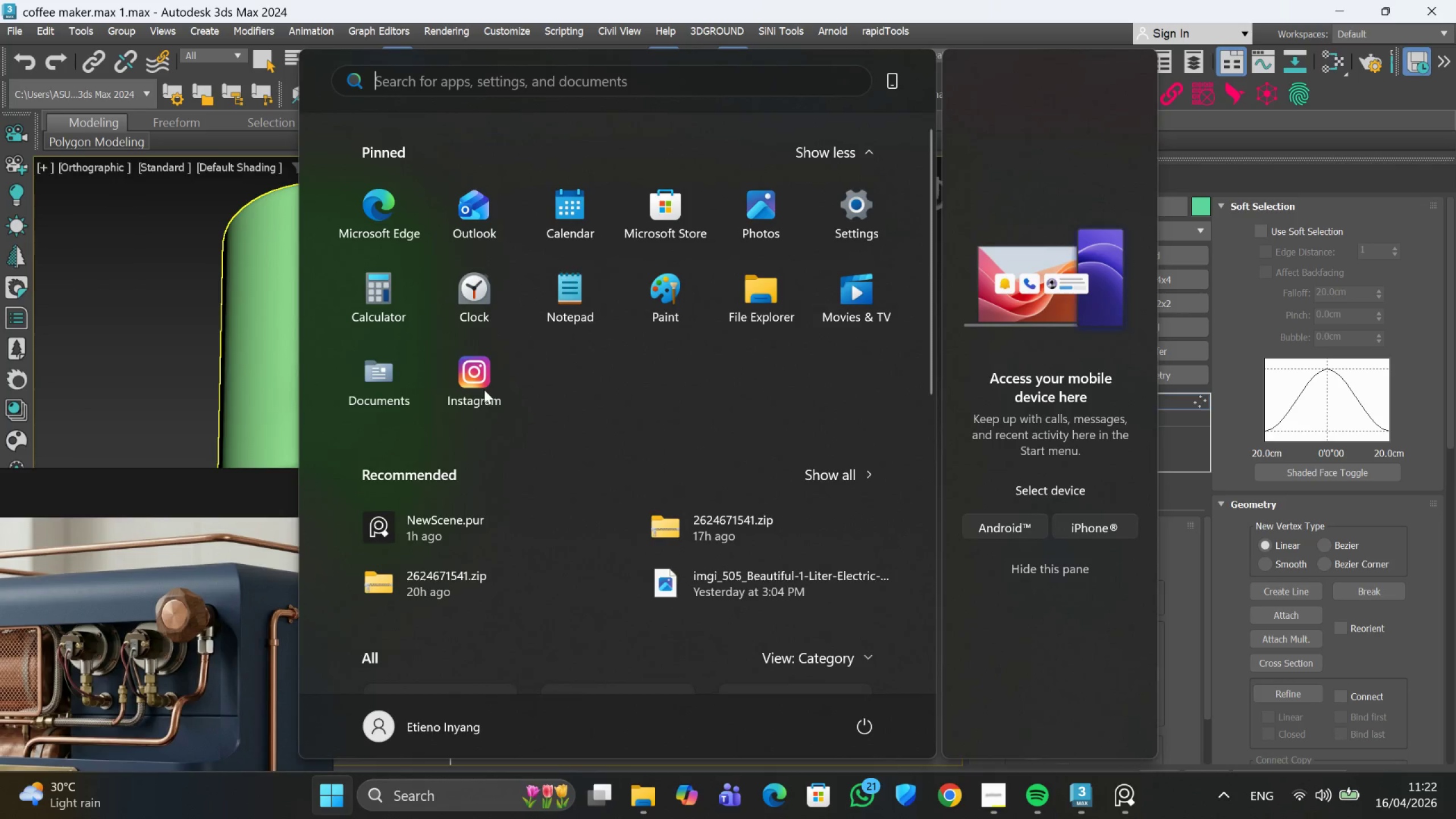 
scroll: coordinate [458, 419], scroll_direction: down, amount: 2.0
 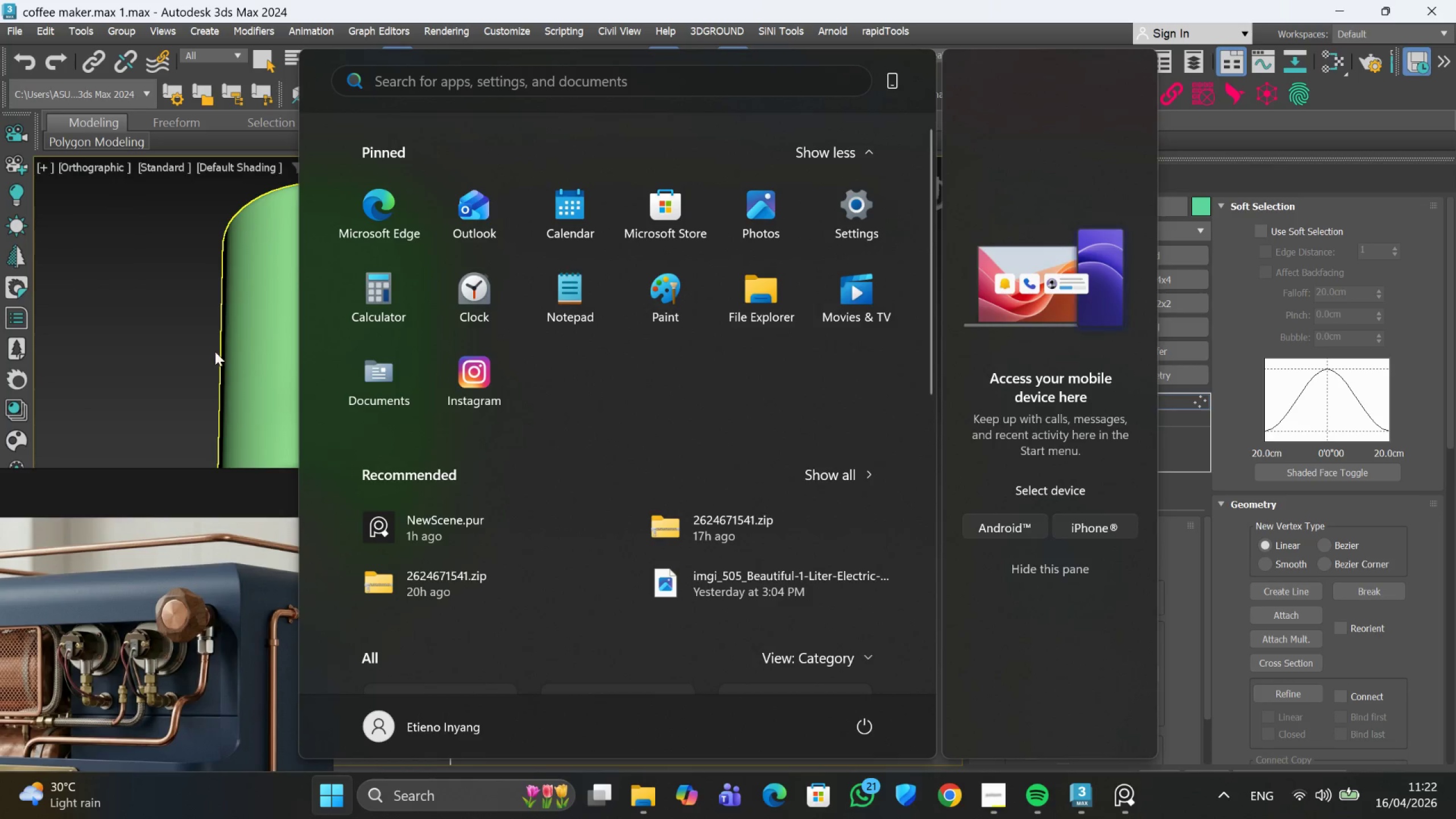 
left_click([146, 313])
 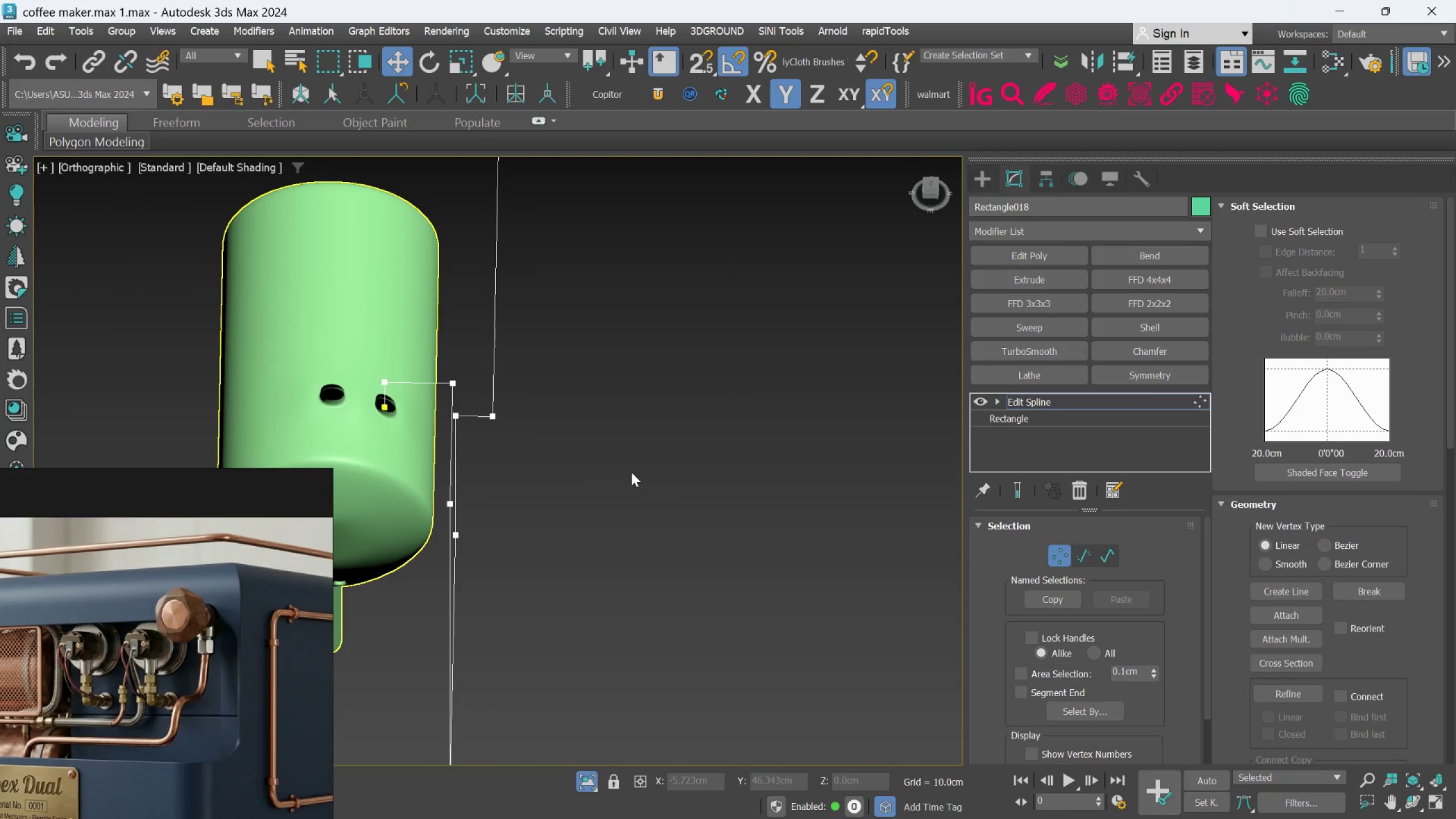 
hold_key(key=AltLeft, duration=0.59)
 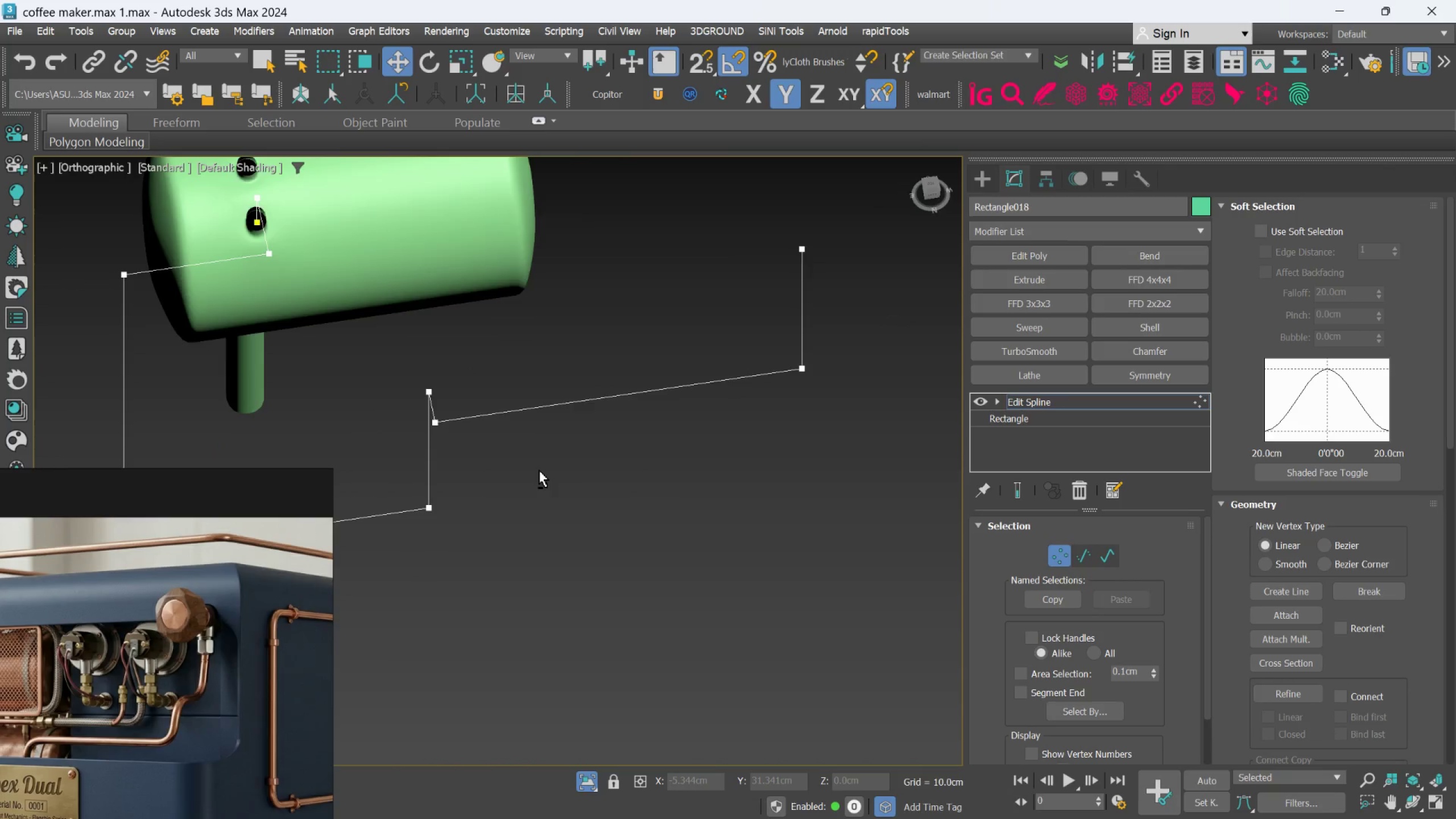 
hold_key(key=AltLeft, duration=0.39)
 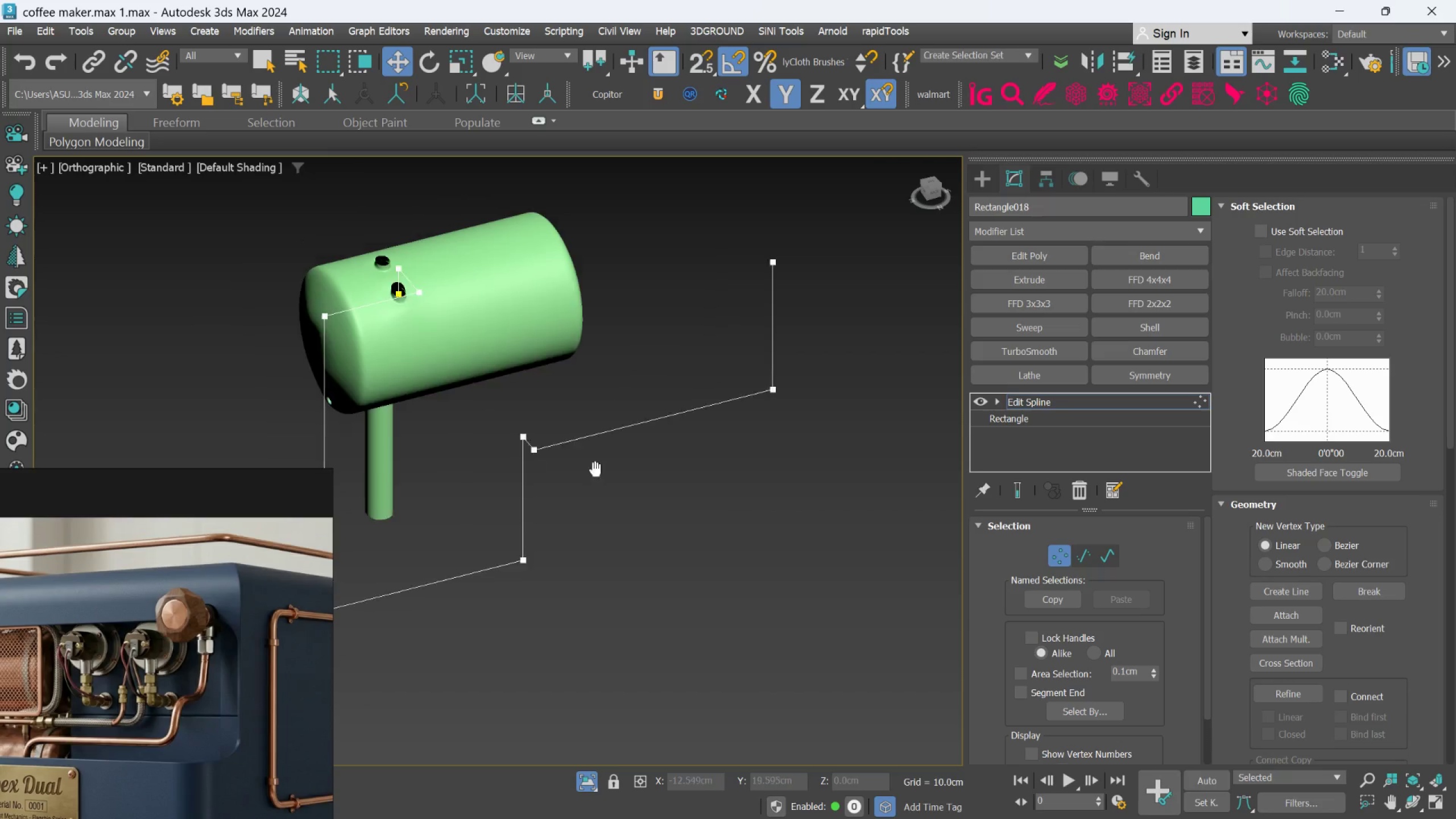 
scroll: coordinate [539, 470], scroll_direction: down, amount: 1.0
 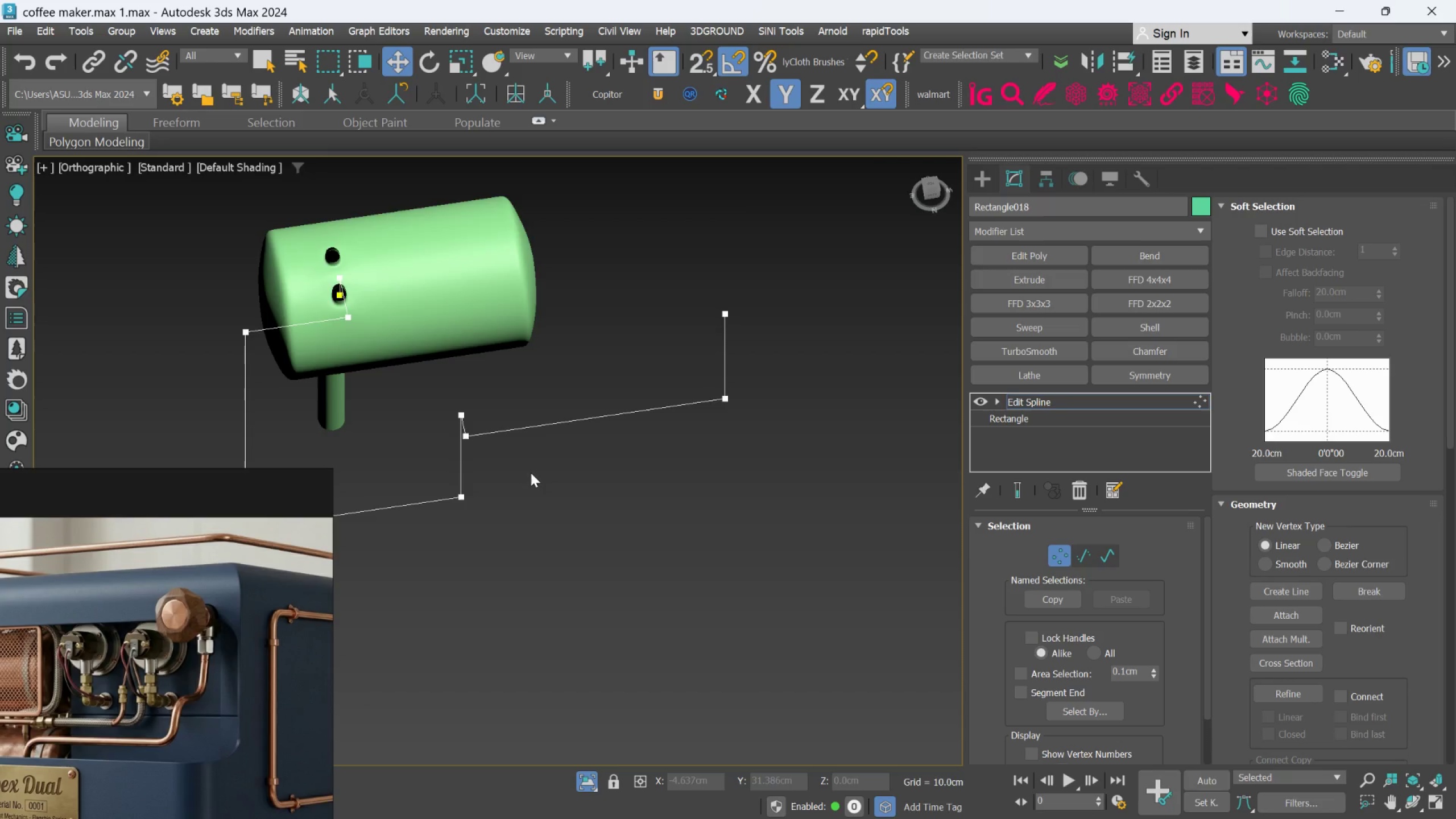 
hold_key(key=AltLeft, duration=0.56)
 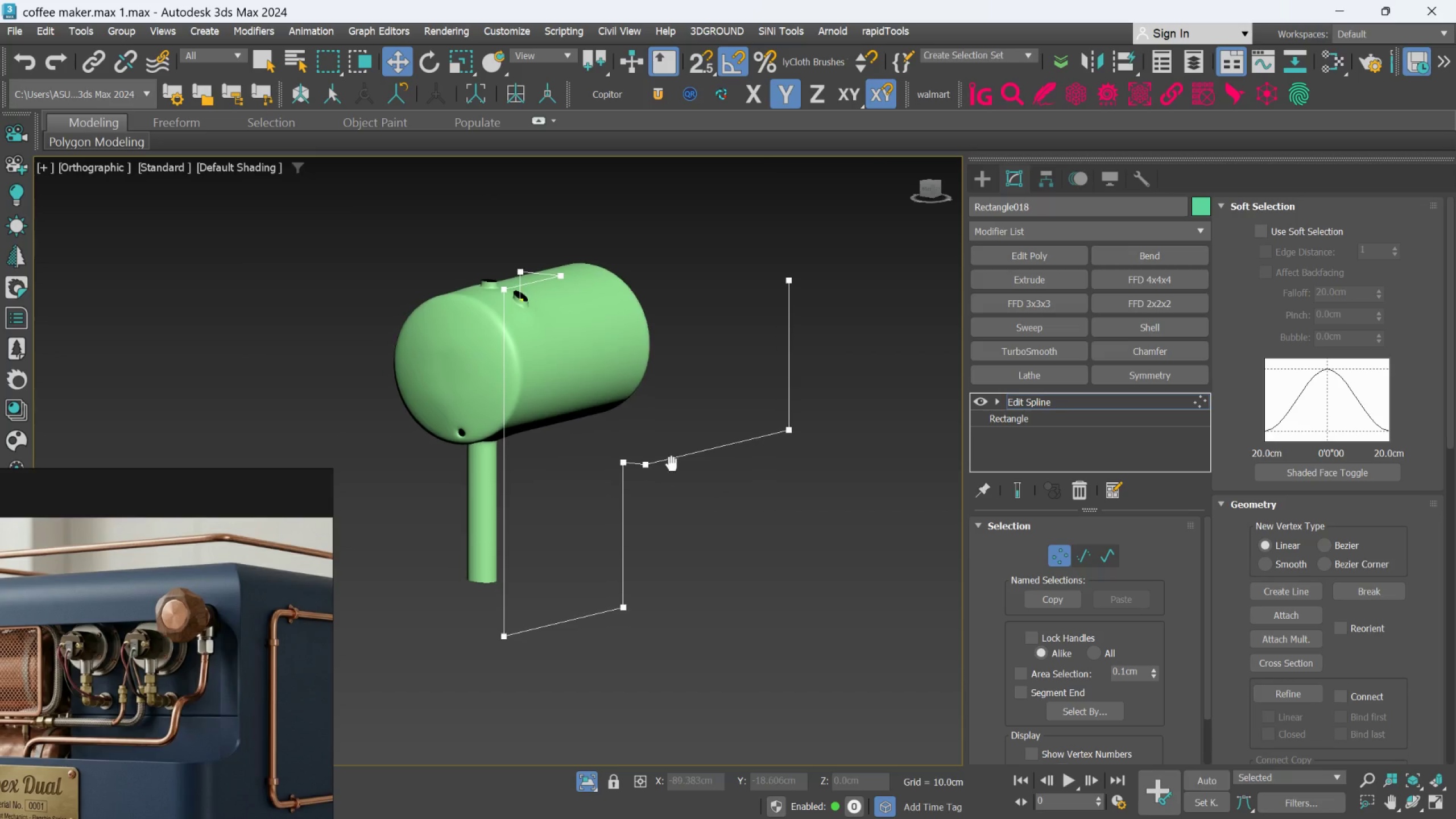 
scroll: coordinate [639, 470], scroll_direction: up, amount: 1.0
 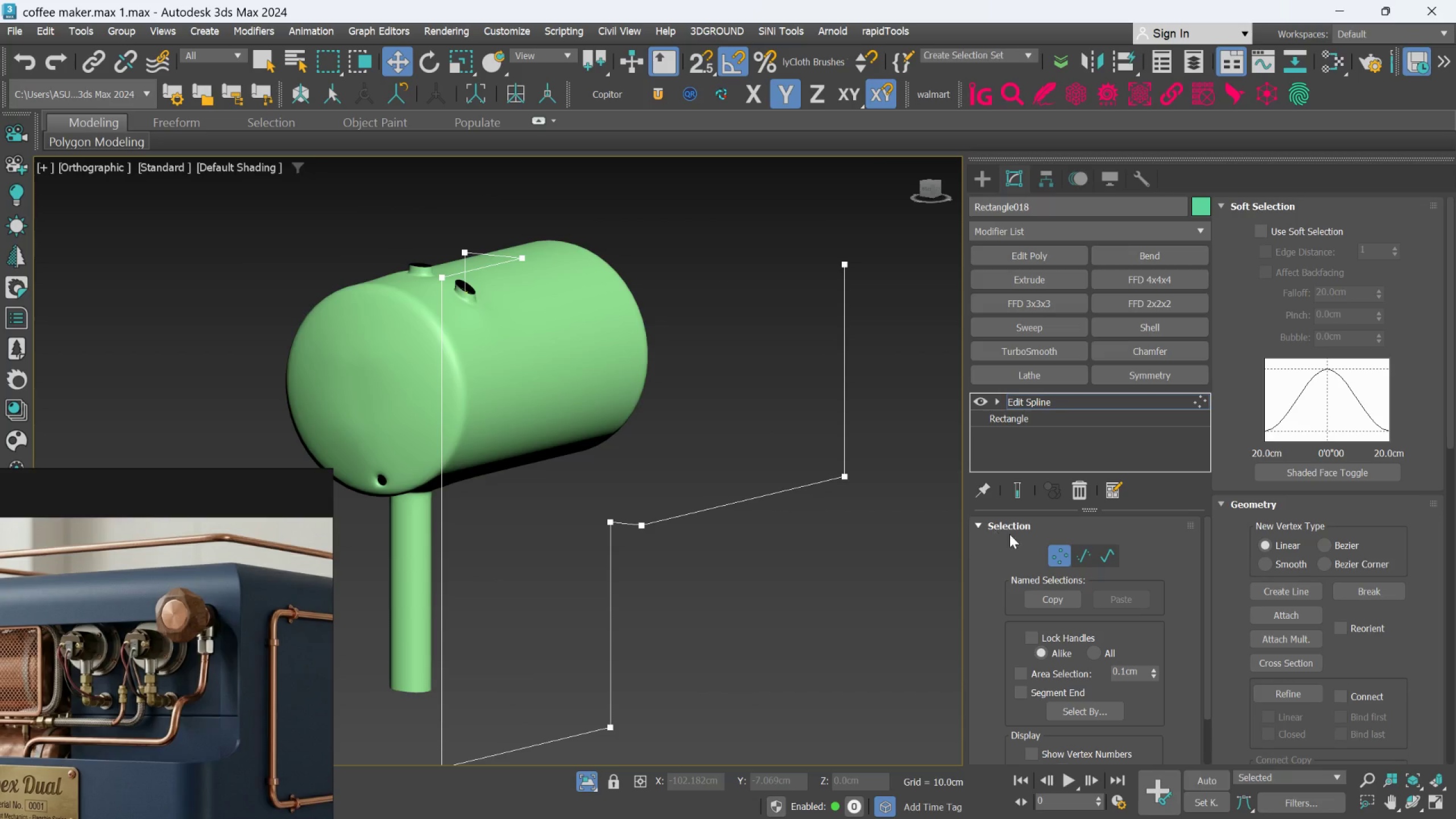 
scroll: coordinate [1306, 627], scroll_direction: down, amount: 41.0
 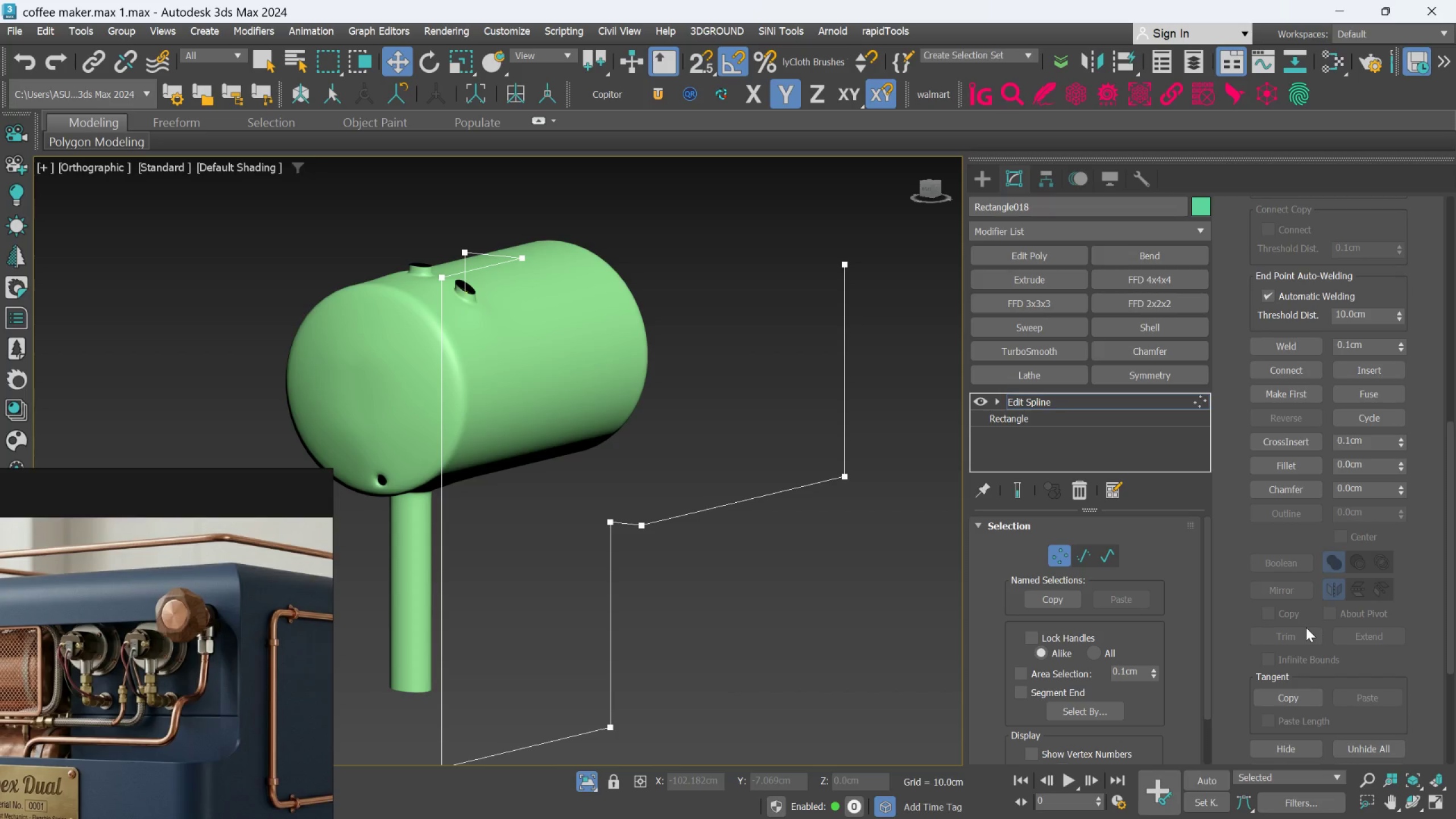 
scroll: coordinate [1311, 474], scroll_direction: up, amount: 26.0
 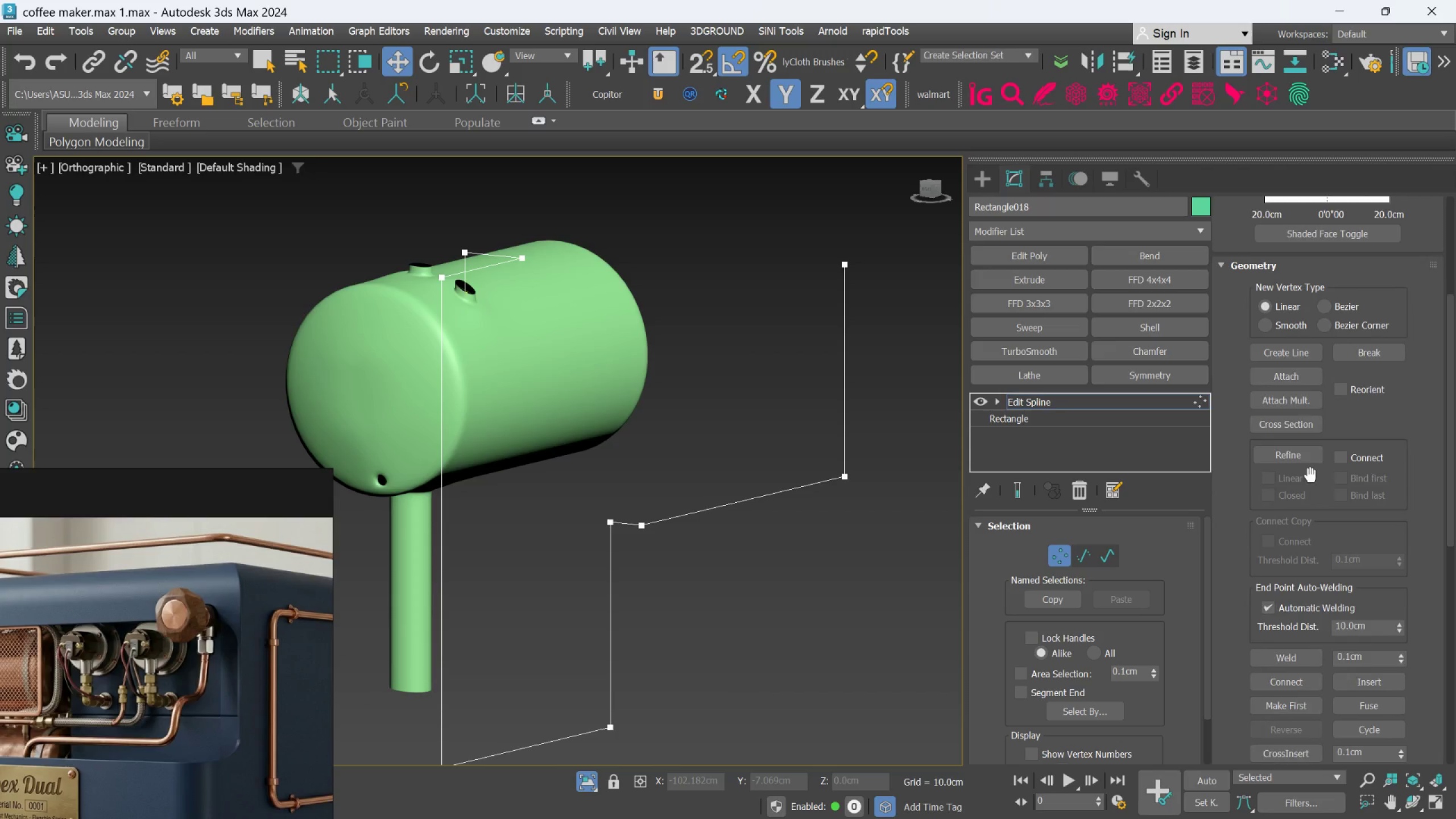 
scroll: coordinate [1311, 478], scroll_direction: down, amount: 12.0
 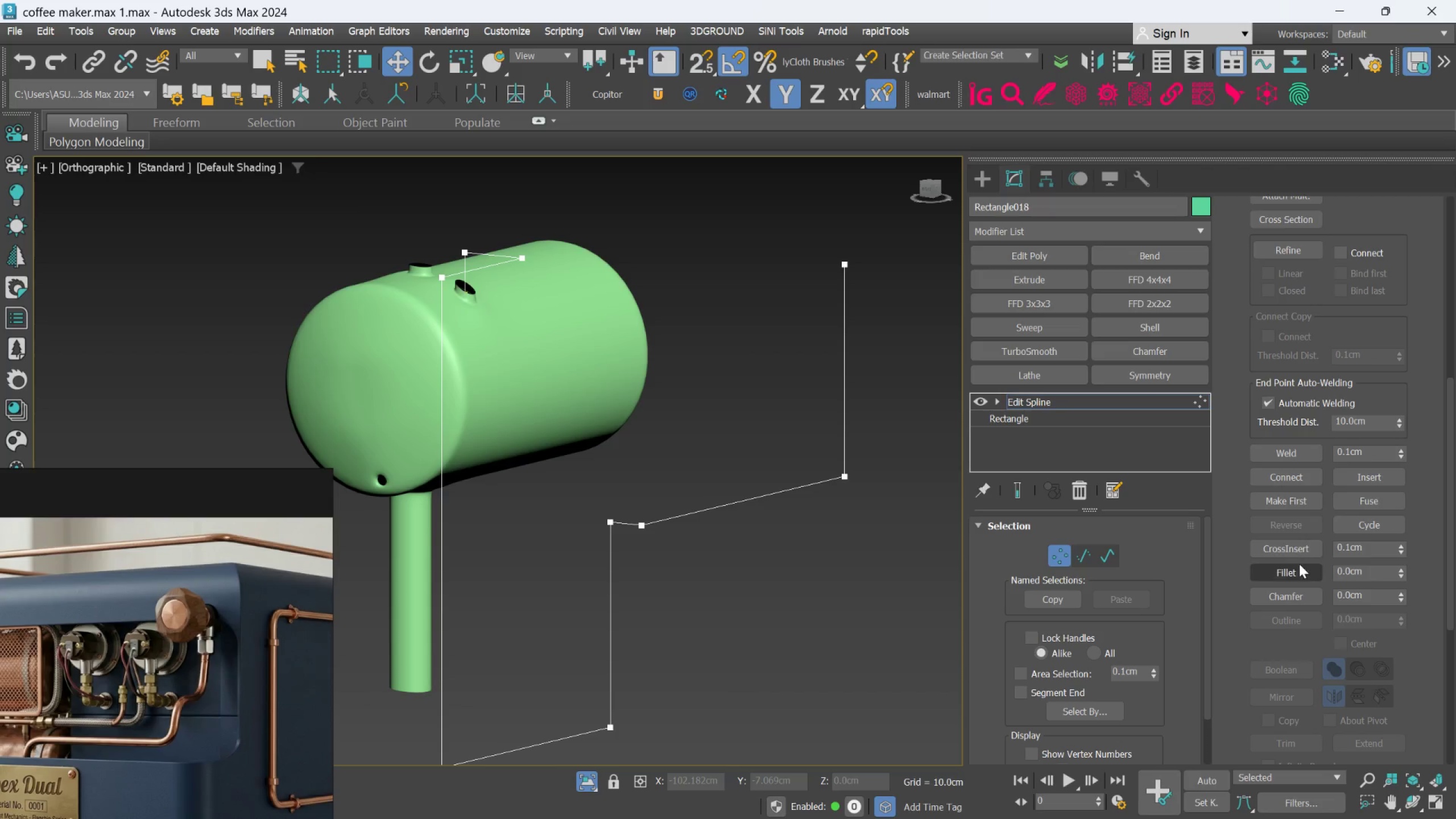 
left_click([1296, 569])
 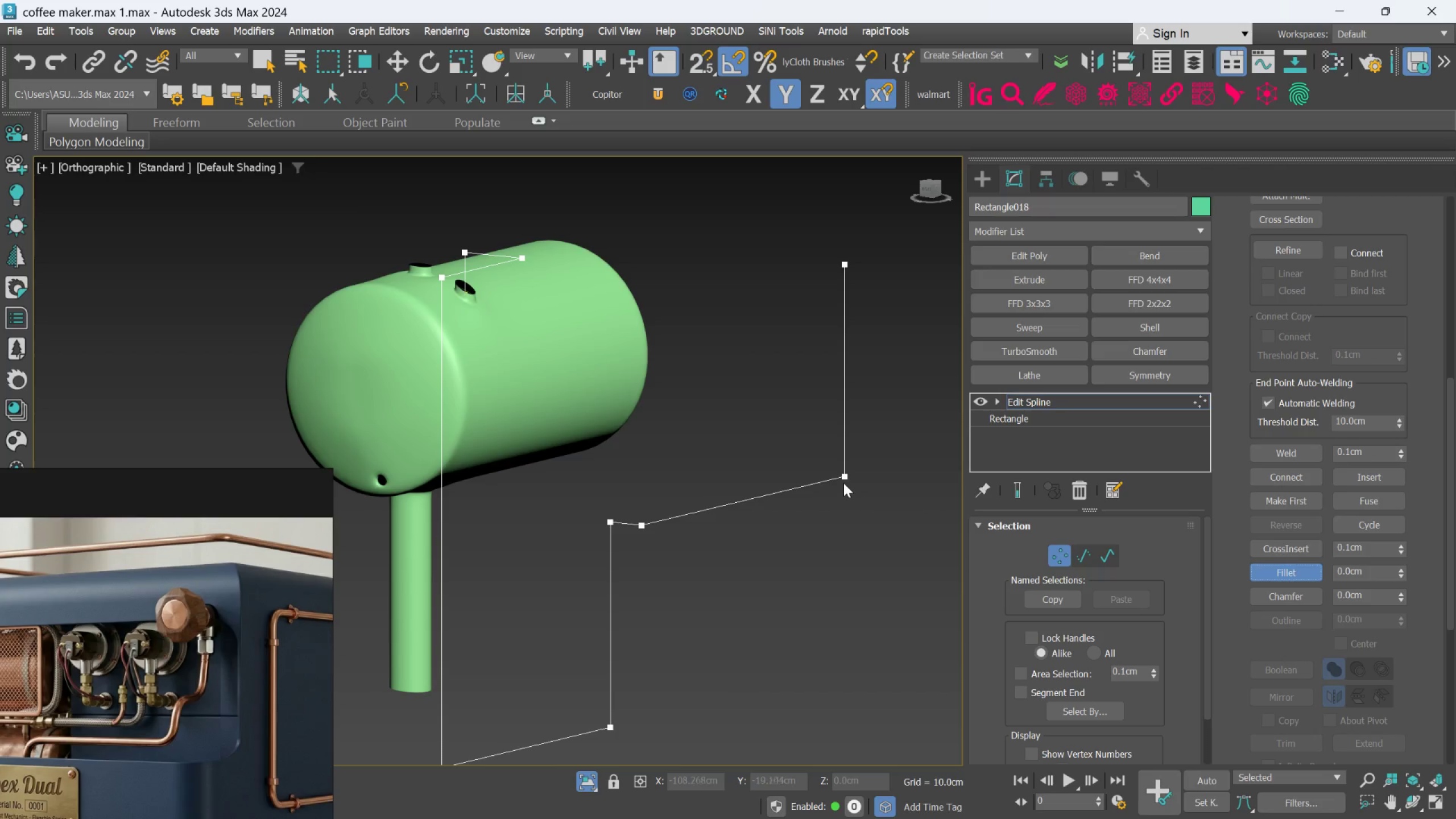 
left_click_drag(start_coordinate=[843, 478], to_coordinate=[854, 433])
 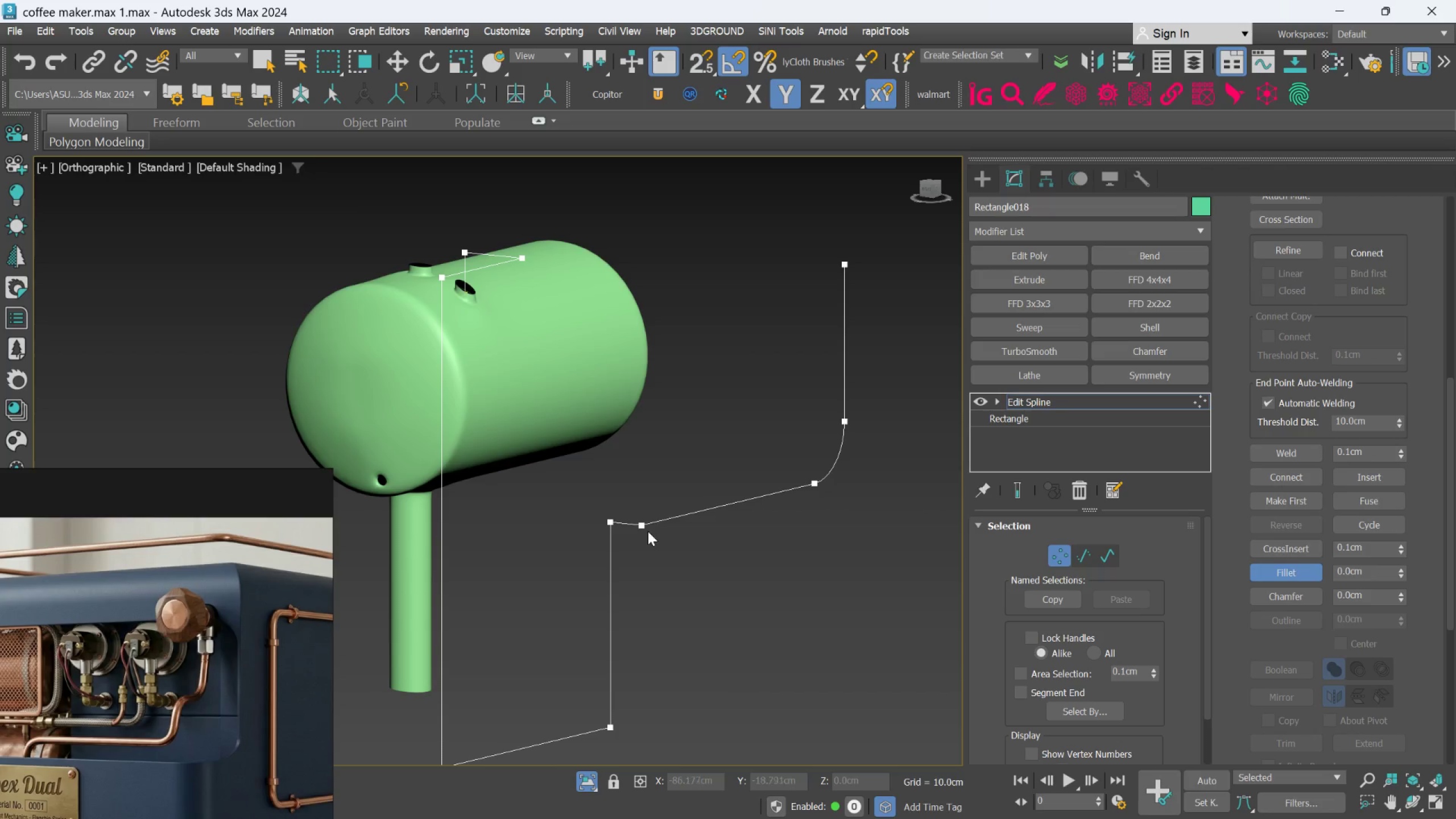 
left_click_drag(start_coordinate=[641, 522], to_coordinate=[646, 497])
 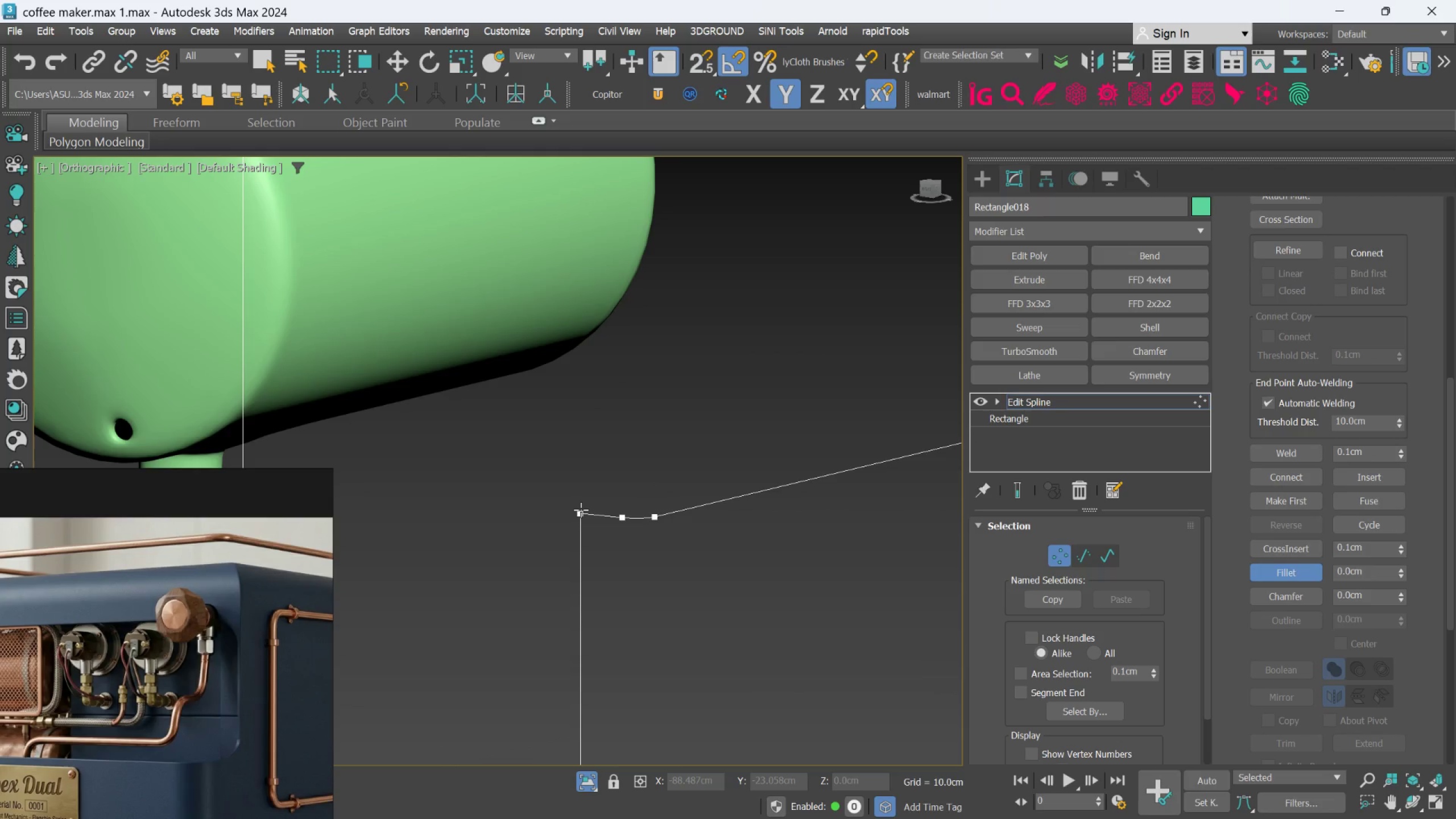 
scroll: coordinate [640, 530], scroll_direction: up, amount: 2.0
 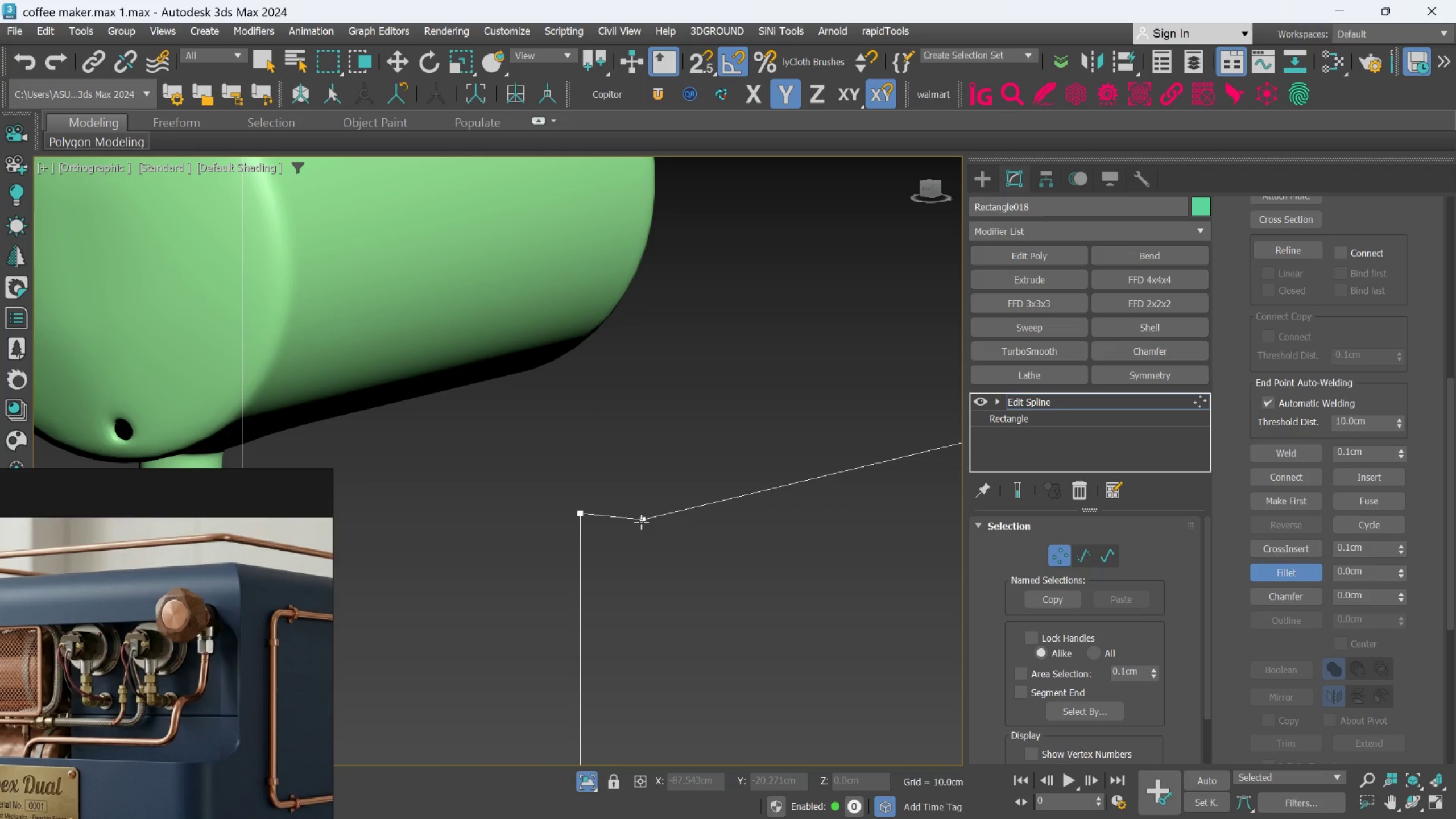 
left_click_drag(start_coordinate=[581, 510], to_coordinate=[585, 485])
 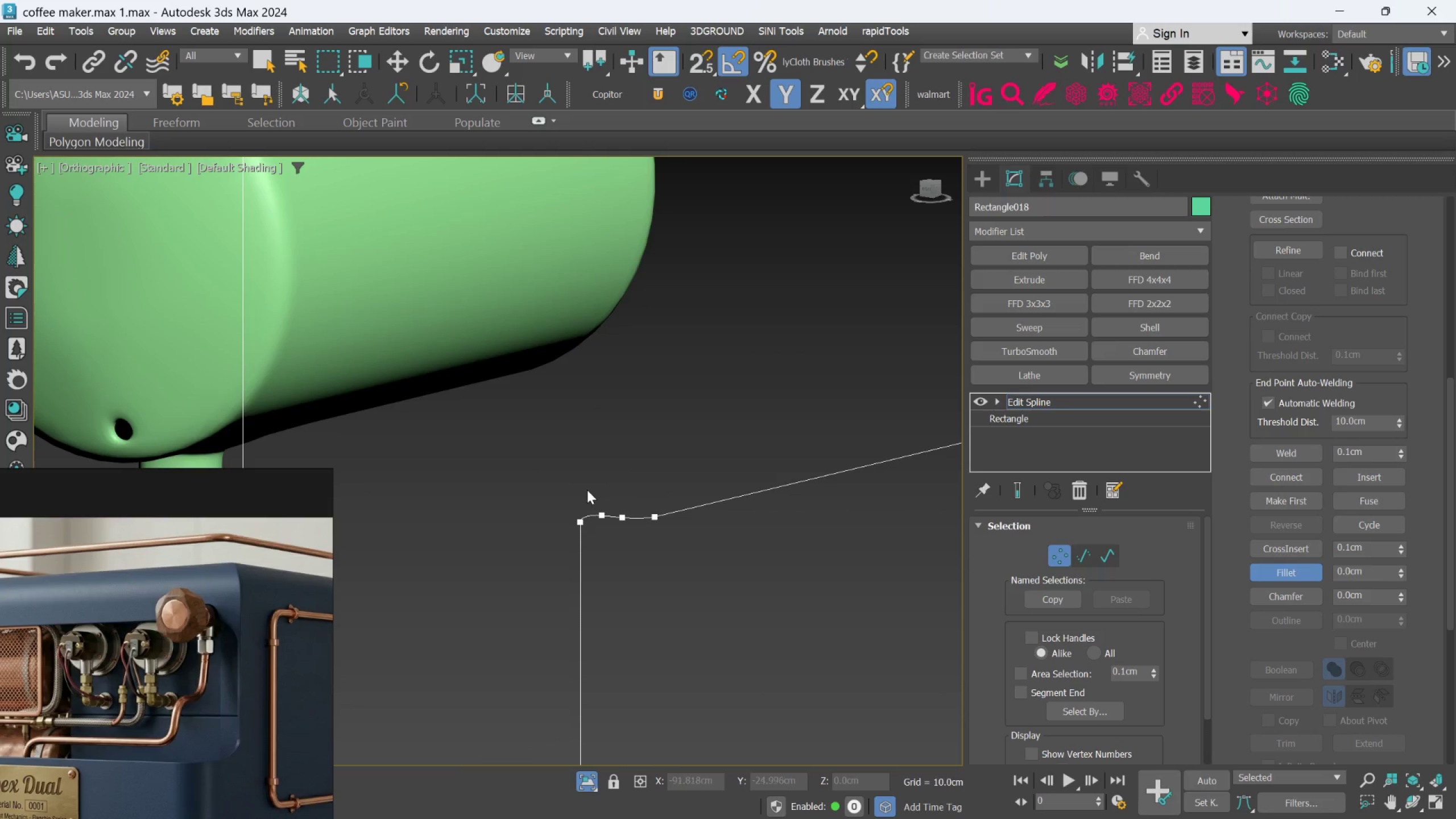 
scroll: coordinate [610, 517], scroll_direction: down, amount: 3.0
 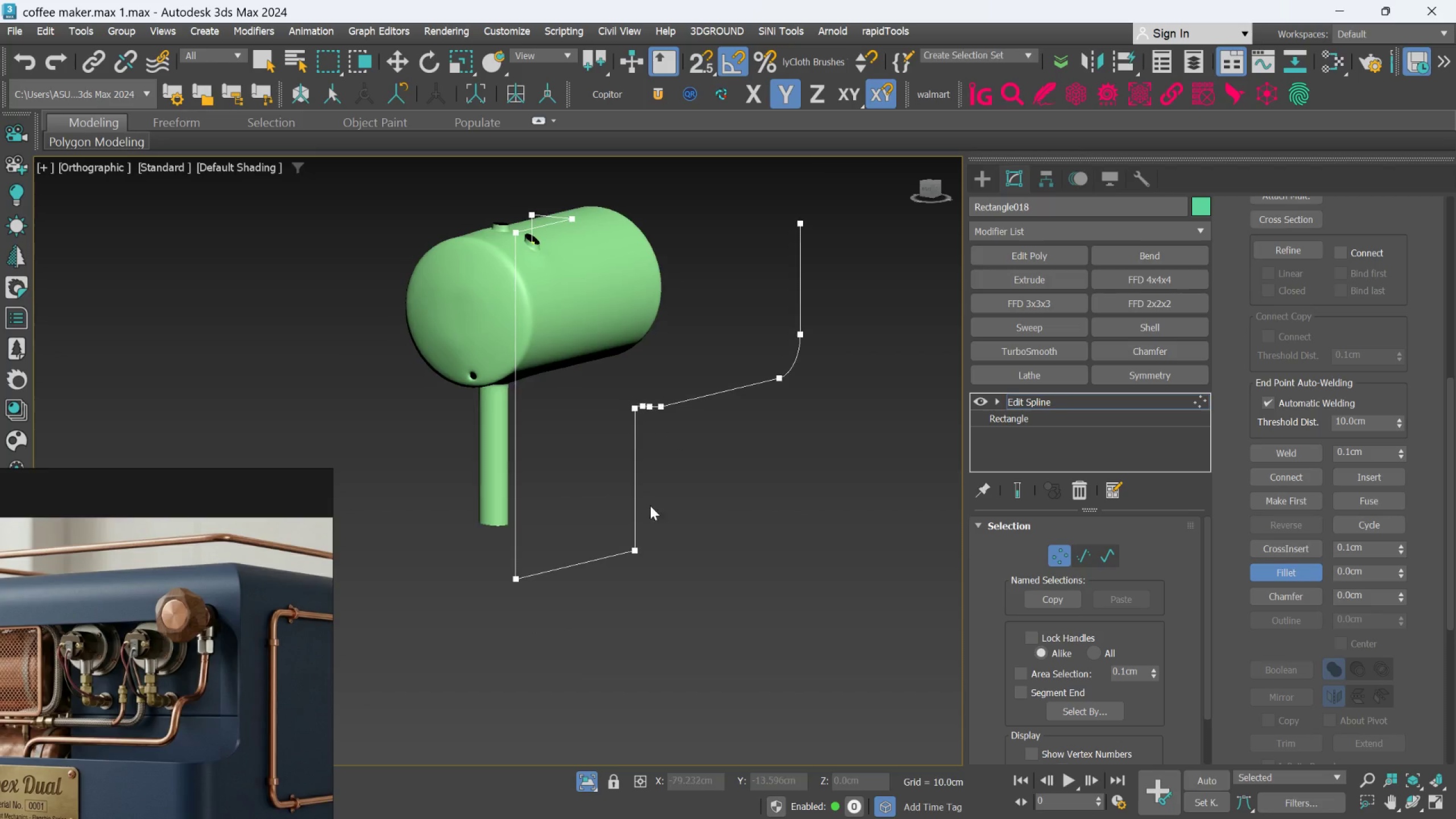 
scroll: coordinate [628, 559], scroll_direction: up, amount: 2.0
 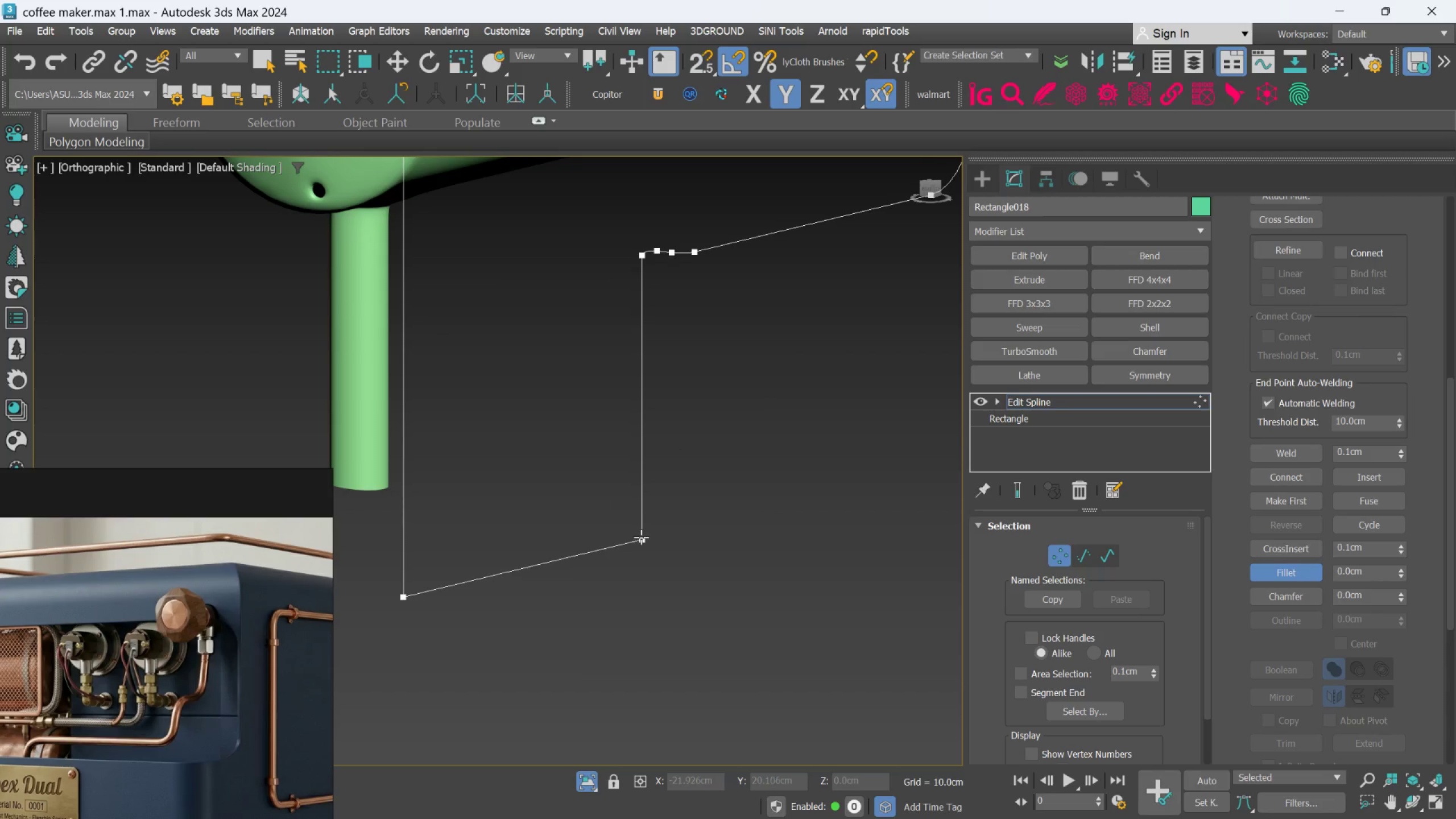 
left_click_drag(start_coordinate=[641, 537], to_coordinate=[653, 497])
 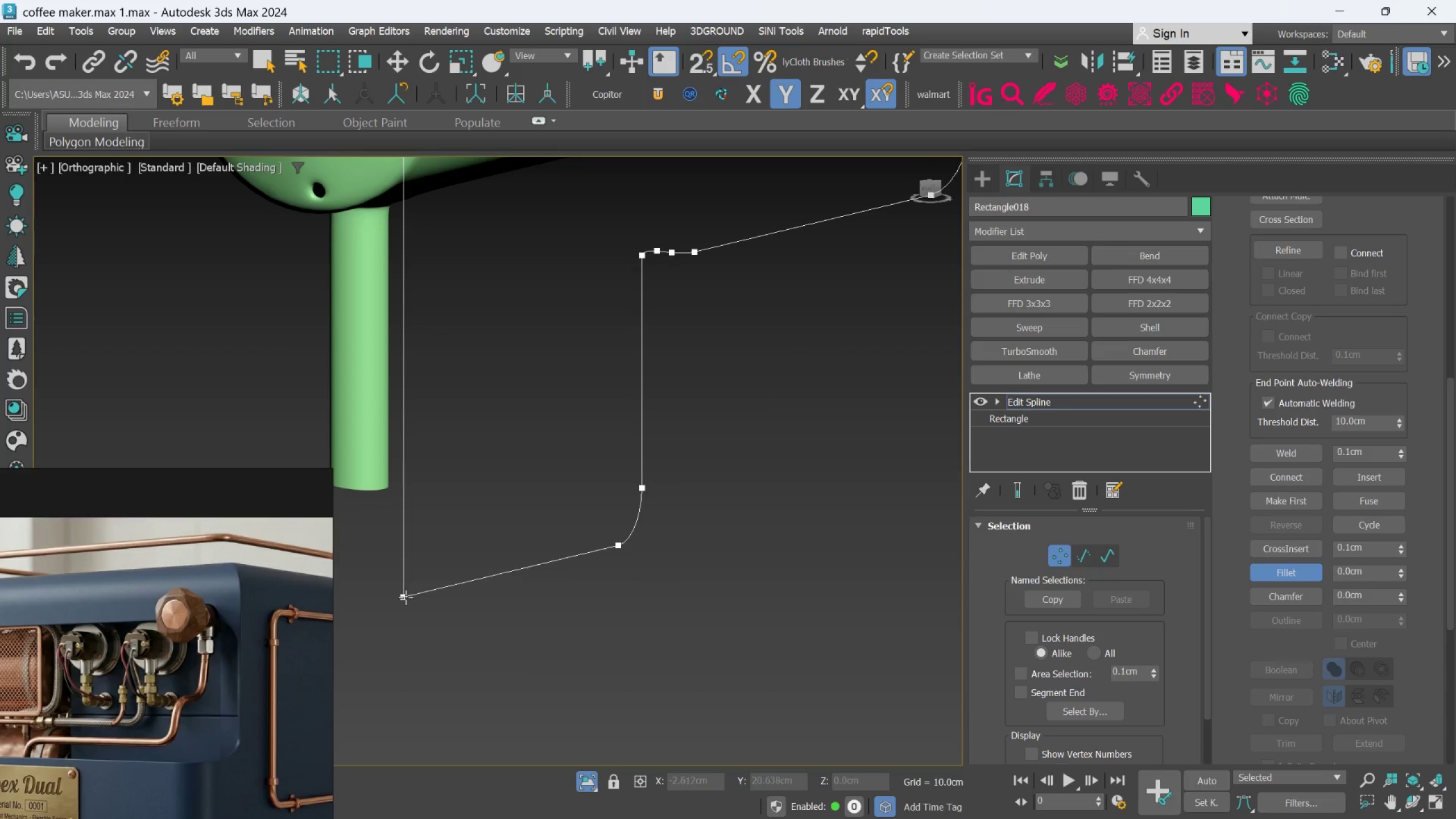 
left_click_drag(start_coordinate=[403, 598], to_coordinate=[403, 561])
 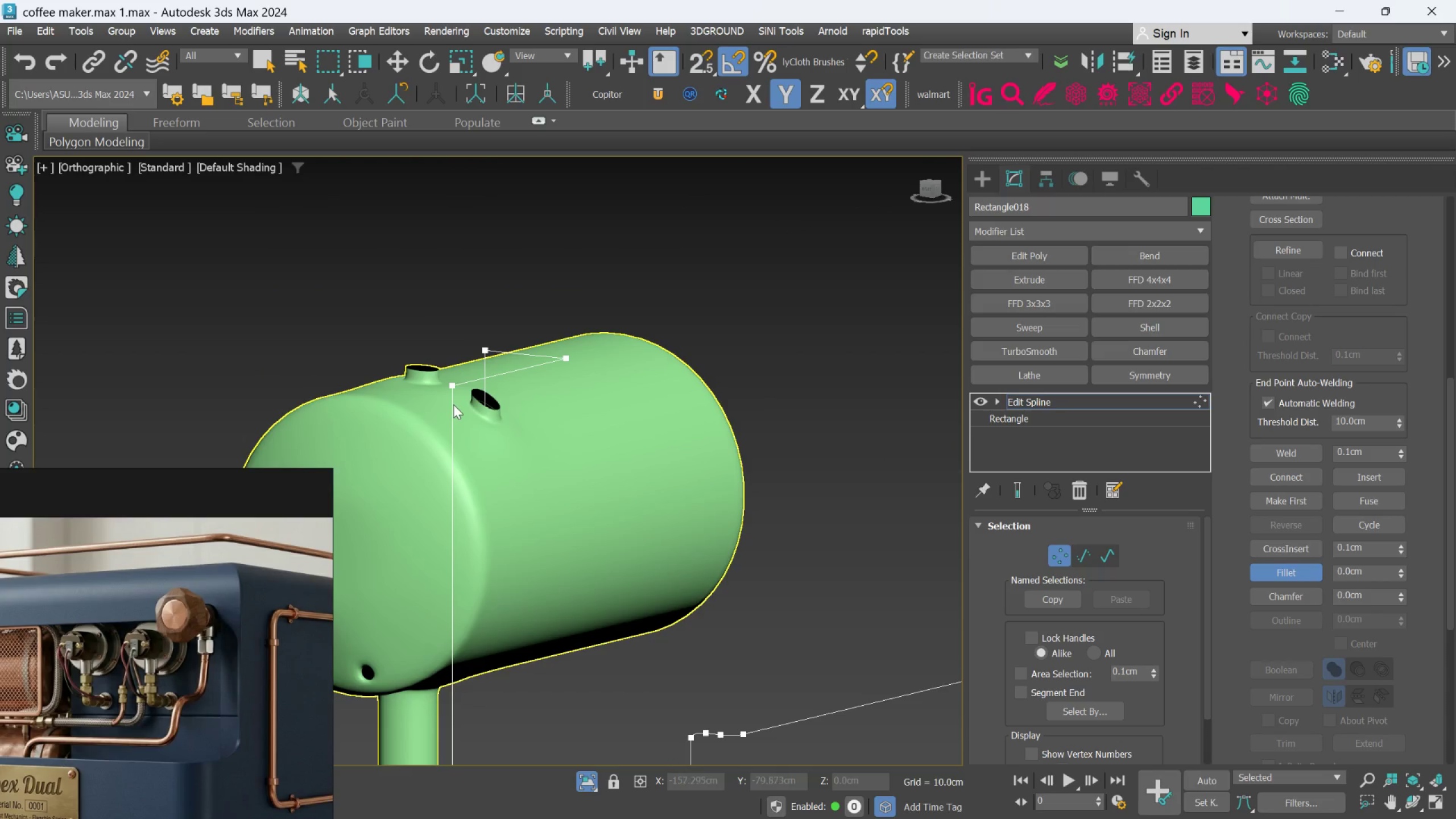 
left_click_drag(start_coordinate=[453, 386], to_coordinate=[457, 357])
 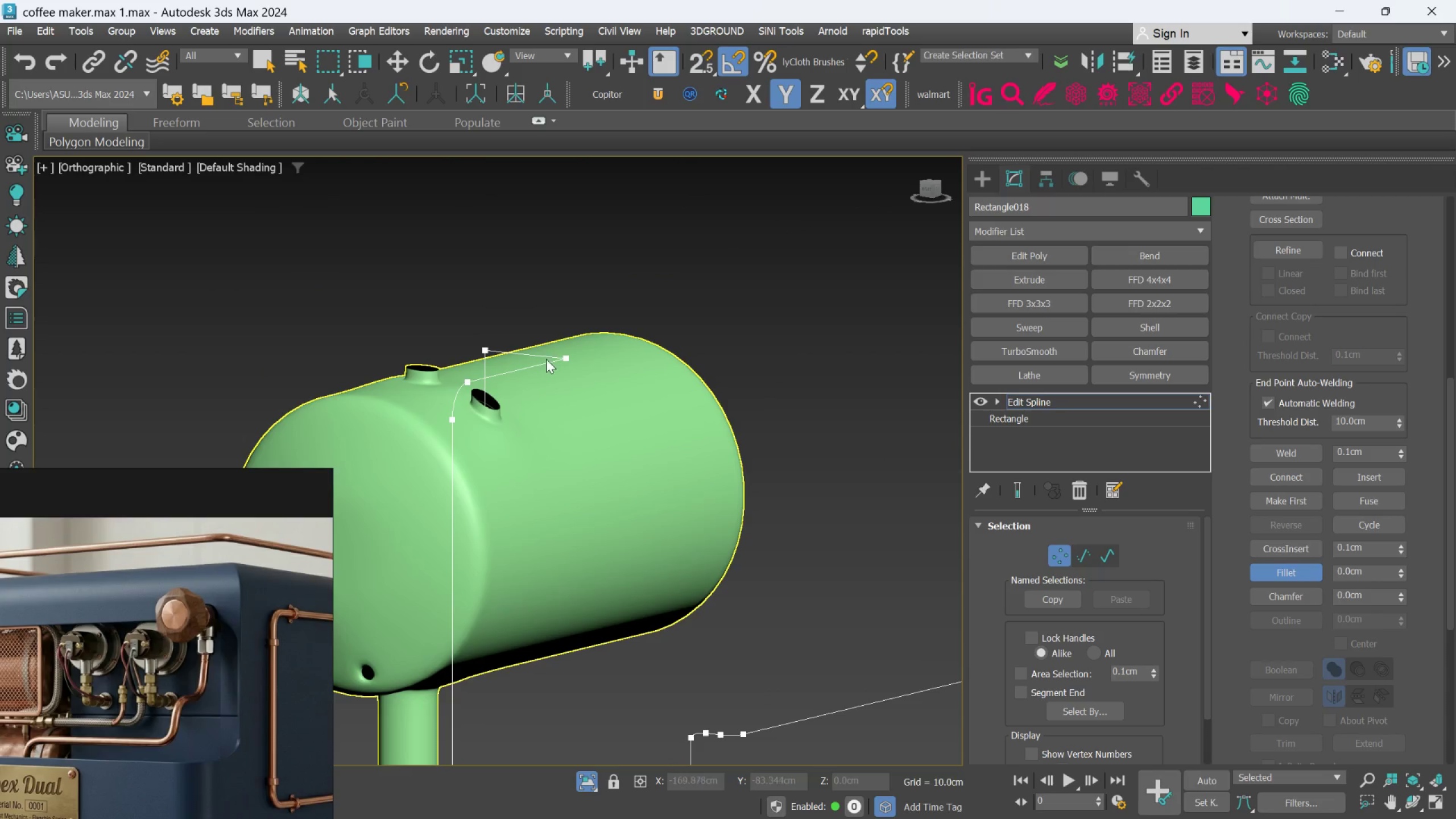 
scroll: coordinate [560, 351], scroll_direction: up, amount: 1.0
 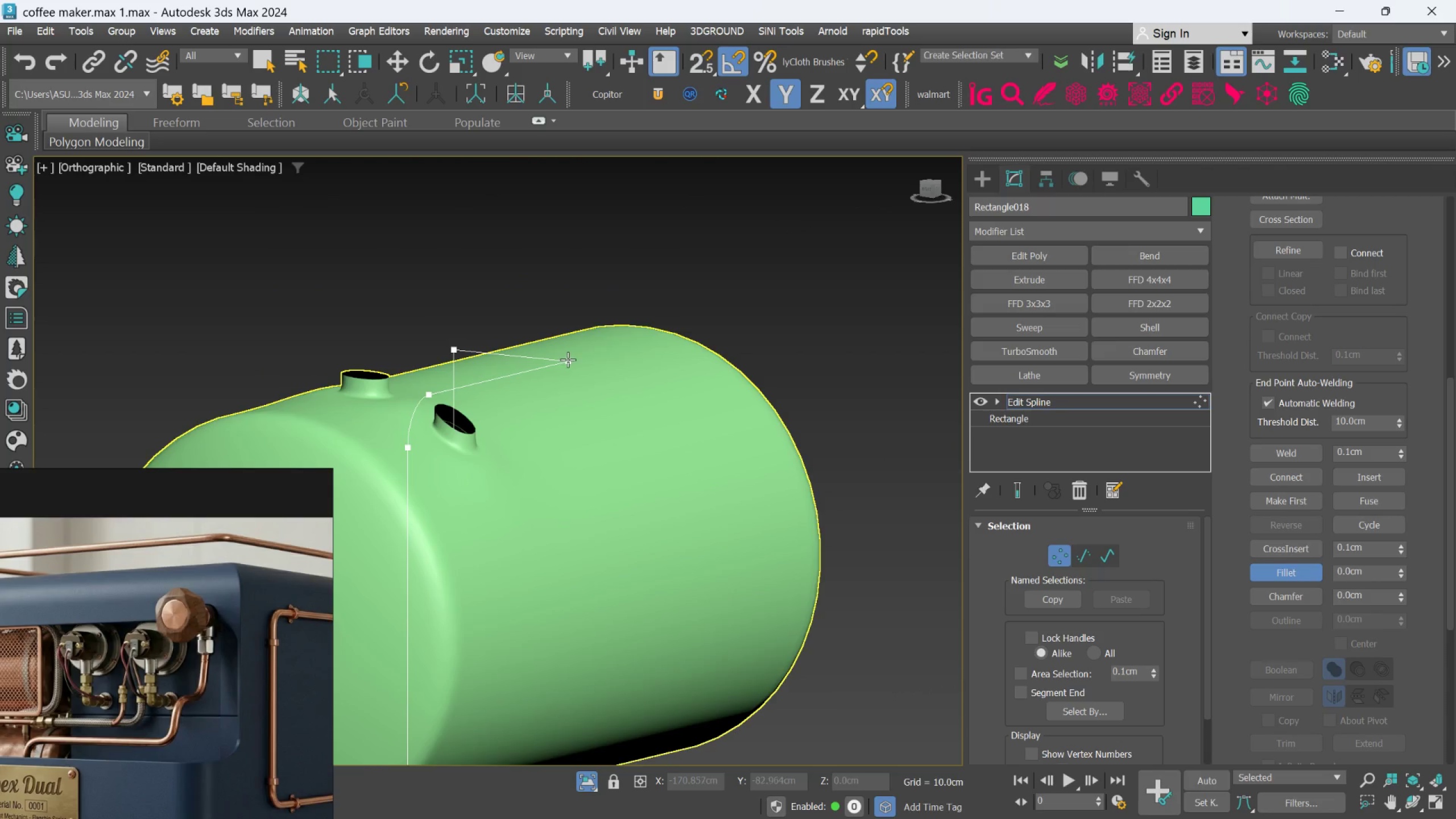 
left_click_drag(start_coordinate=[568, 359], to_coordinate=[576, 321])
 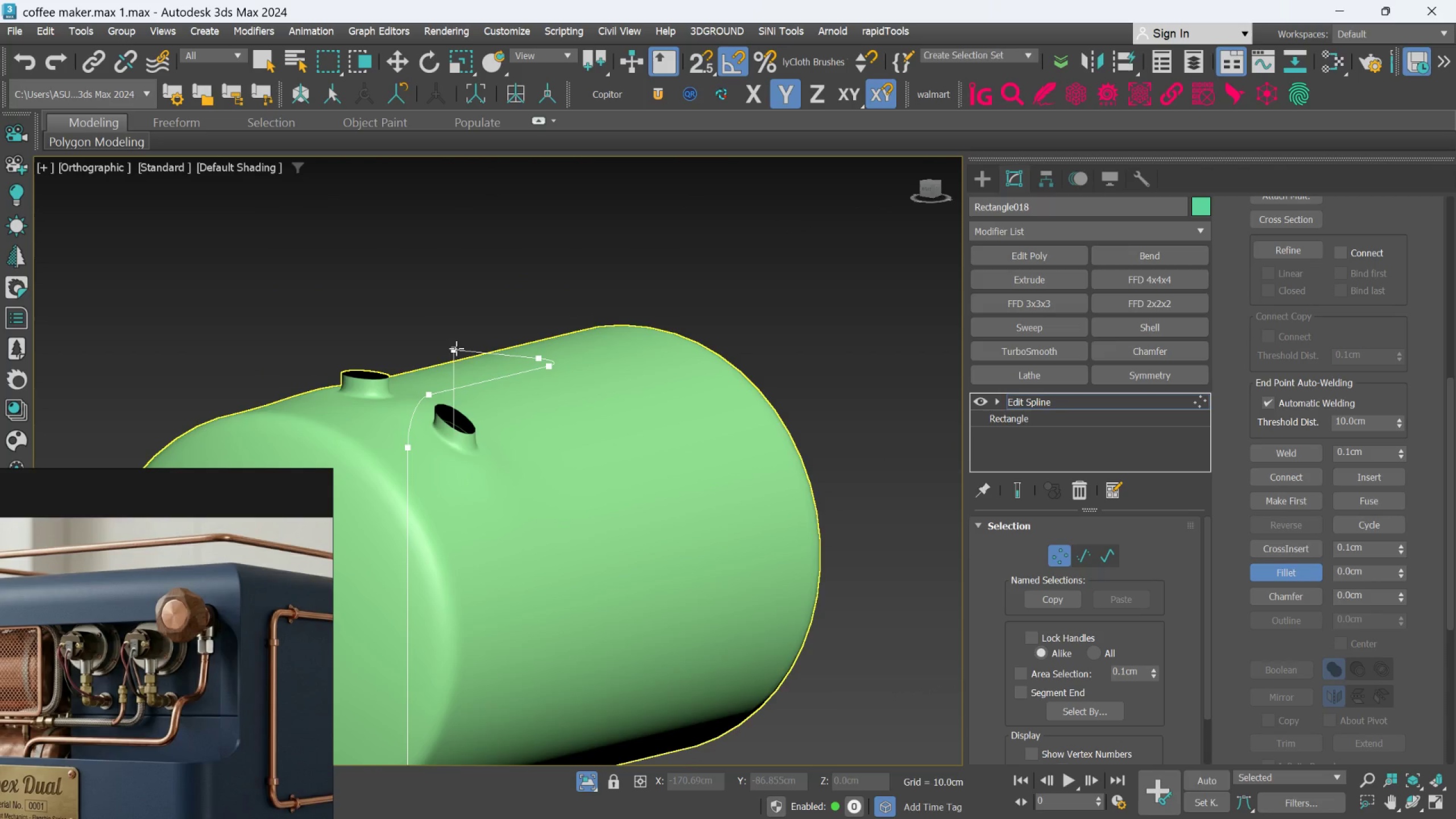 
left_click_drag(start_coordinate=[456, 348], to_coordinate=[462, 314])
 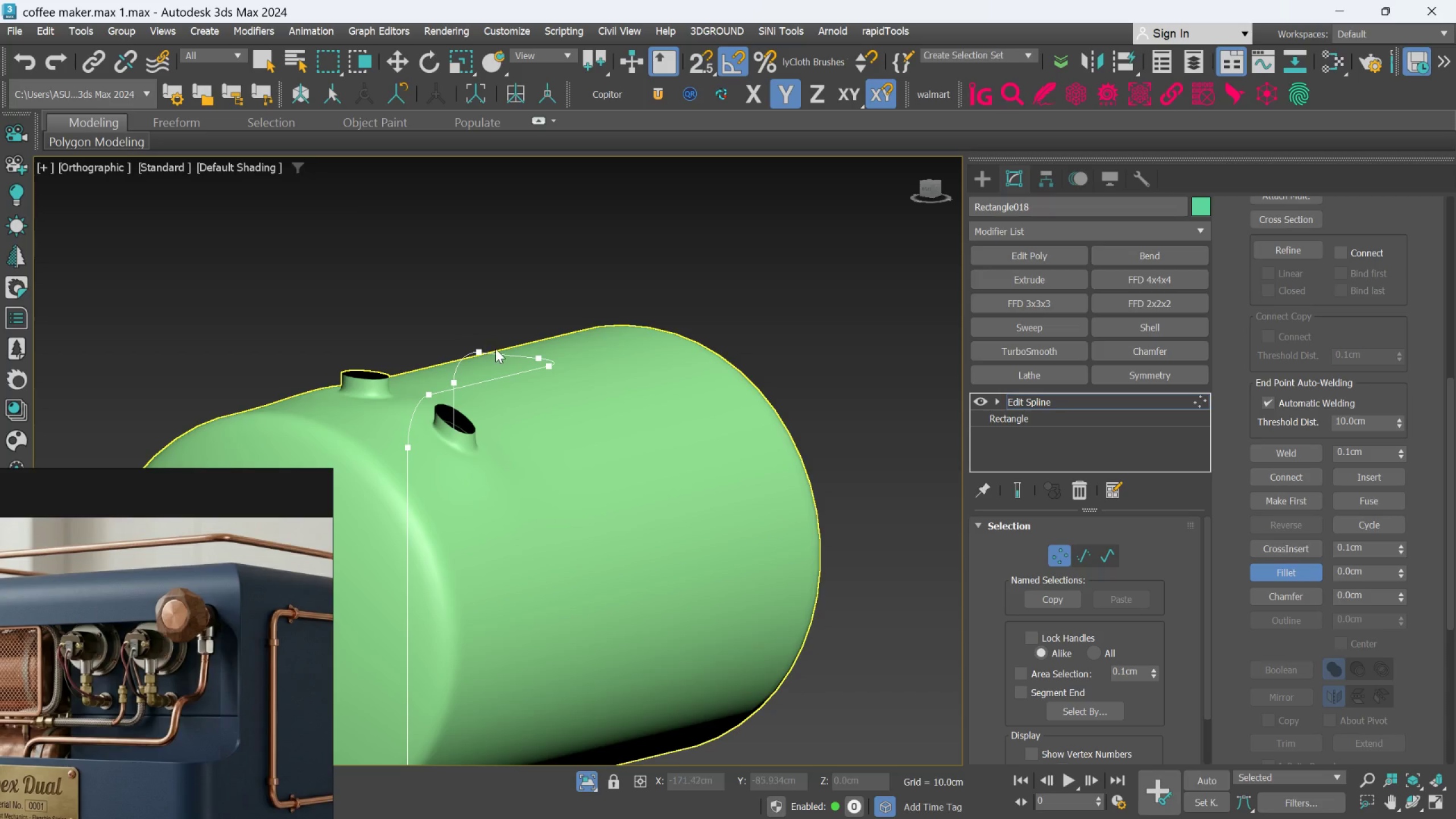 
scroll: coordinate [666, 407], scroll_direction: down, amount: 4.0
 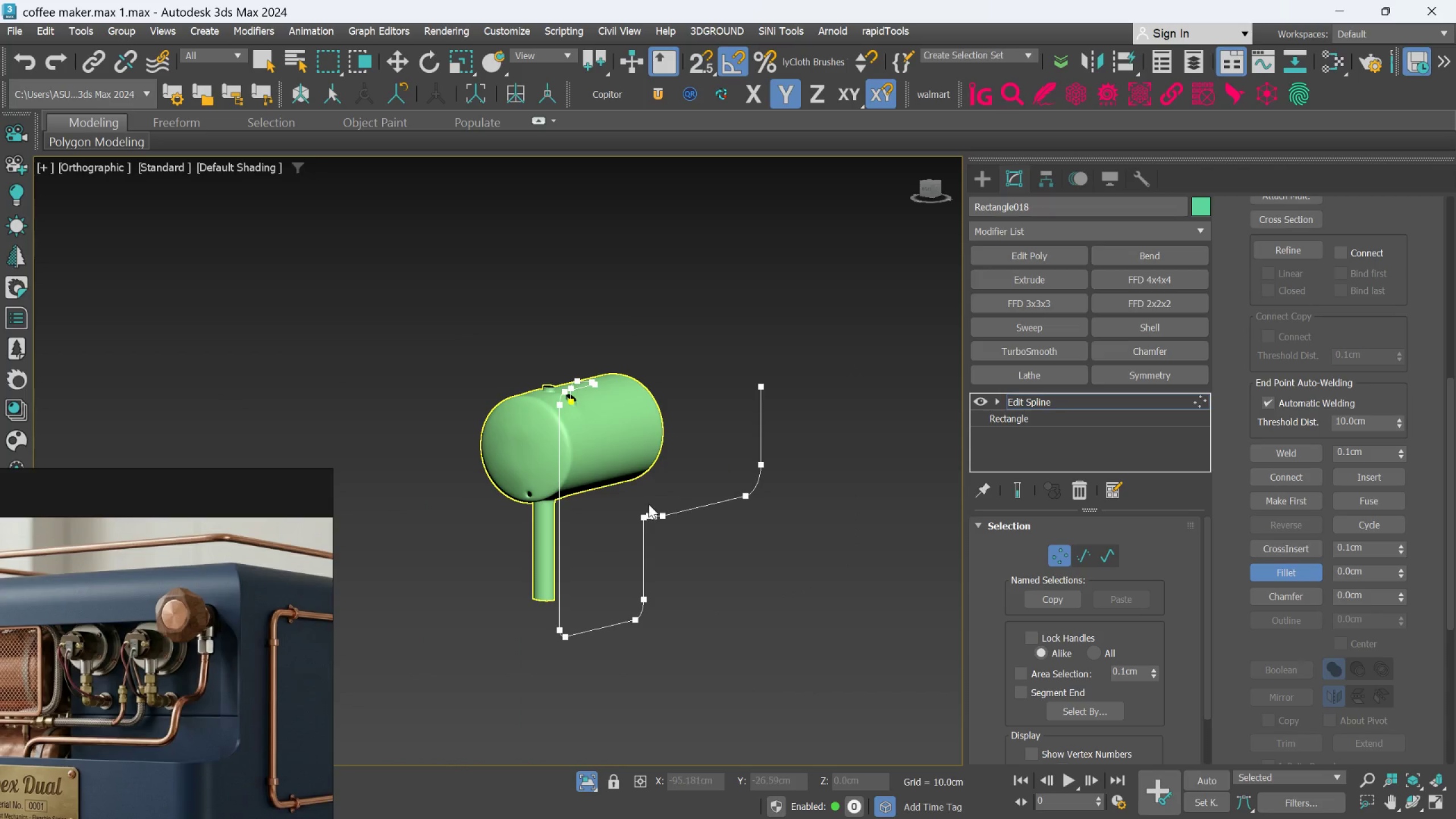 
scroll: coordinate [717, 570], scroll_direction: up, amount: 6.0
 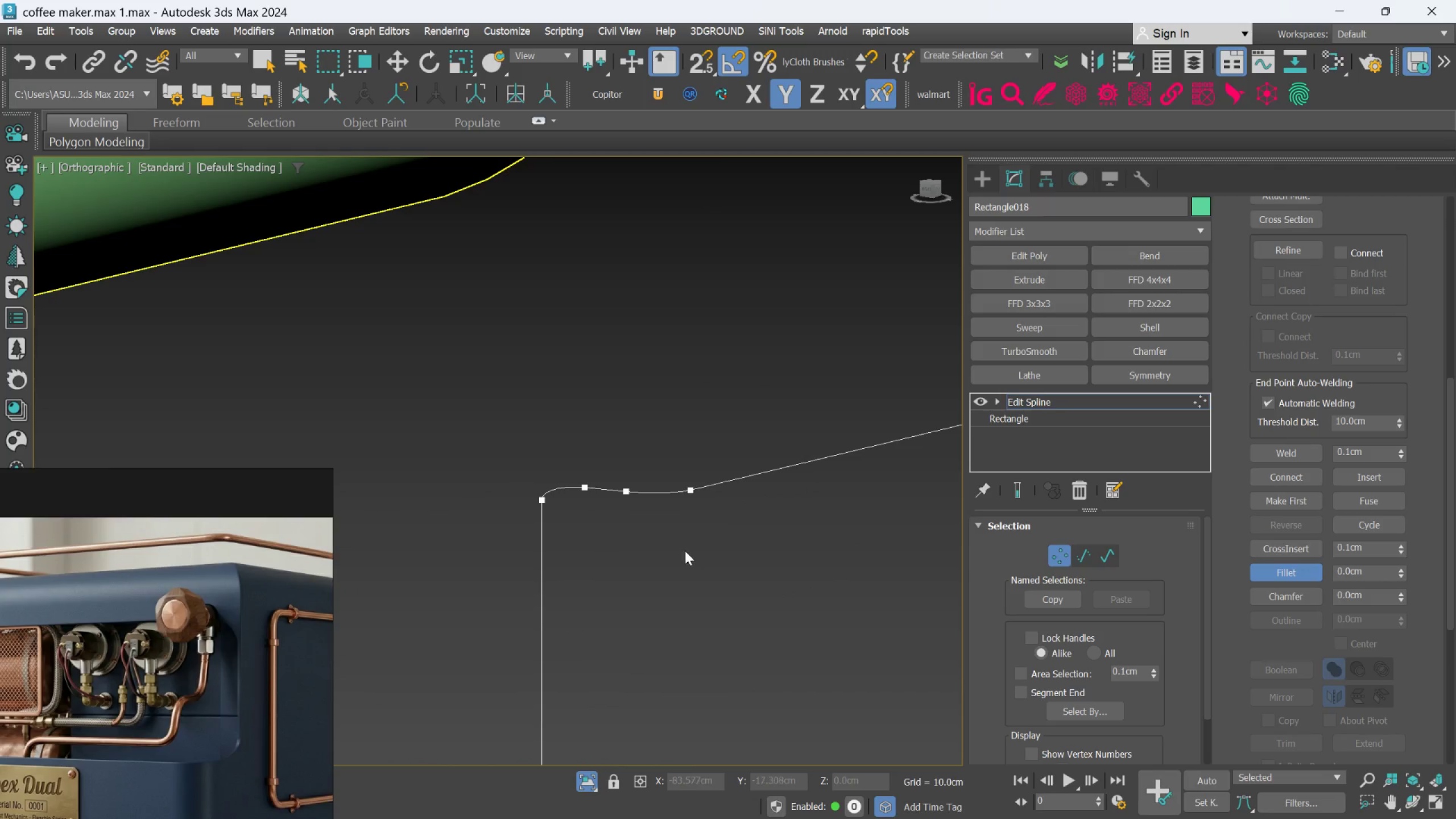 
scroll: coordinate [684, 551], scroll_direction: down, amount: 3.0
 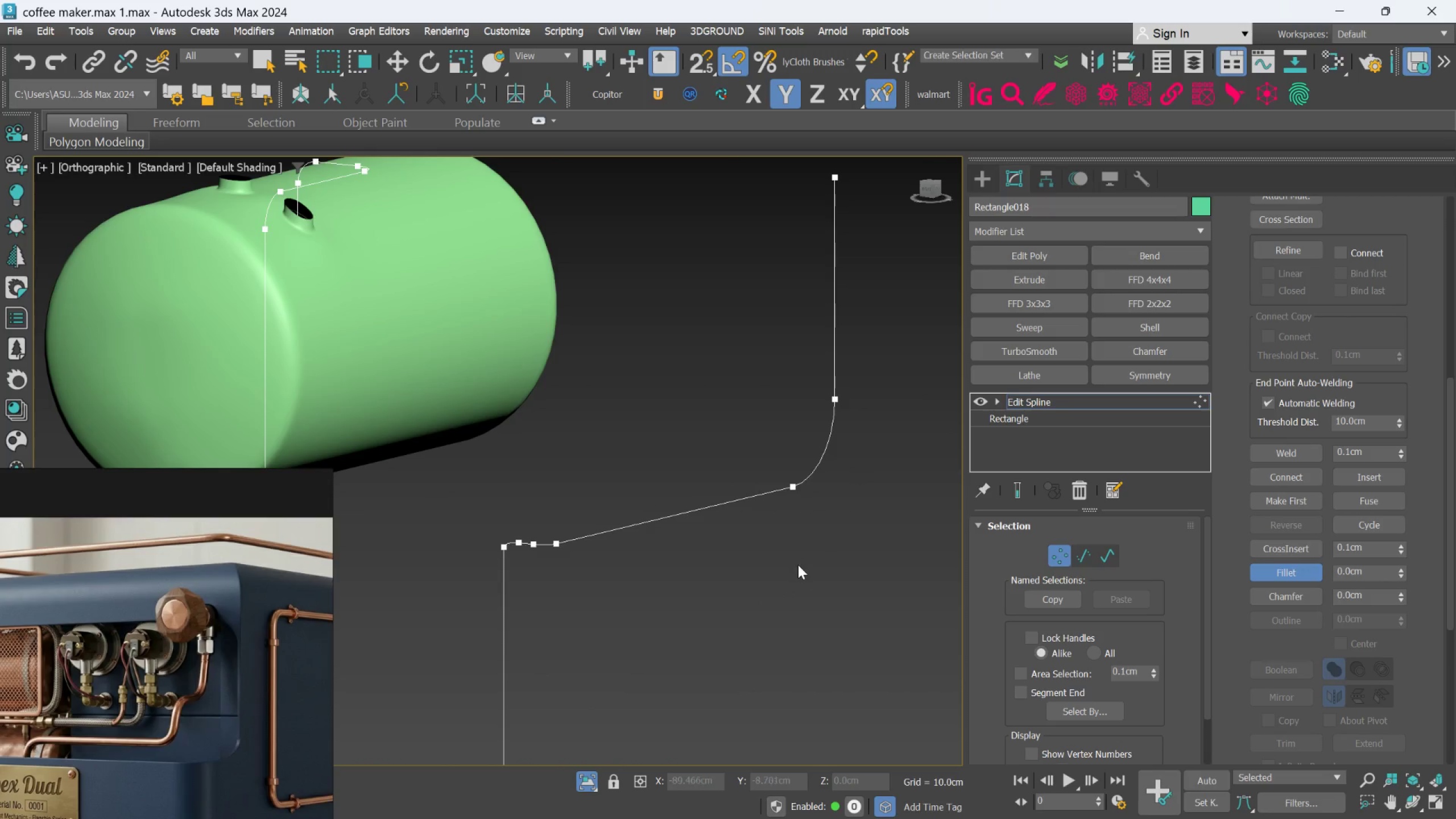 
right_click([797, 568])
 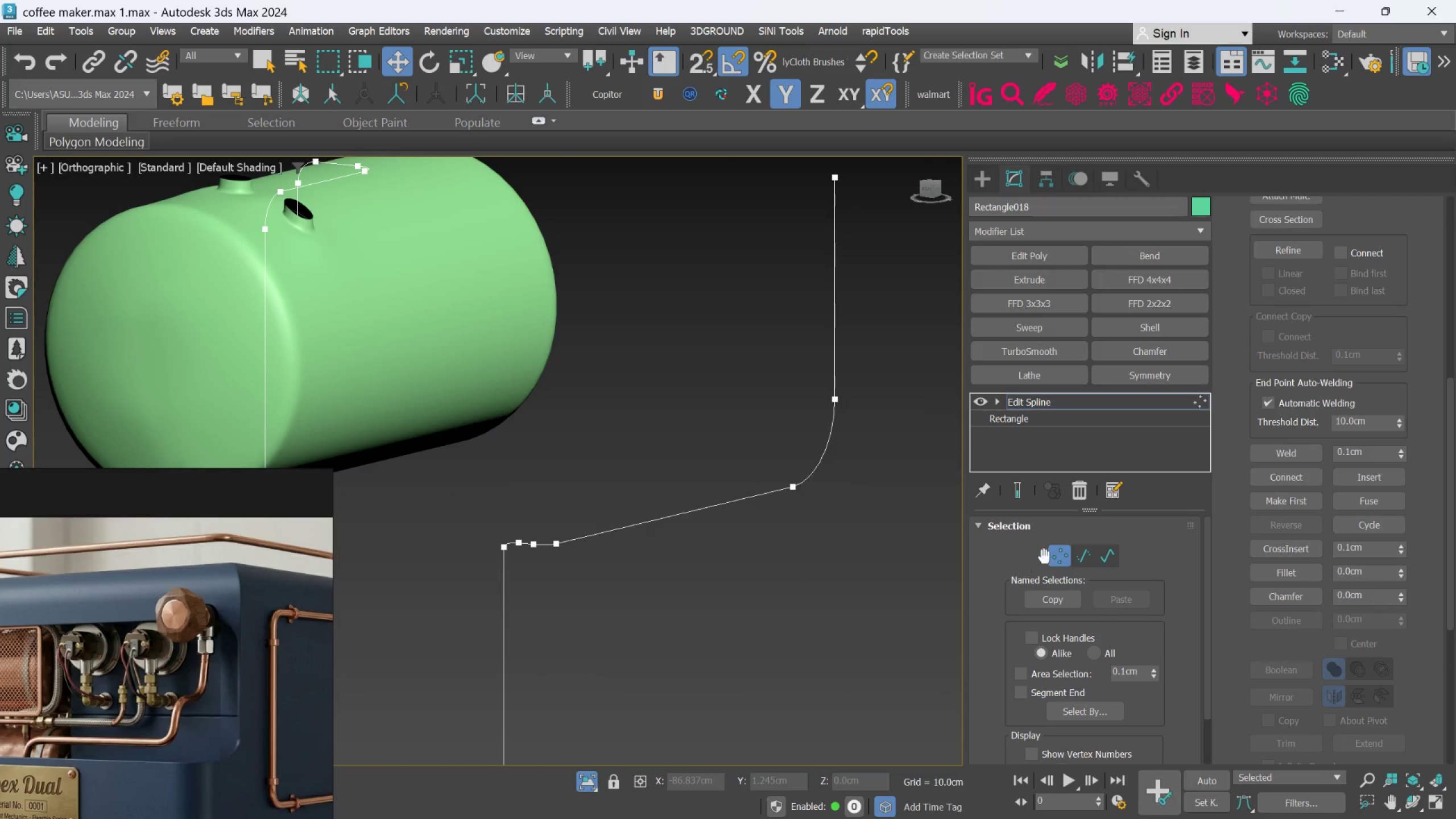 
left_click([1056, 555])
 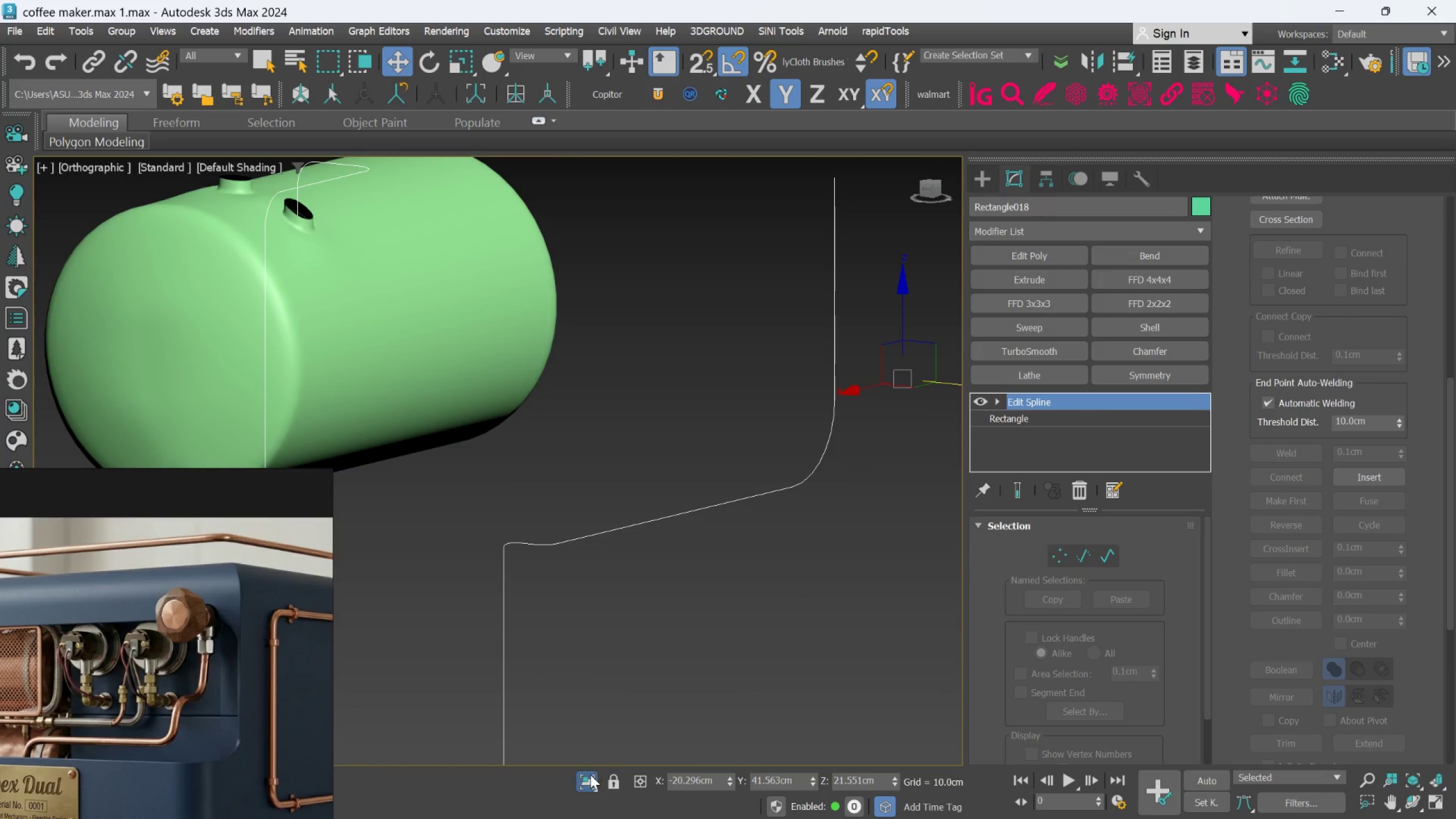 
left_click([590, 776])
 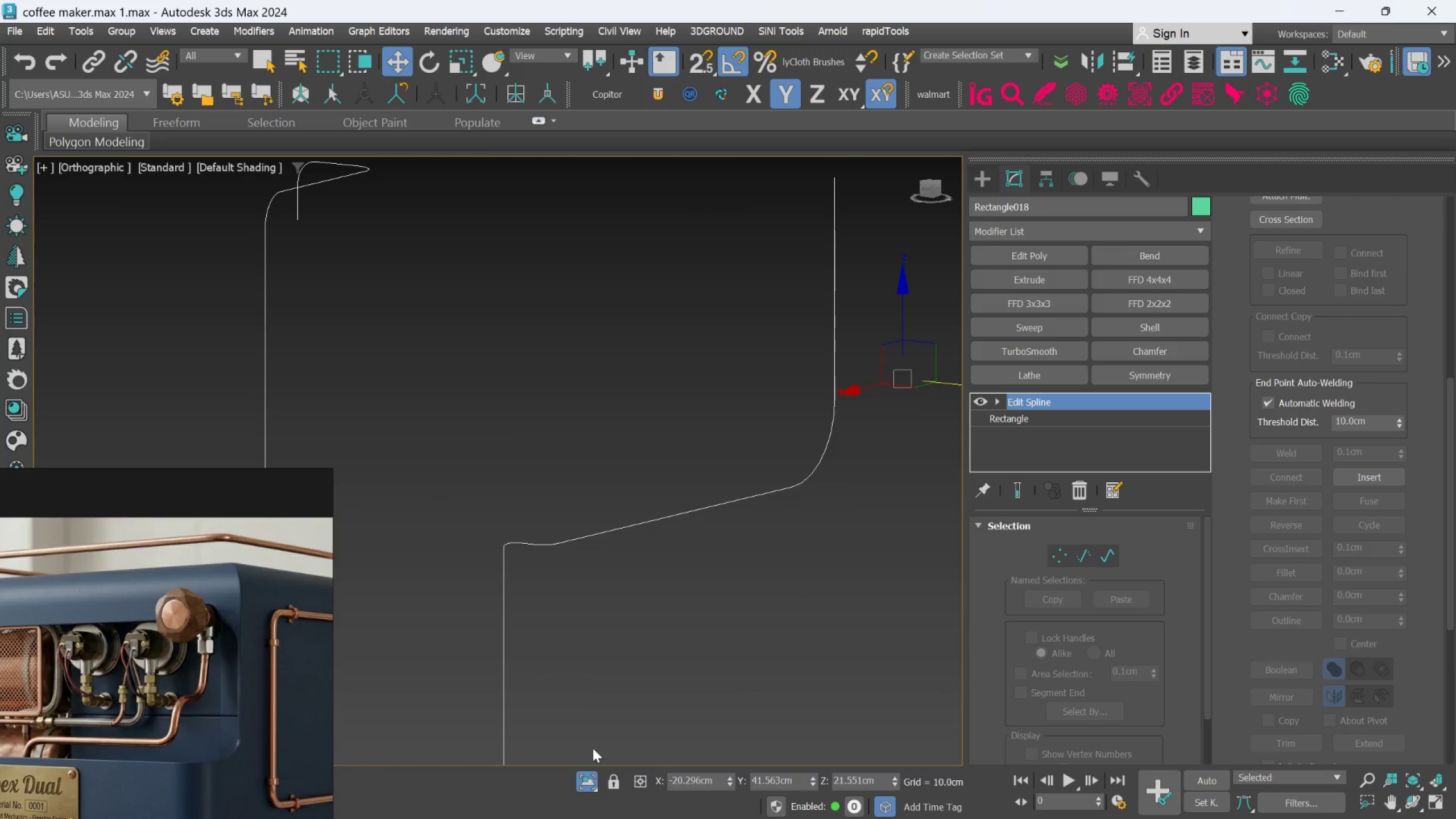 
left_click([583, 773])
 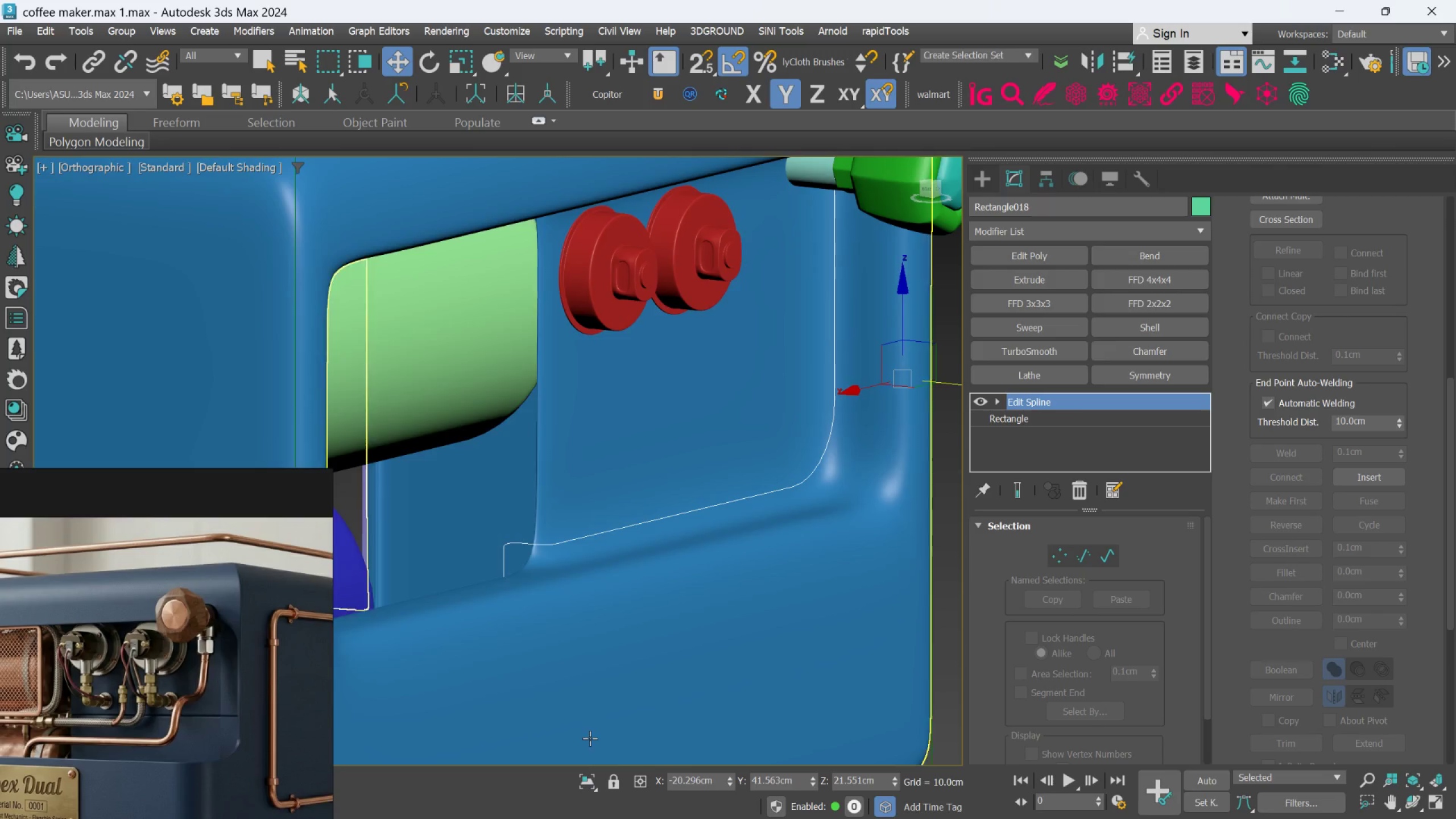 
scroll: coordinate [589, 723], scroll_direction: down, amount: 2.0
 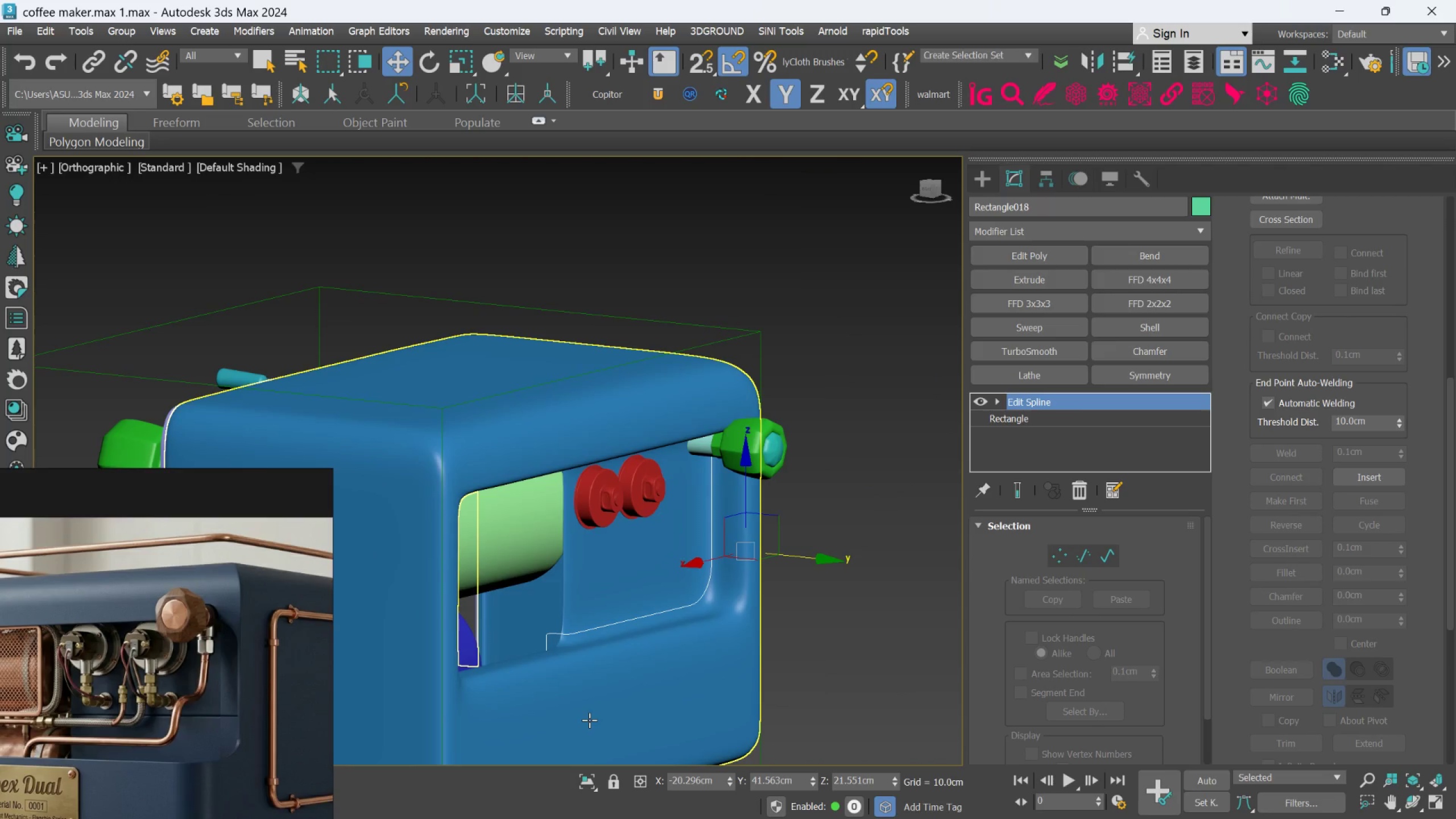 
hold_key(key=AltLeft, duration=0.59)
 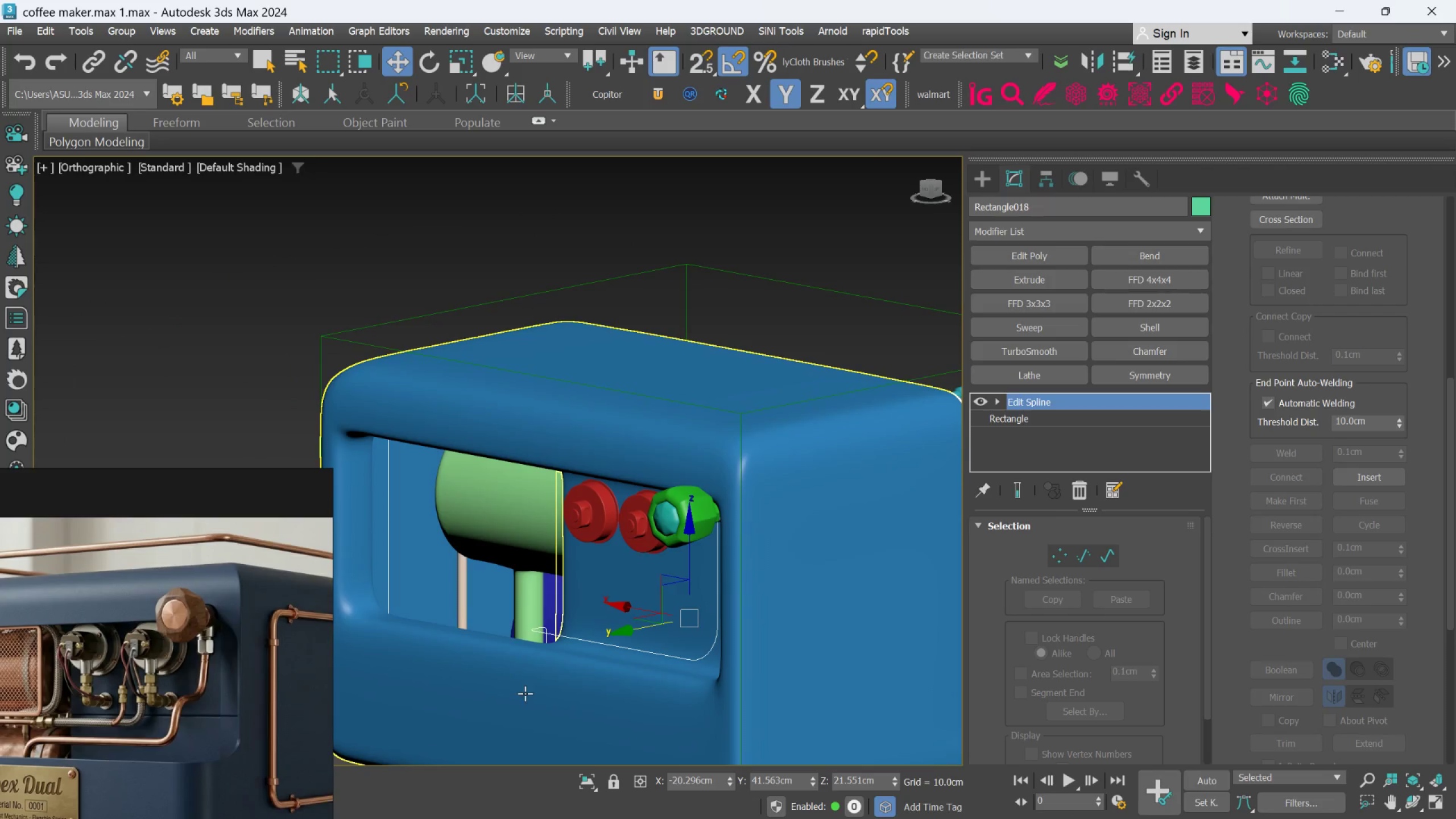 
hold_key(key=AltLeft, duration=1.2)
 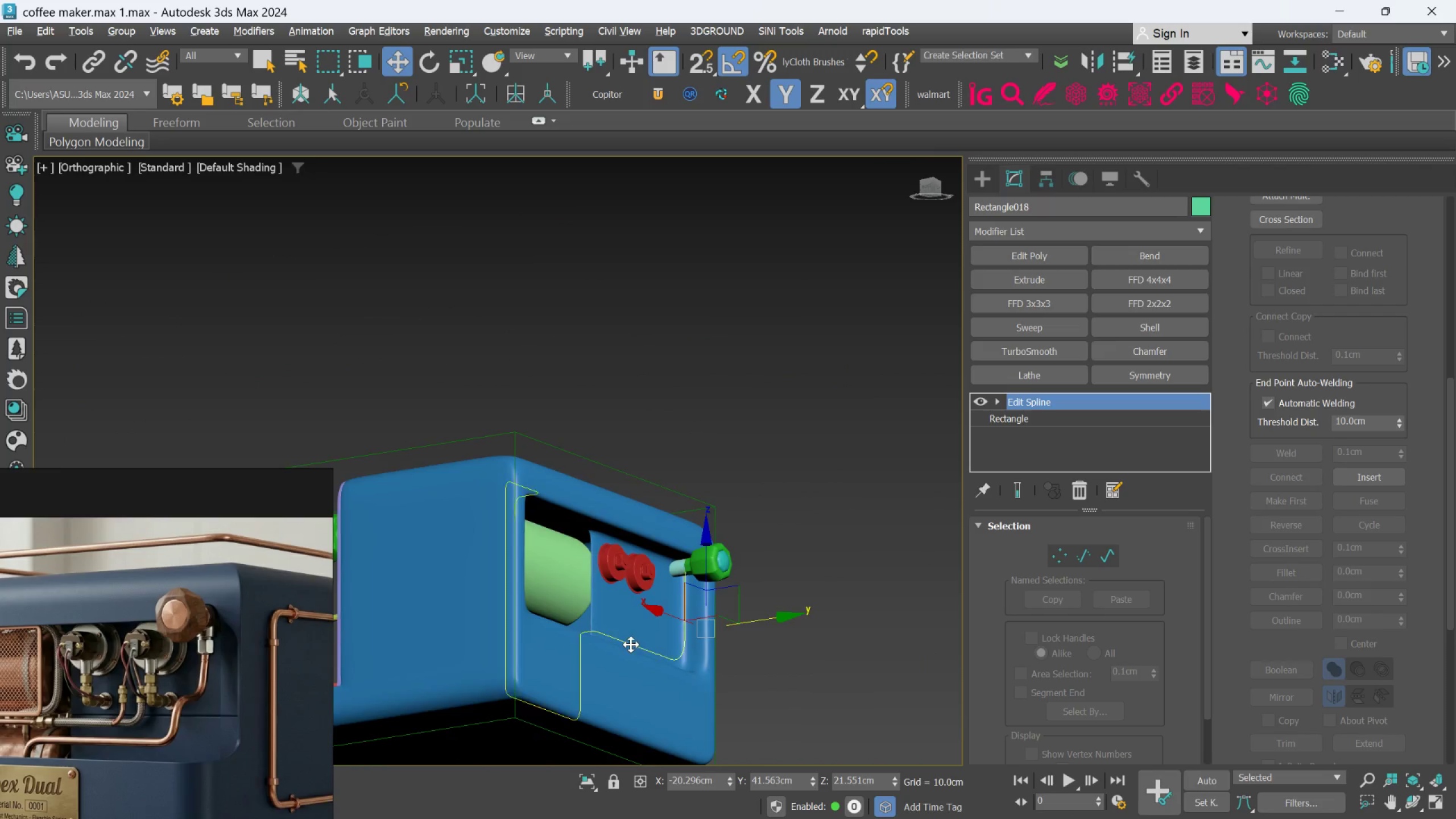 
hold_key(key=AltLeft, duration=0.48)
 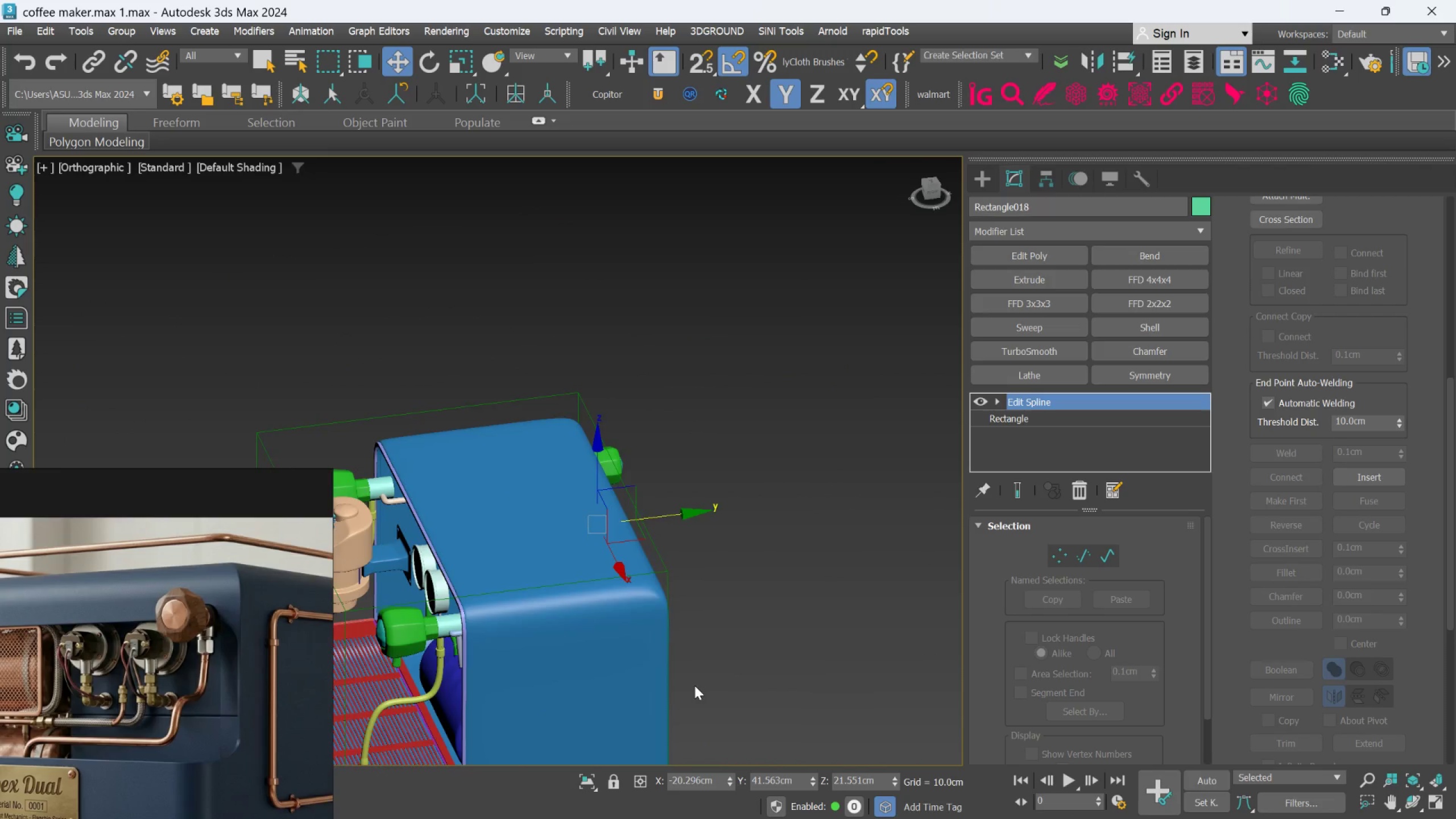 
scroll: coordinate [635, 644], scroll_direction: down, amount: 2.0
 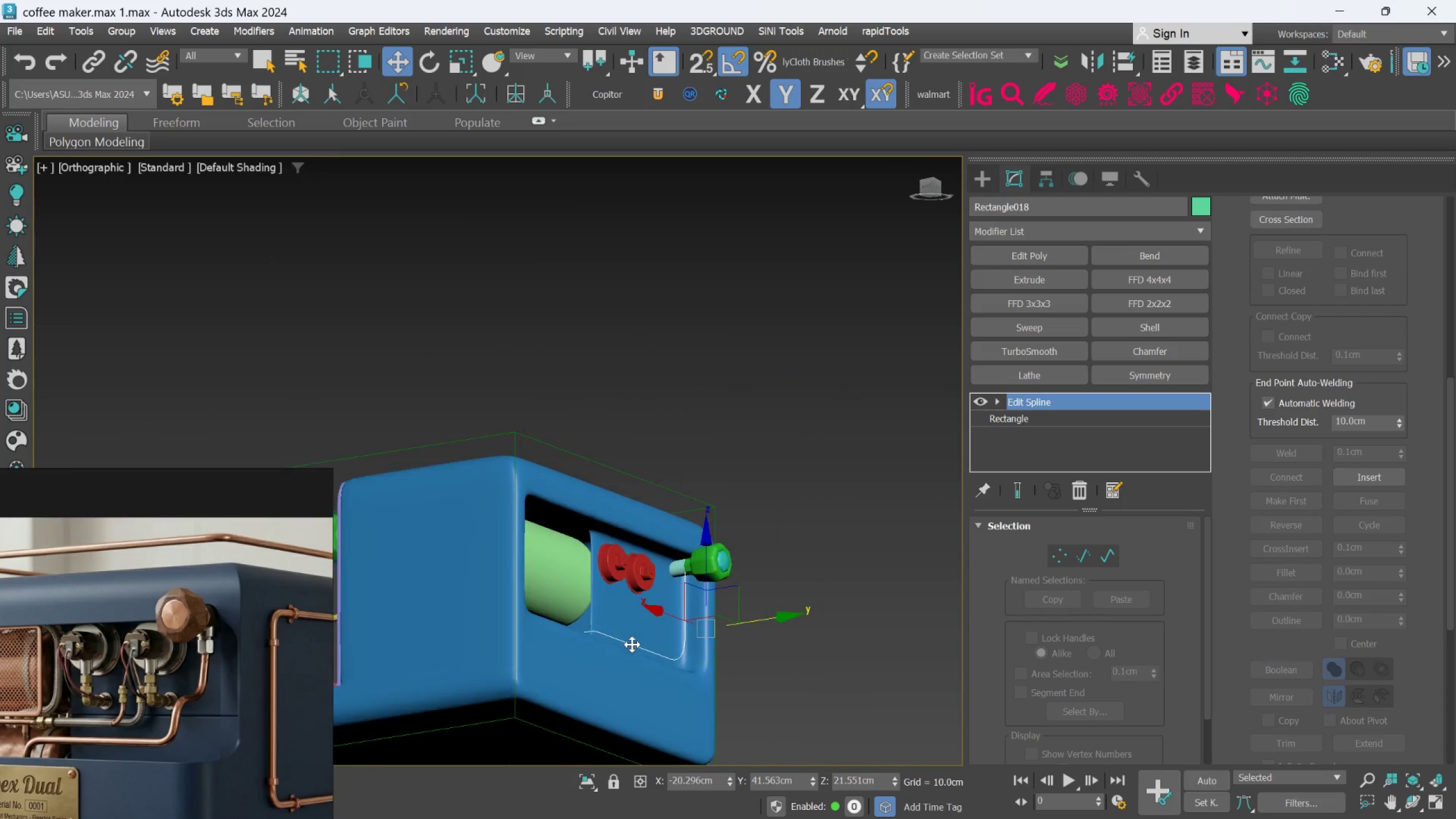 
hold_key(key=AltLeft, duration=0.5)
 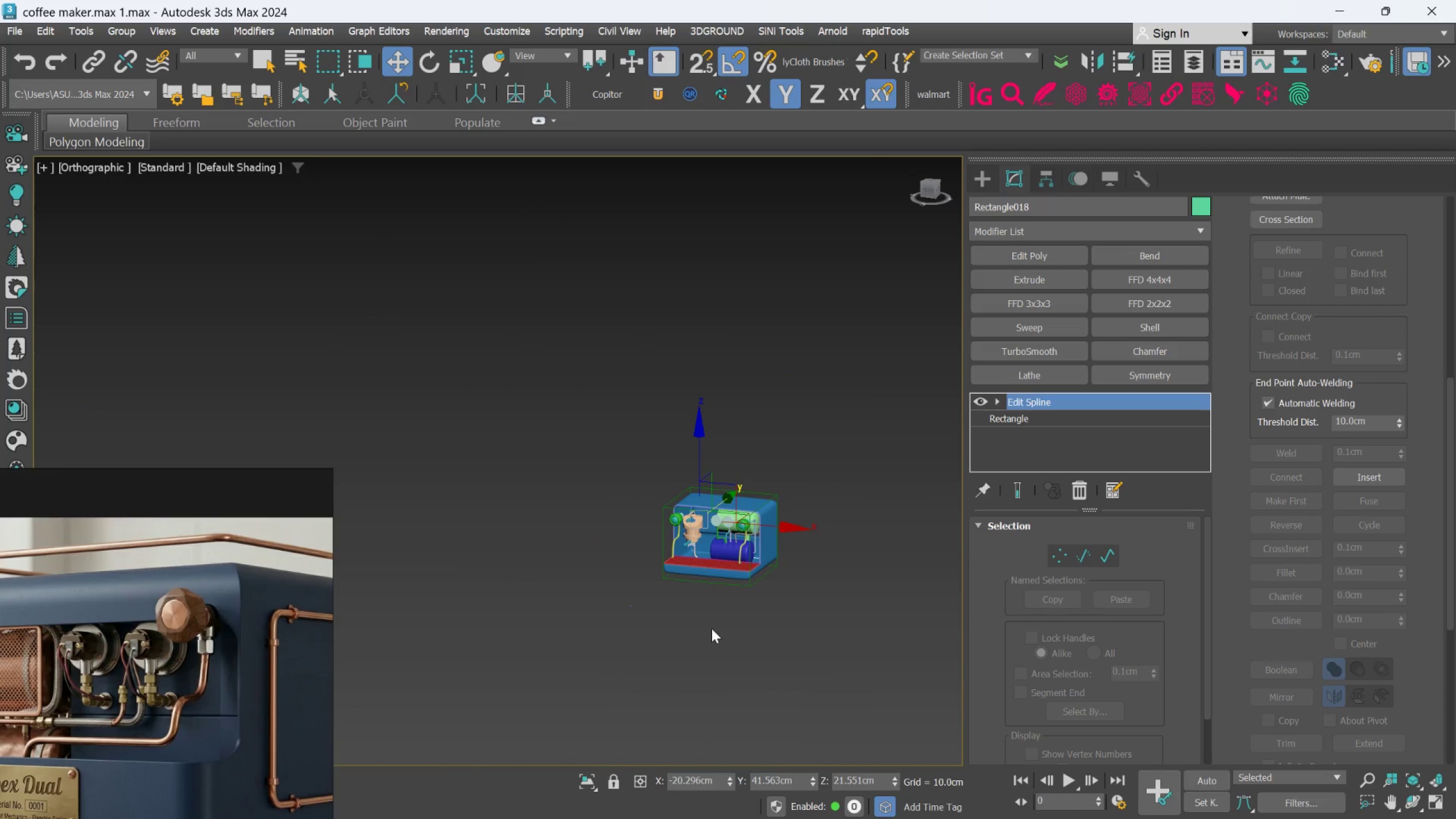 
scroll: coordinate [694, 685], scroll_direction: down, amount: 4.0
 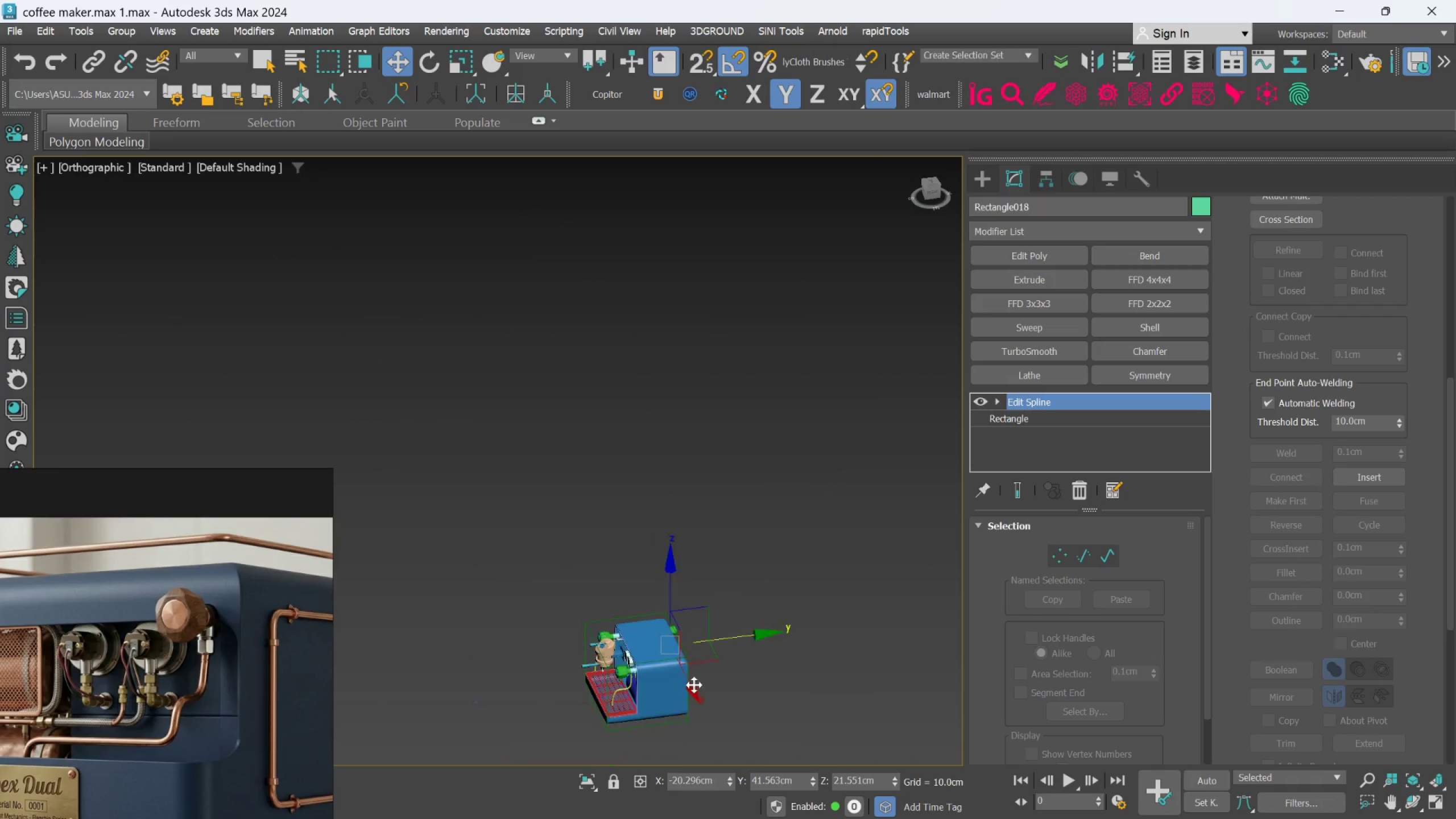 
scroll: coordinate [617, 603], scroll_direction: up, amount: 8.0
 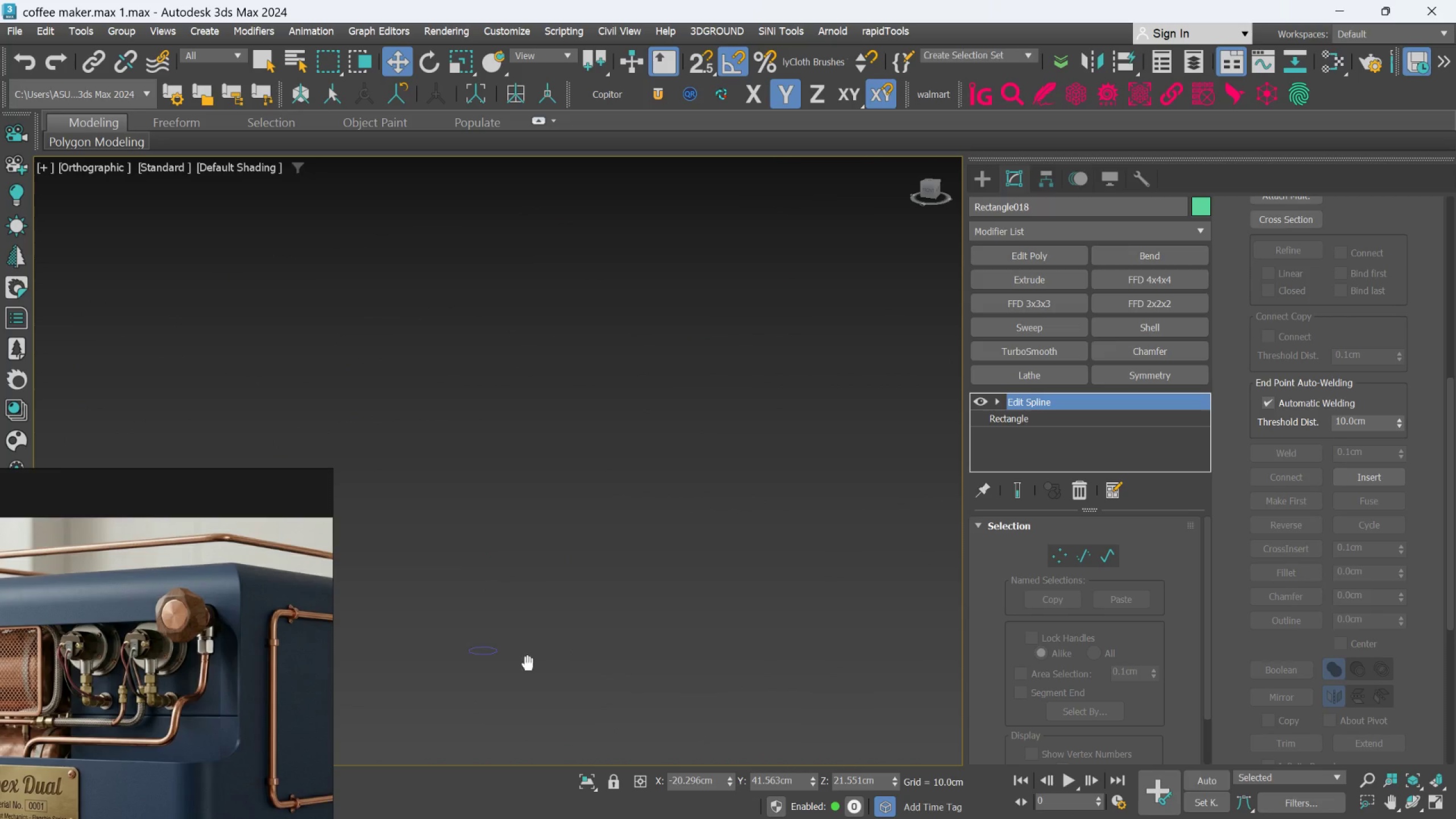 
scroll: coordinate [551, 640], scroll_direction: down, amount: 3.0
 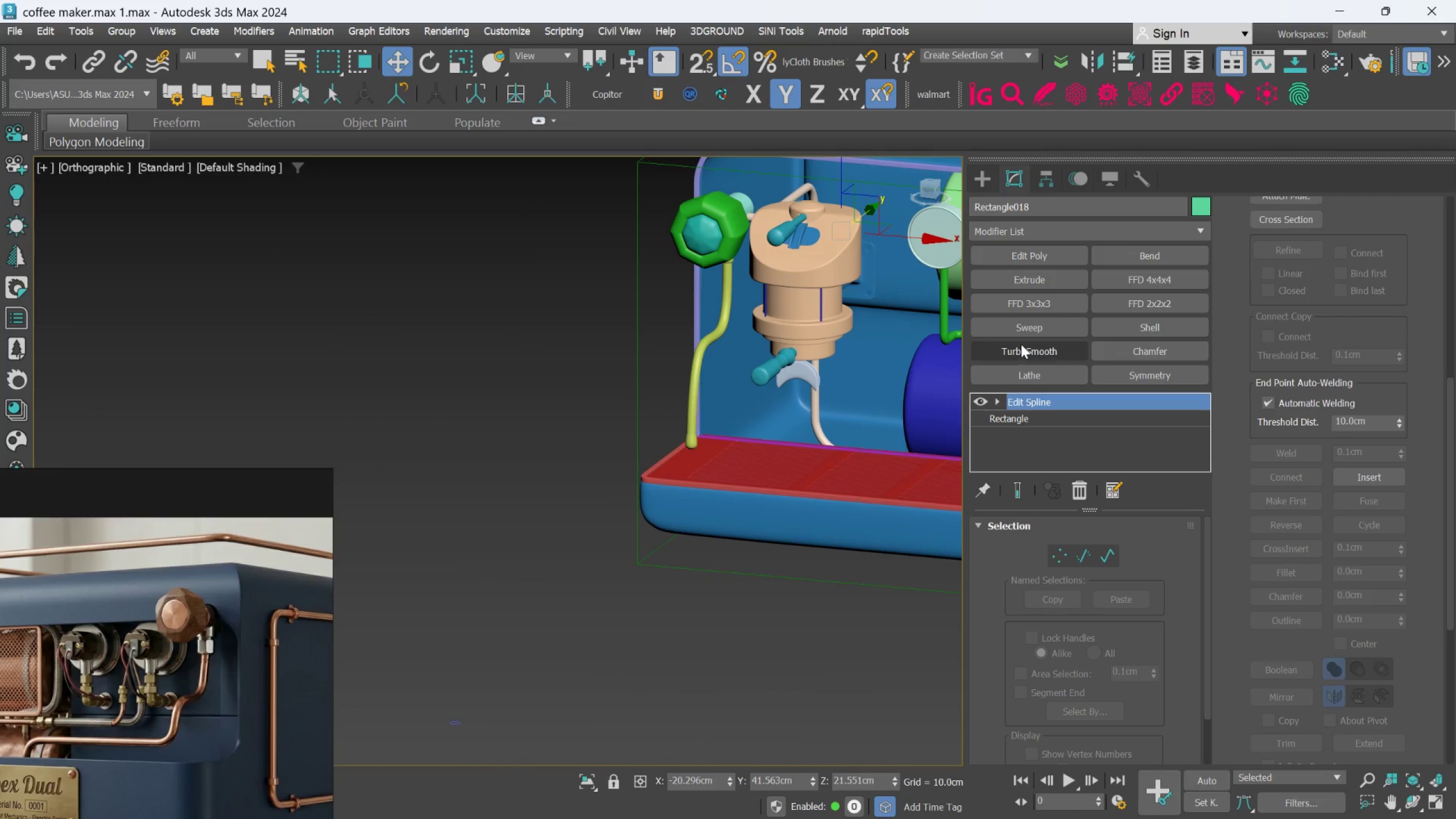 
left_click([1027, 330])
 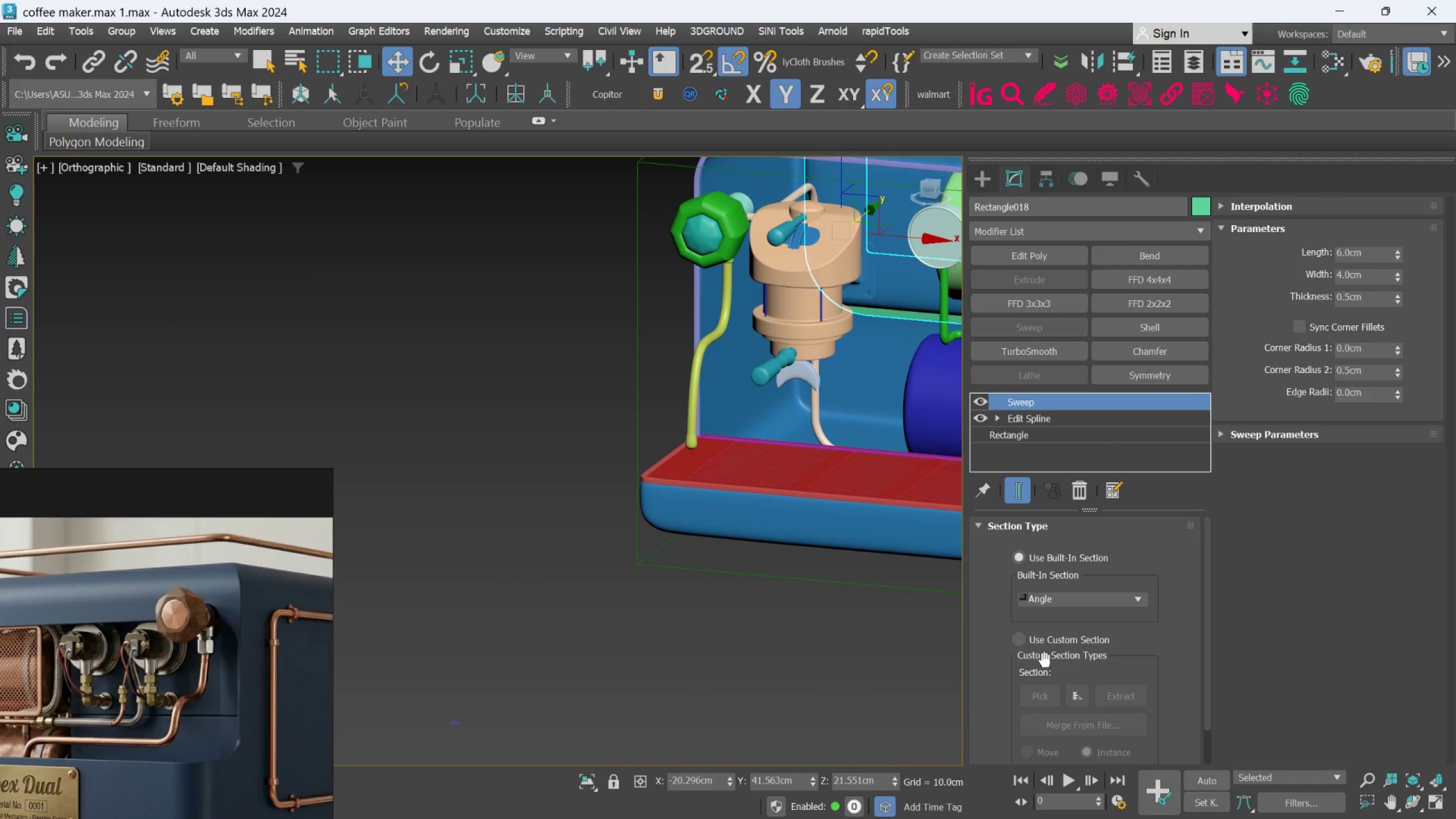 
left_click([1019, 644])
 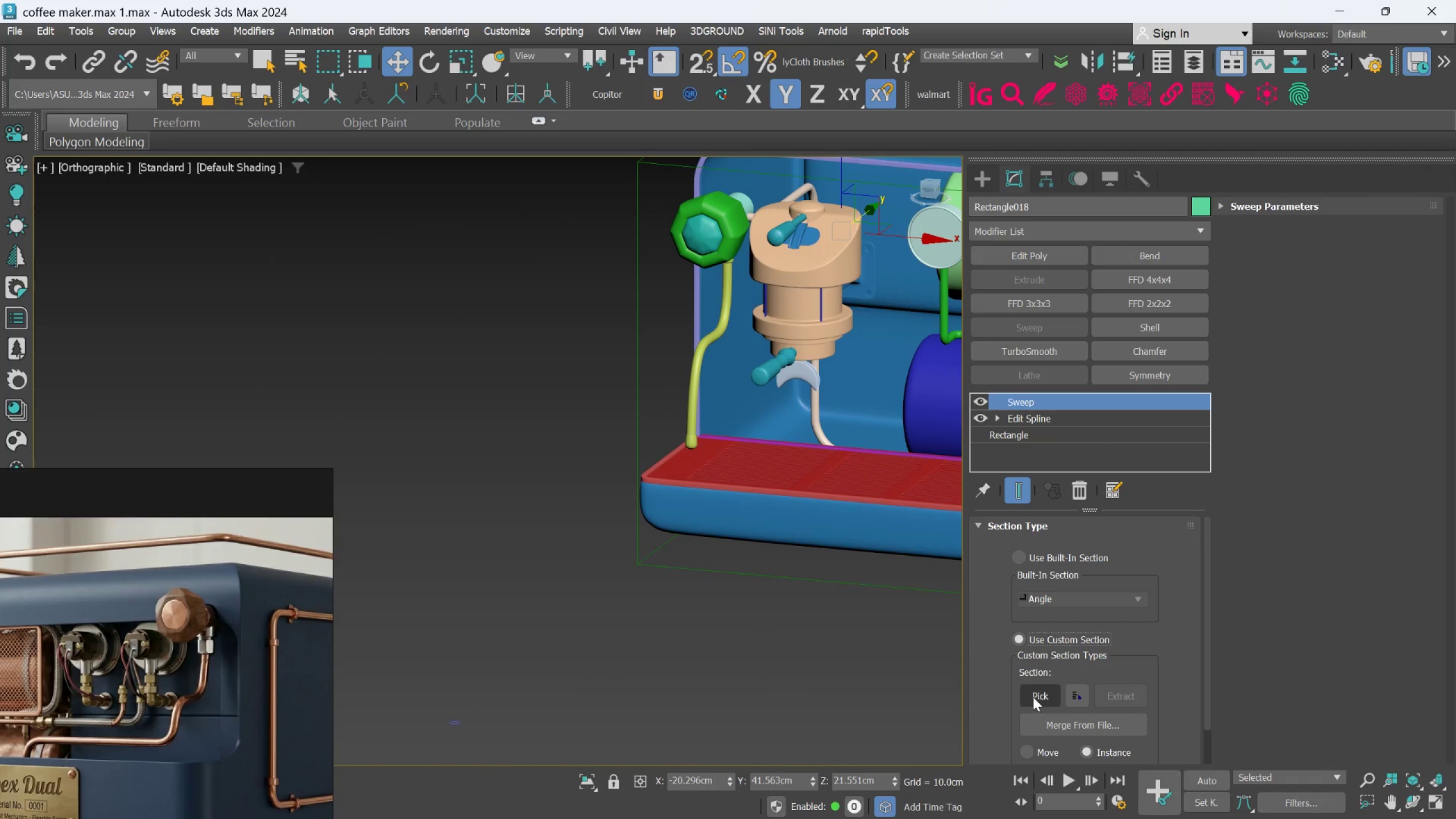 
left_click([1036, 698])
 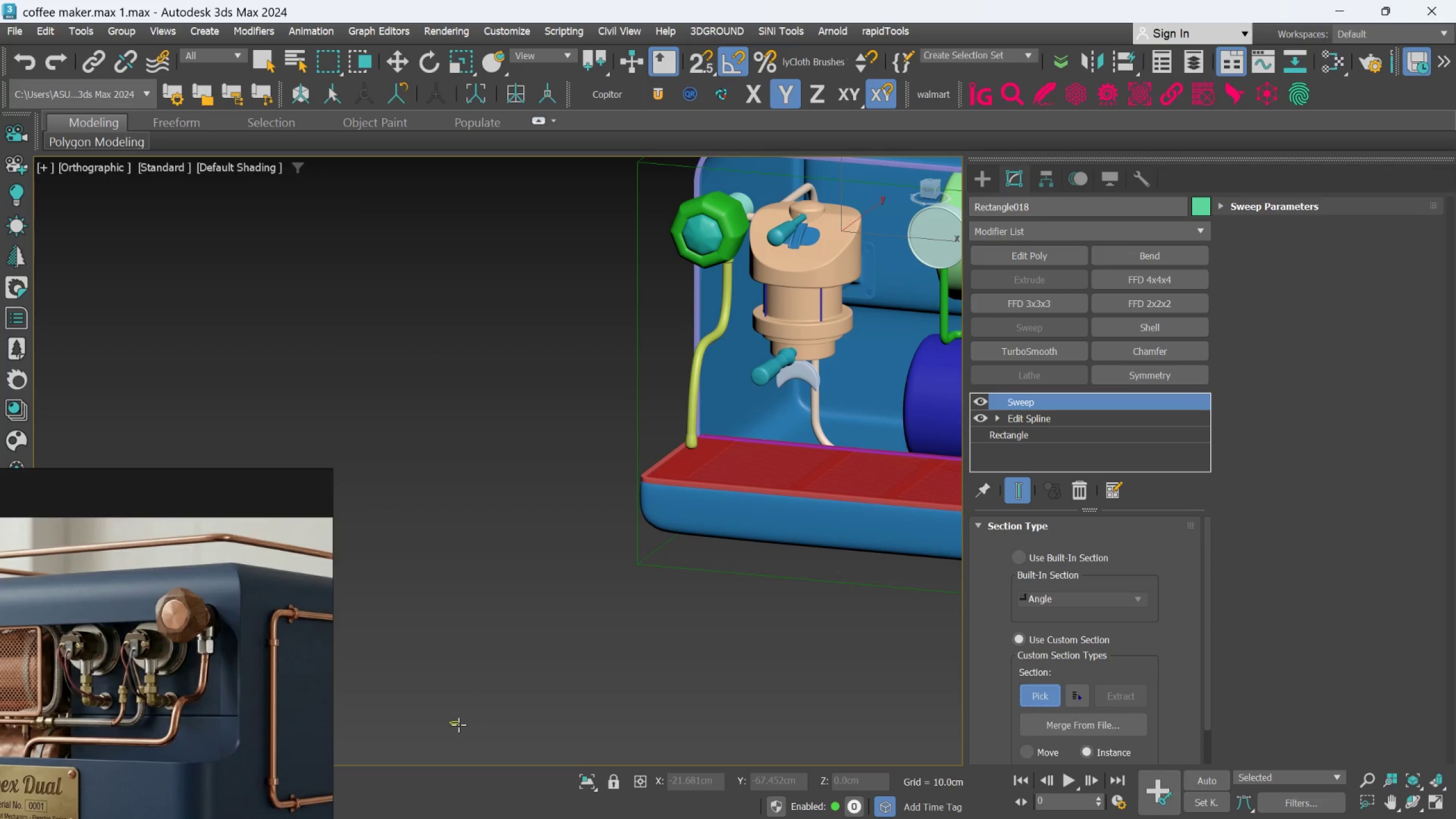 
left_click([457, 723])
 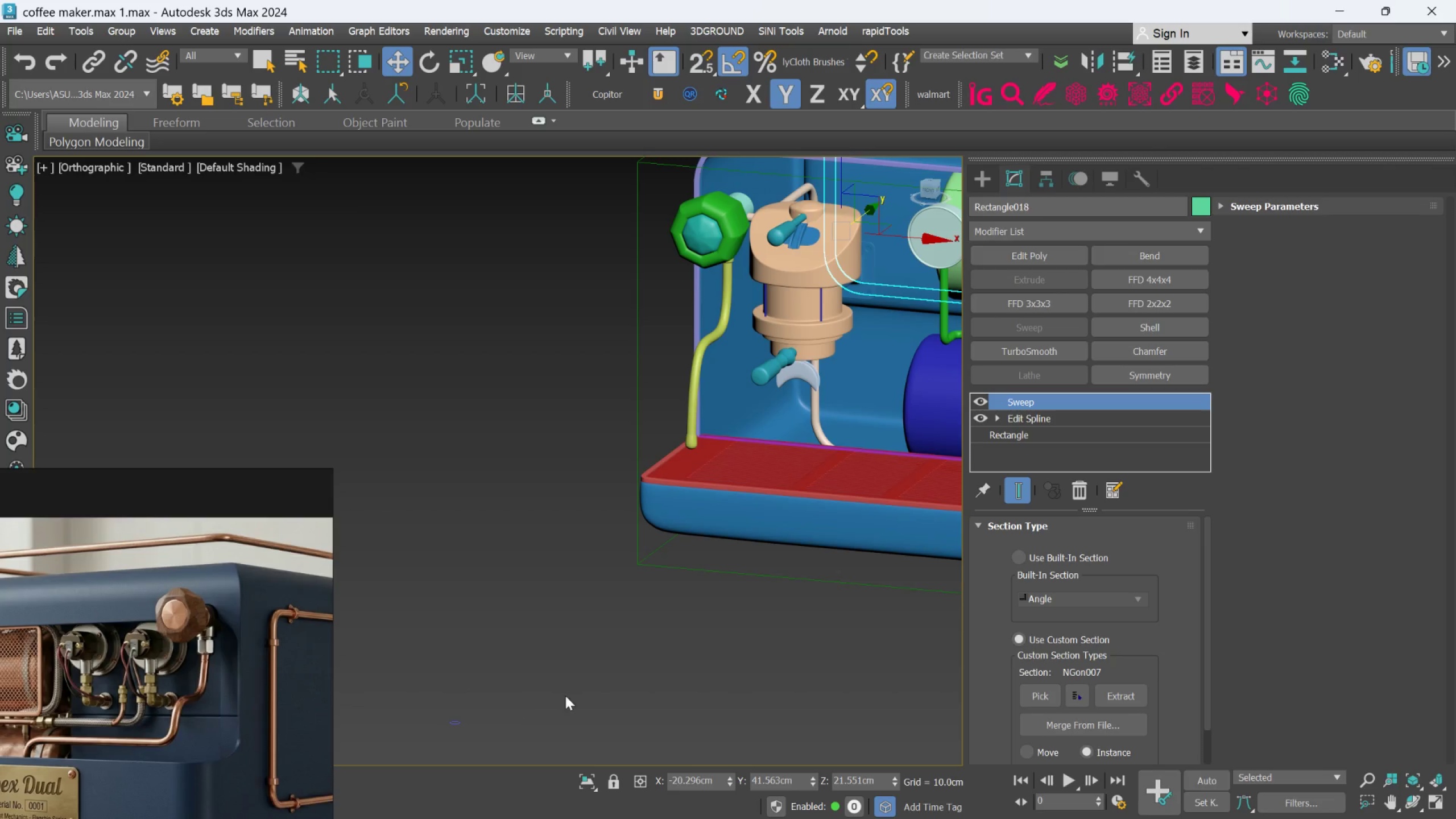 
hold_key(key=AltLeft, duration=0.73)
 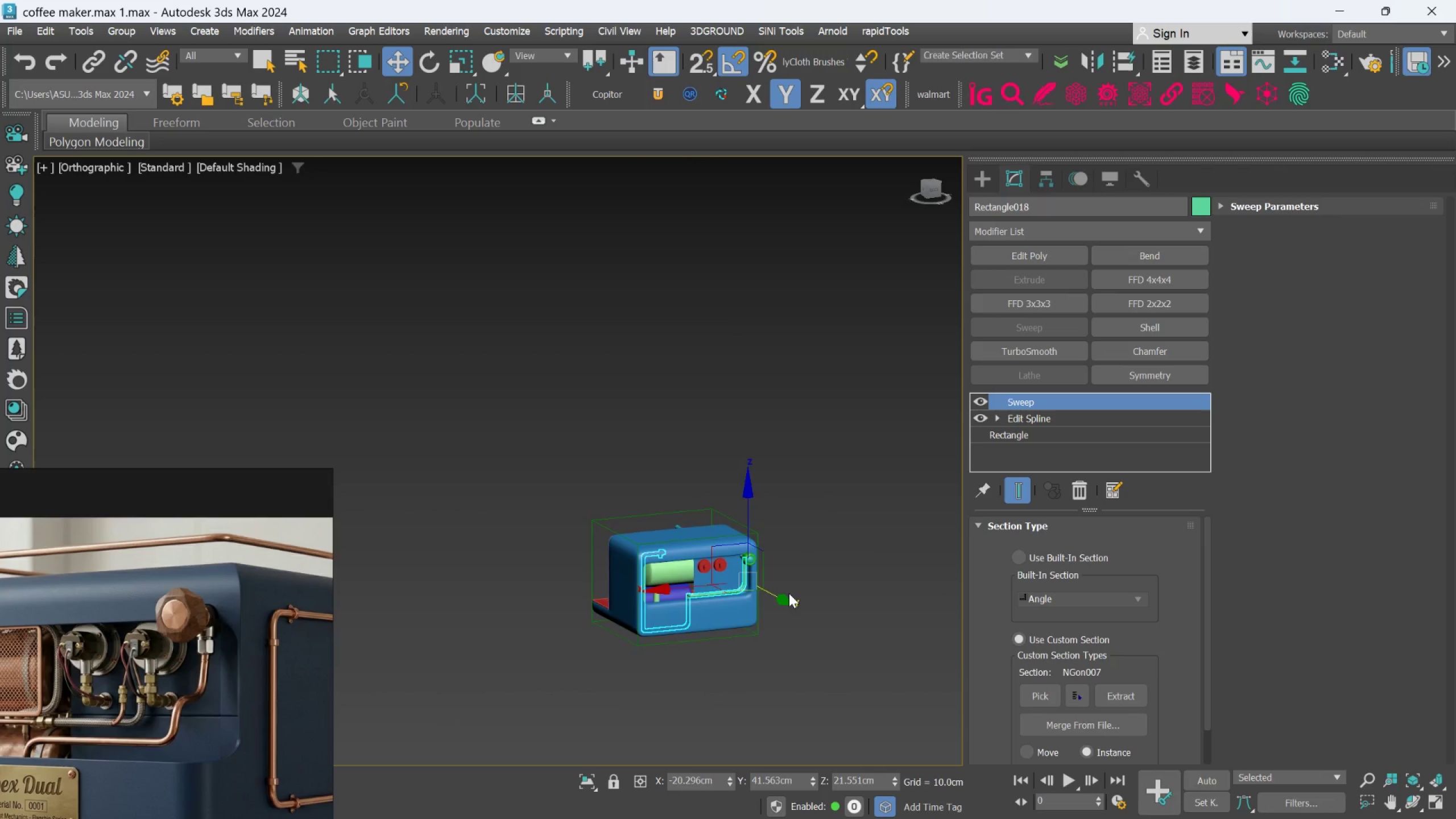 
scroll: coordinate [581, 688], scroll_direction: down, amount: 4.0
 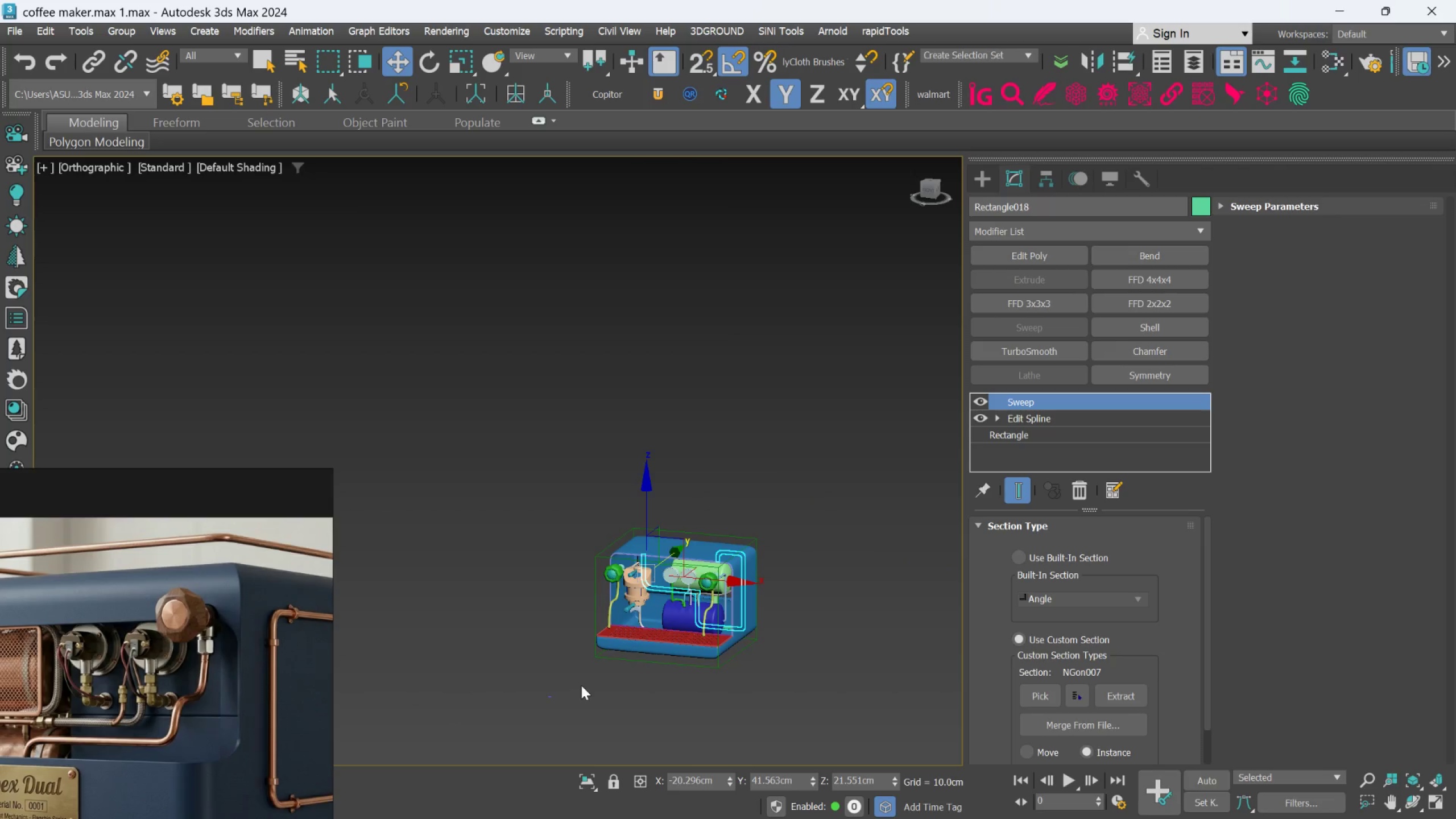 
hold_key(key=AltLeft, duration=1.06)
 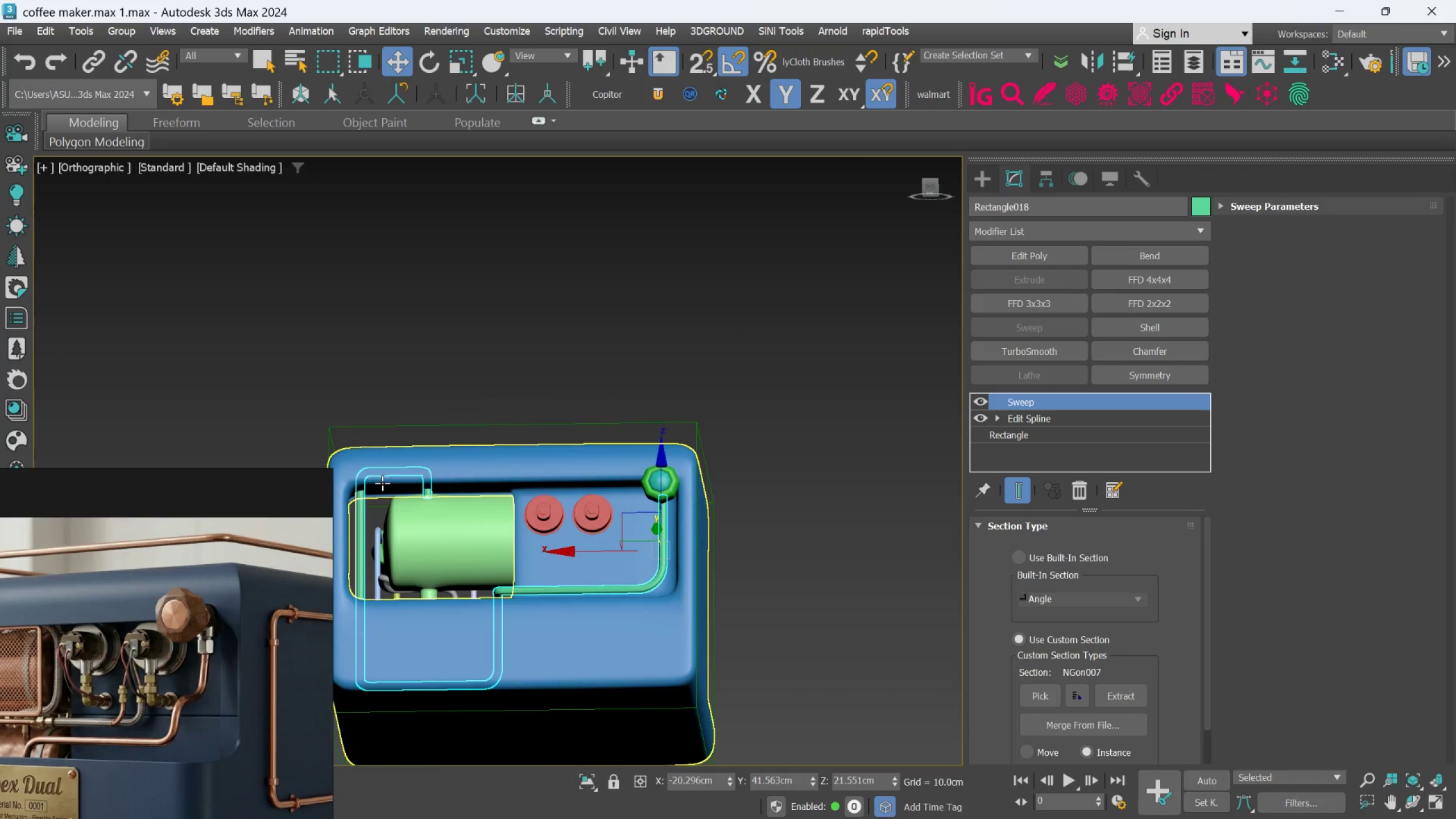 
scroll: coordinate [790, 591], scroll_direction: up, amount: 3.0
 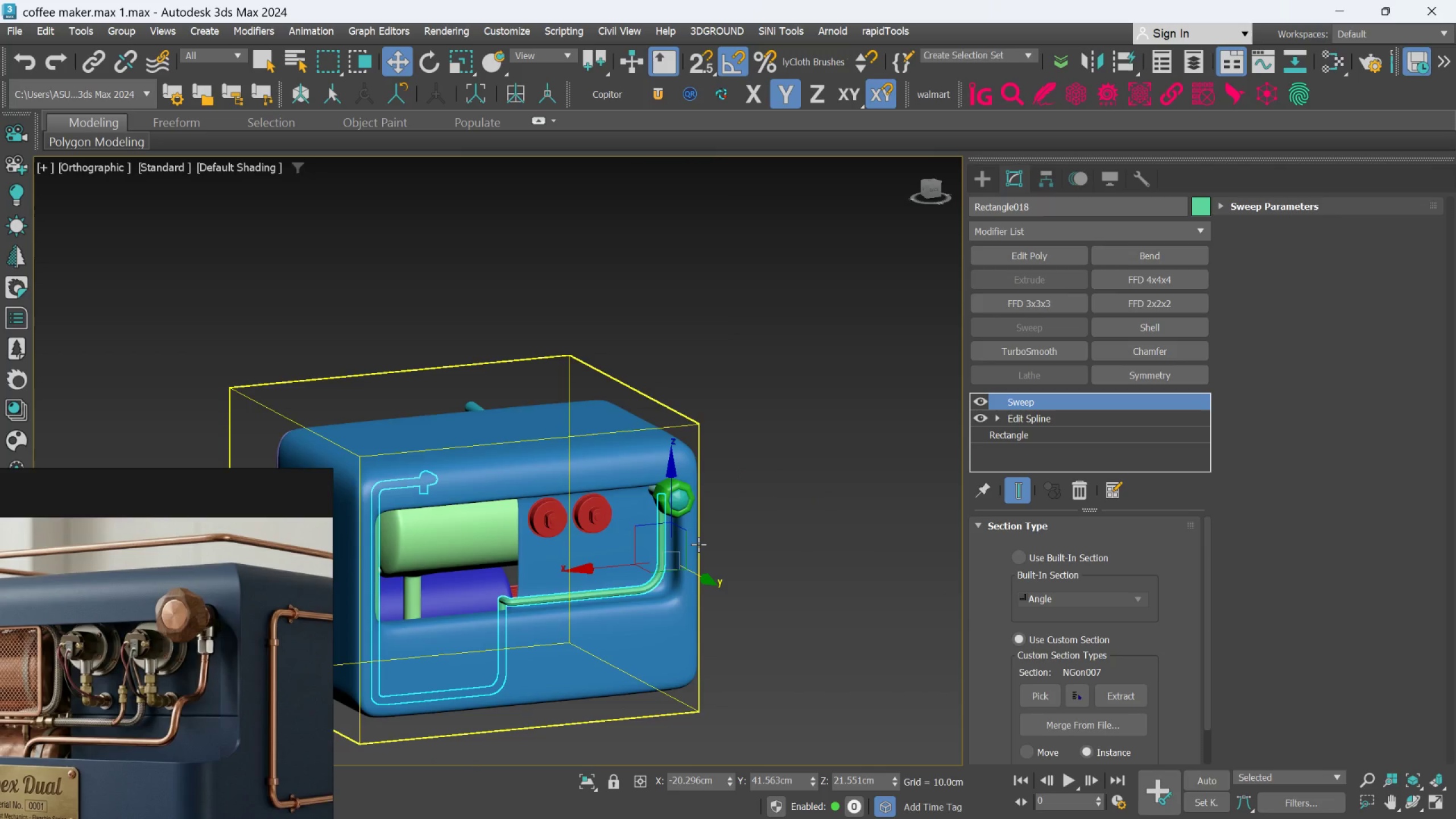 
hold_key(key=AltLeft, duration=0.41)
 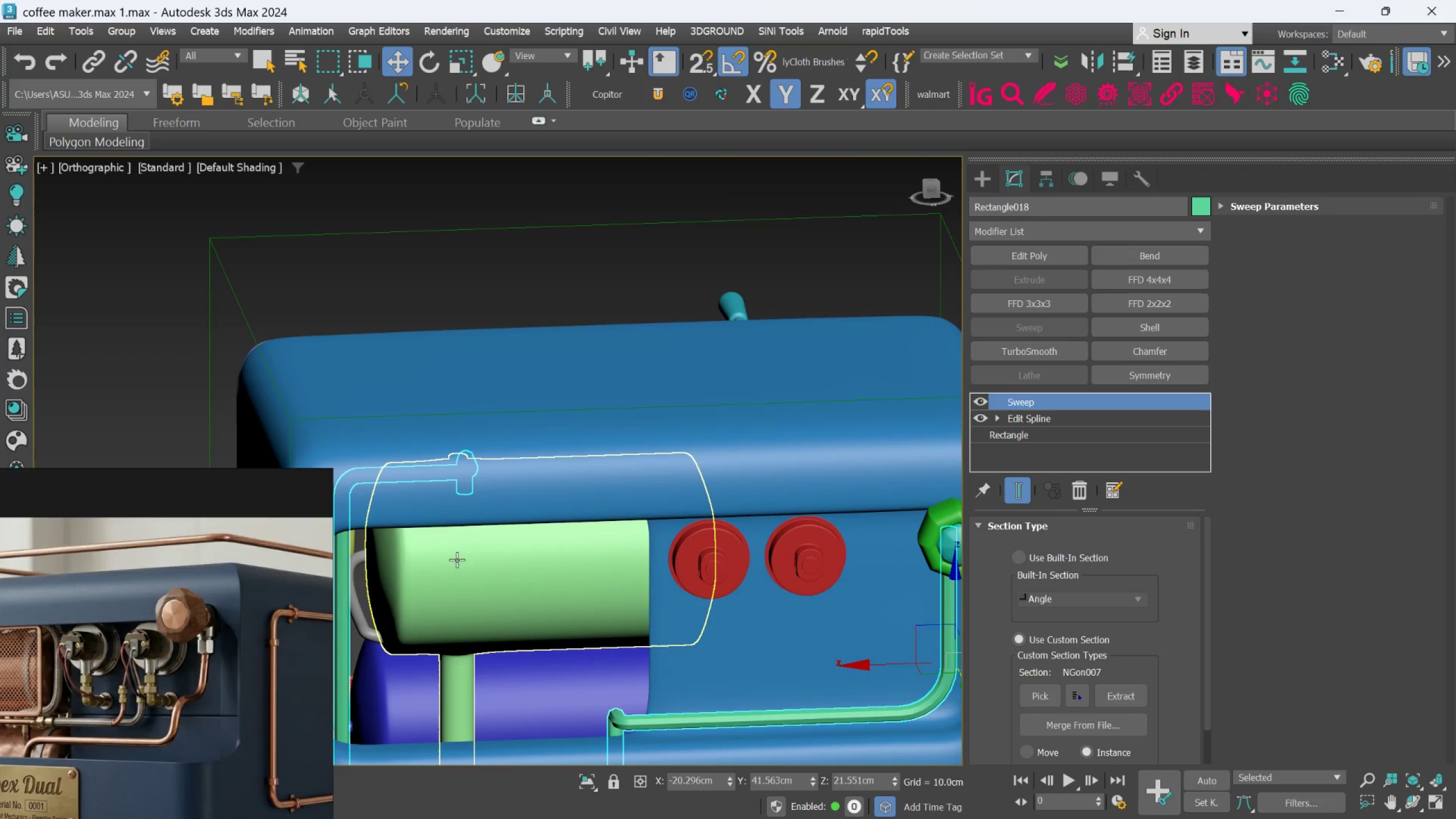 
scroll: coordinate [383, 483], scroll_direction: up, amount: 2.0
 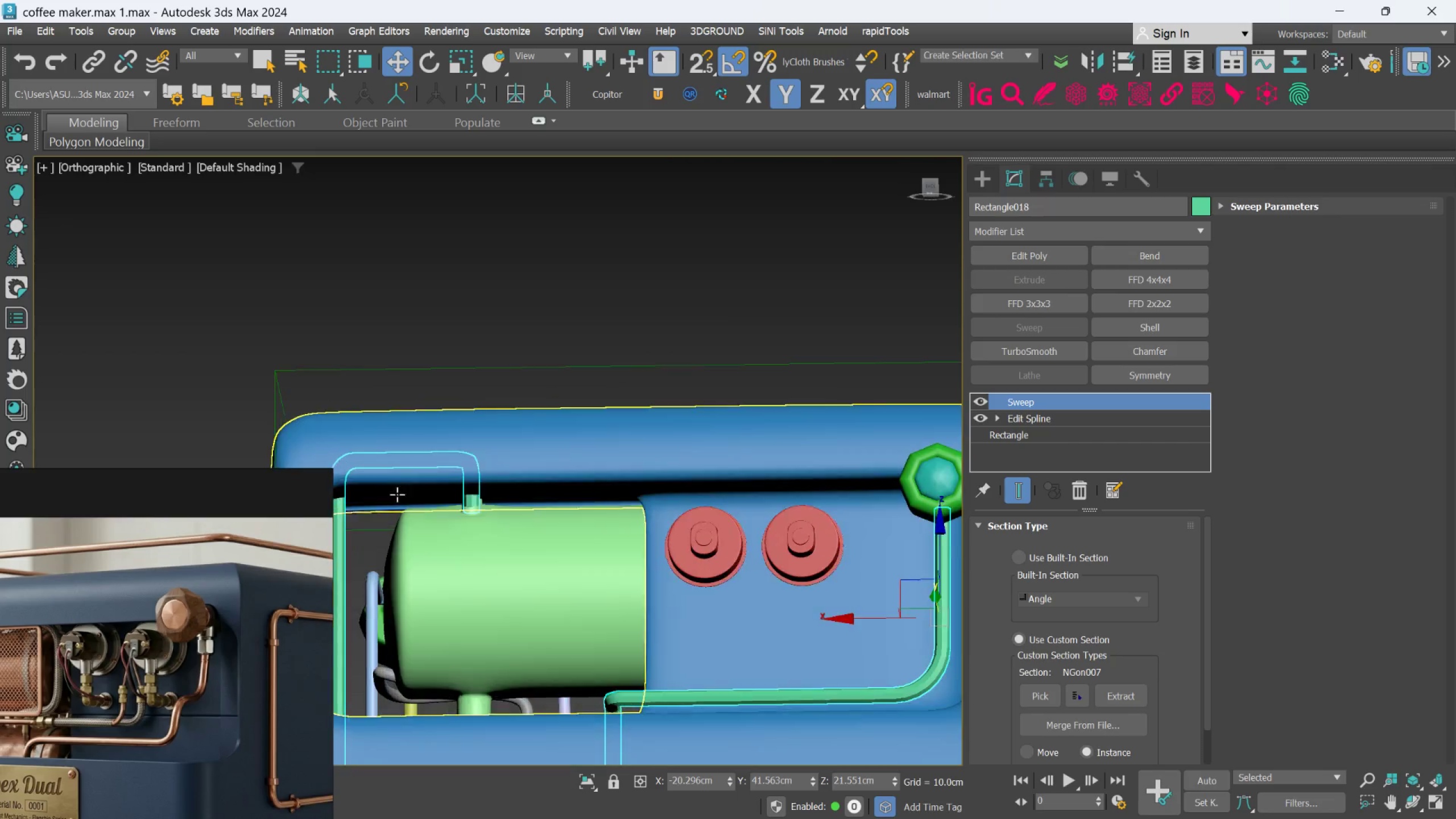 
key(Alt+AltLeft)
 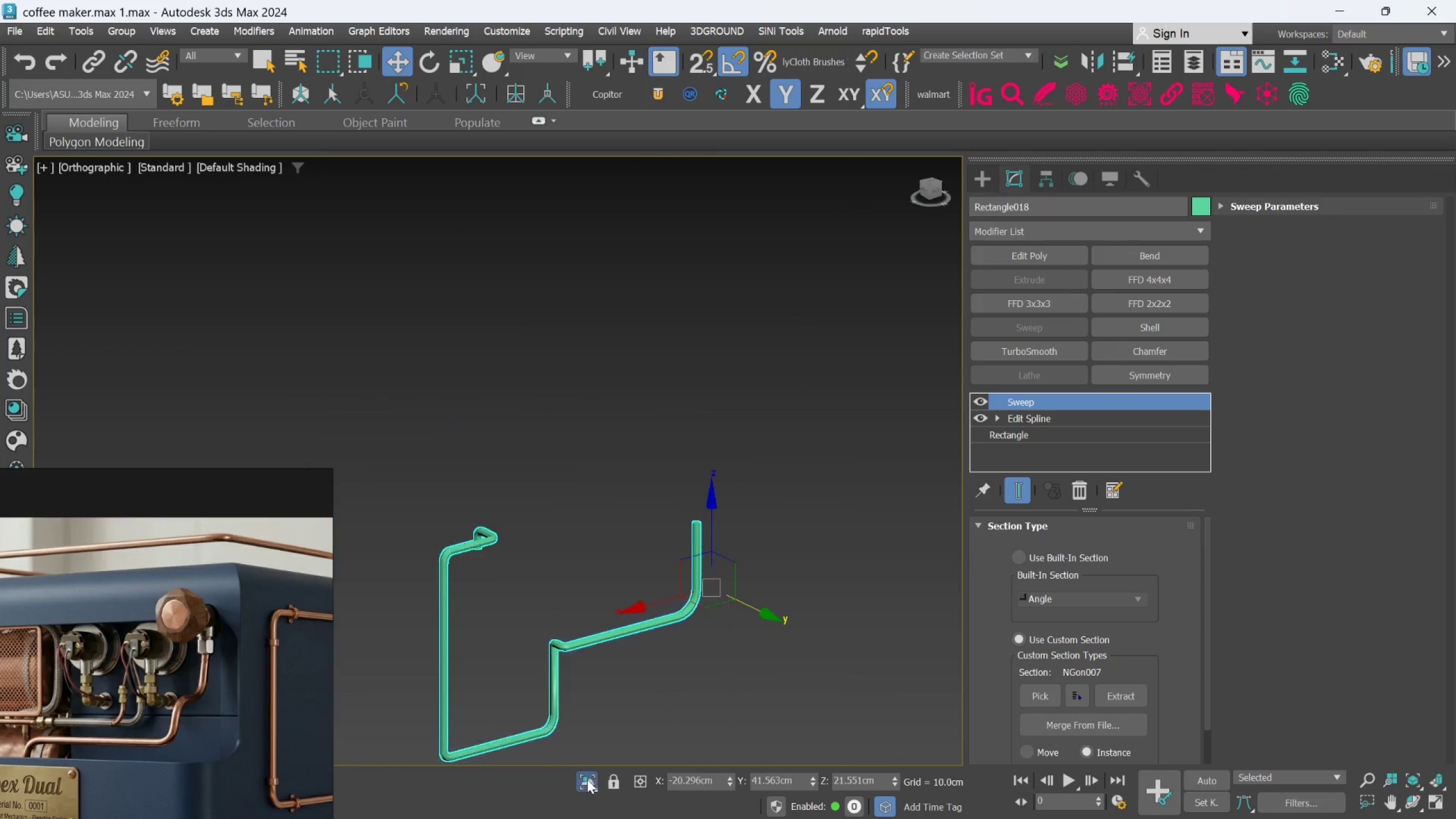 
scroll: coordinate [482, 568], scroll_direction: down, amount: 2.0
 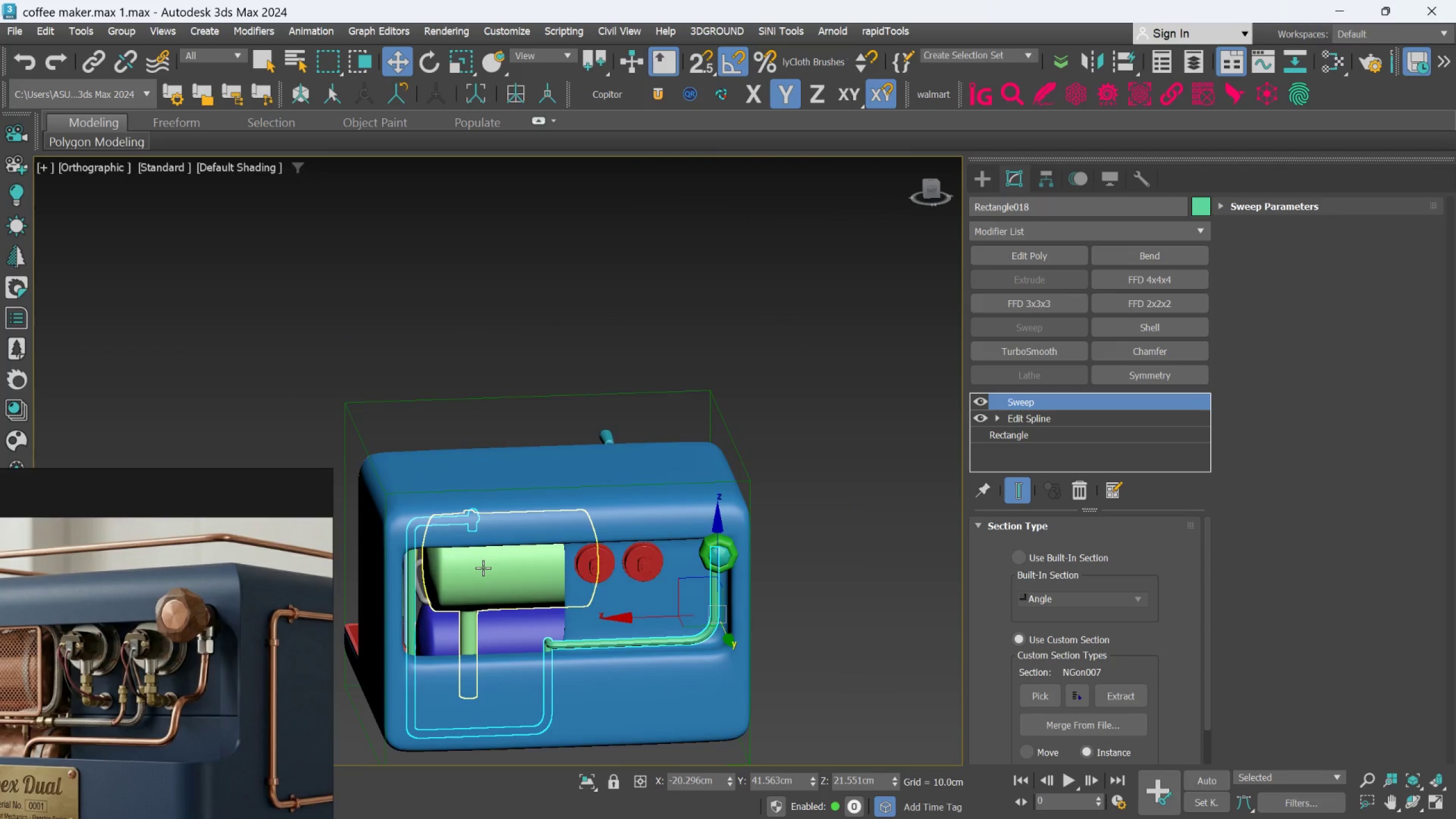 
hold_key(key=AltLeft, duration=0.88)
 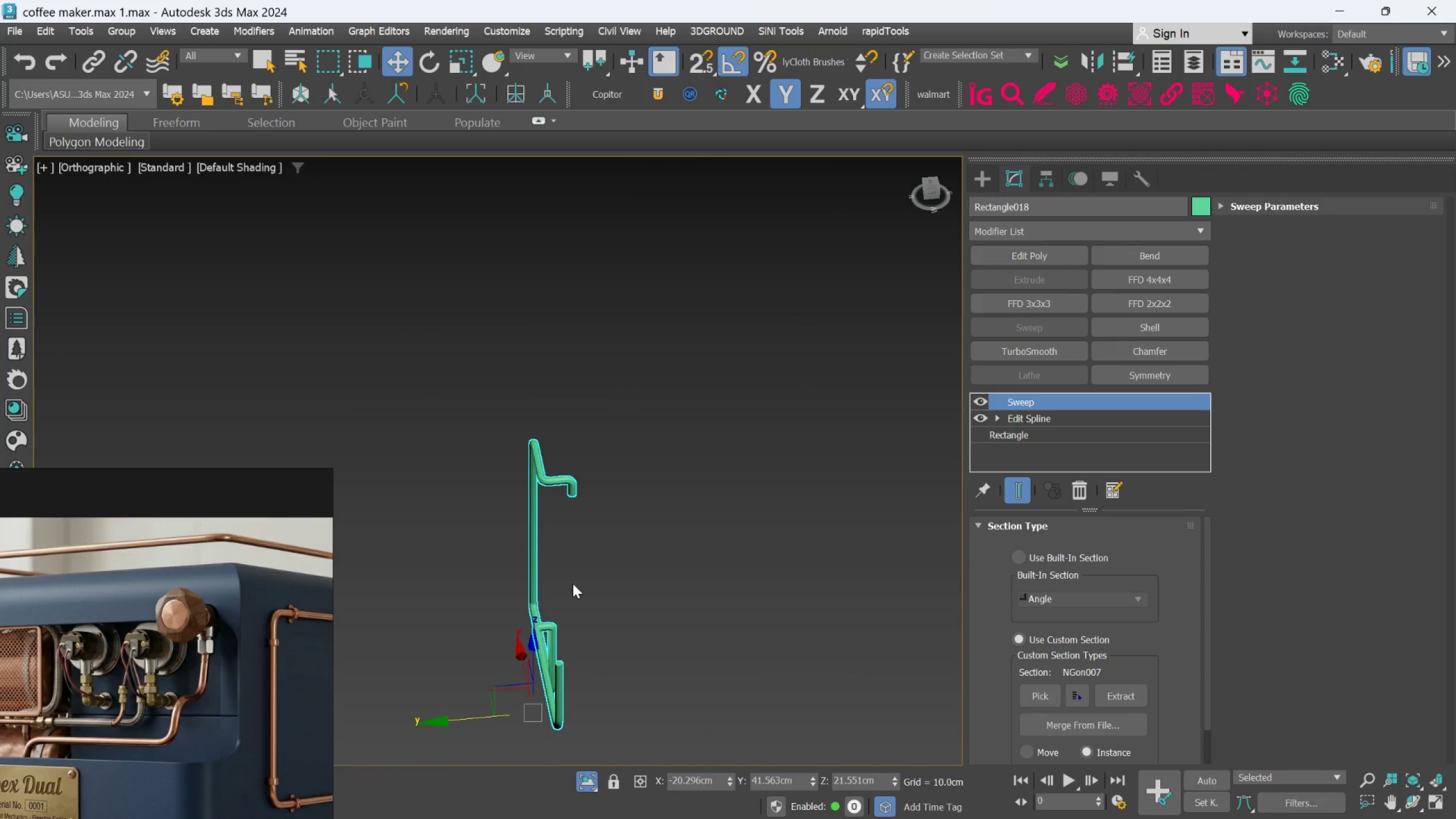 
hold_key(key=AltLeft, duration=0.48)
 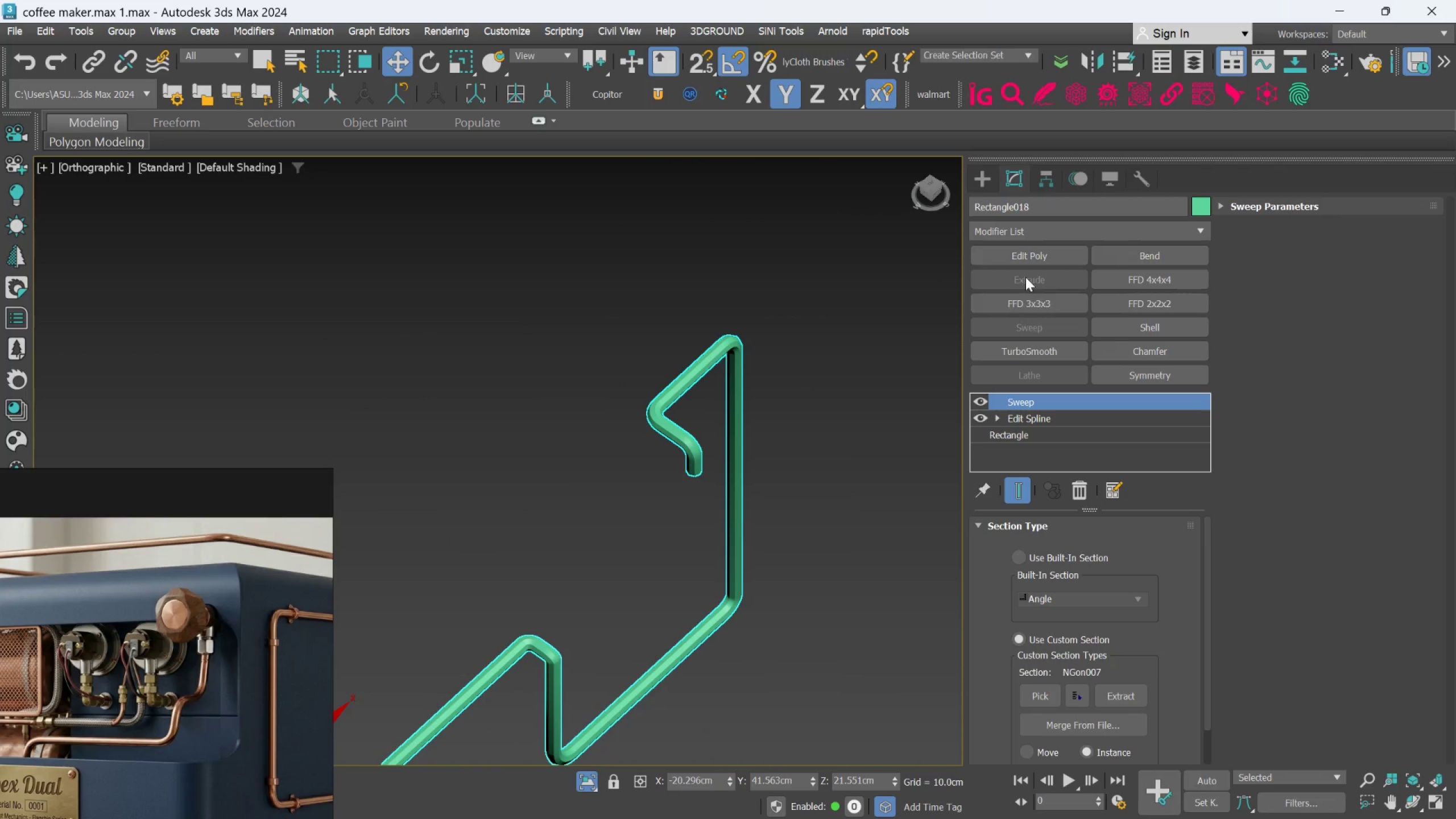 
scroll: coordinate [577, 582], scroll_direction: up, amount: 2.0
 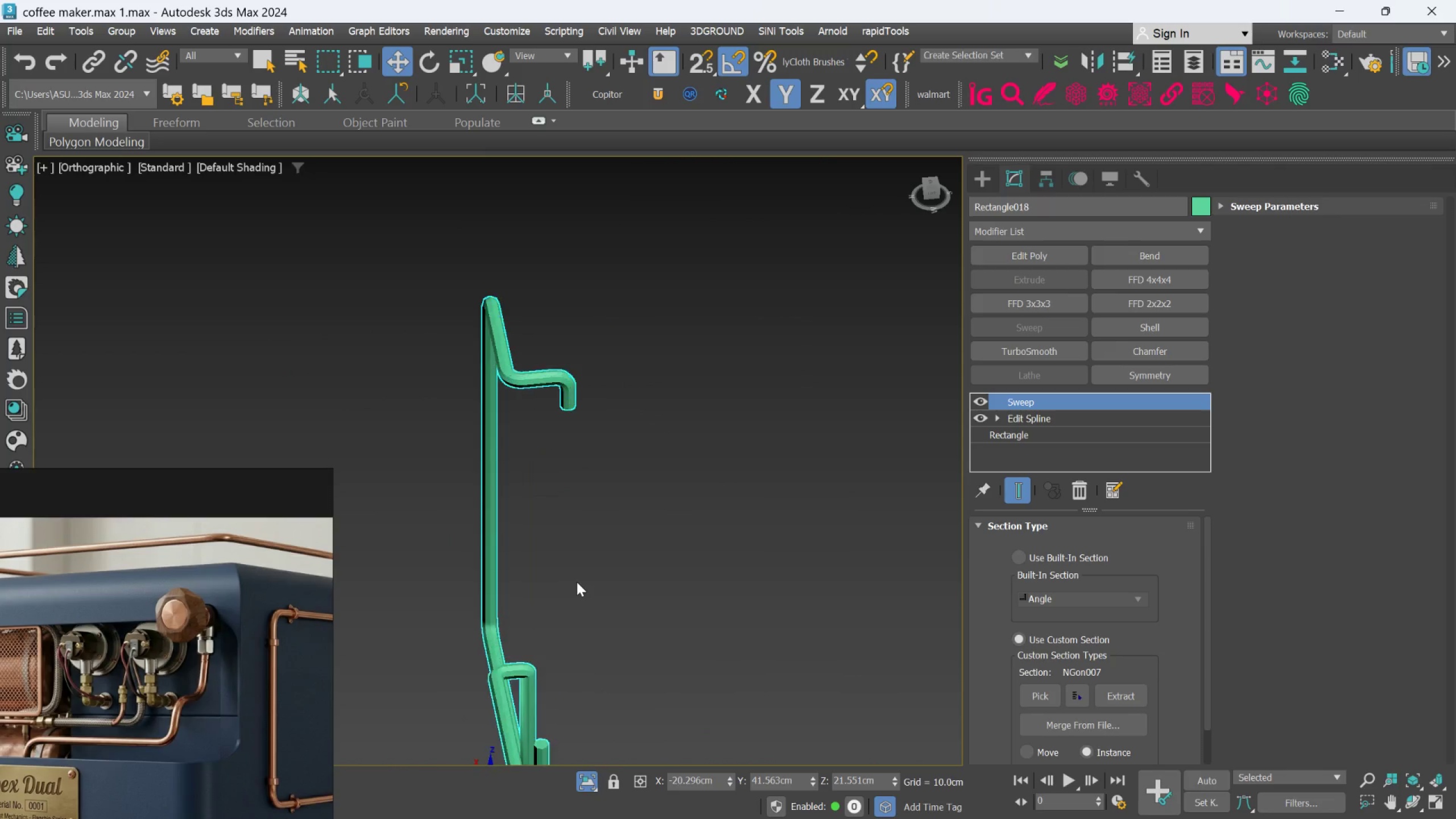 
left_click([1022, 261])
 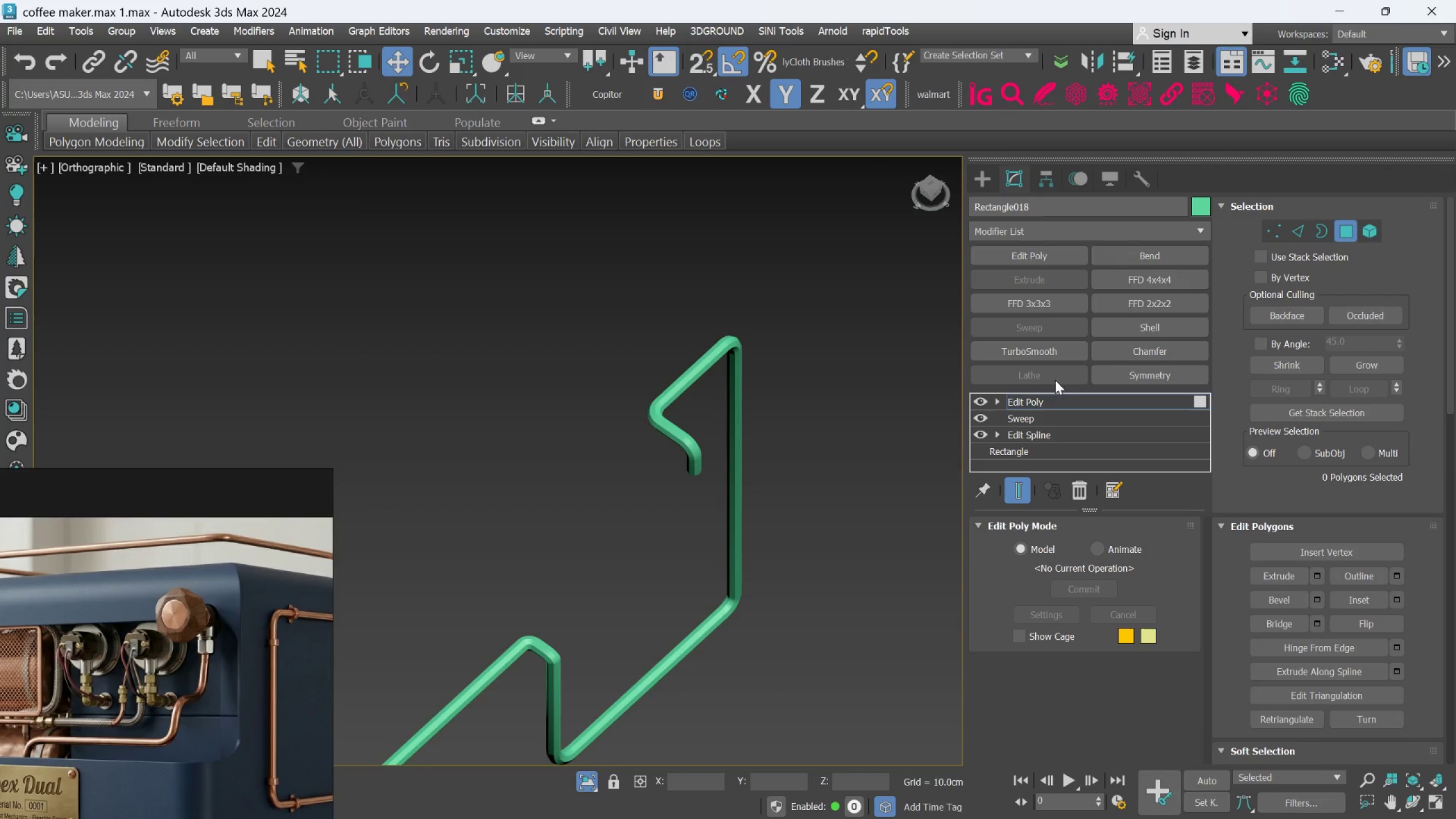 
key(F4)
 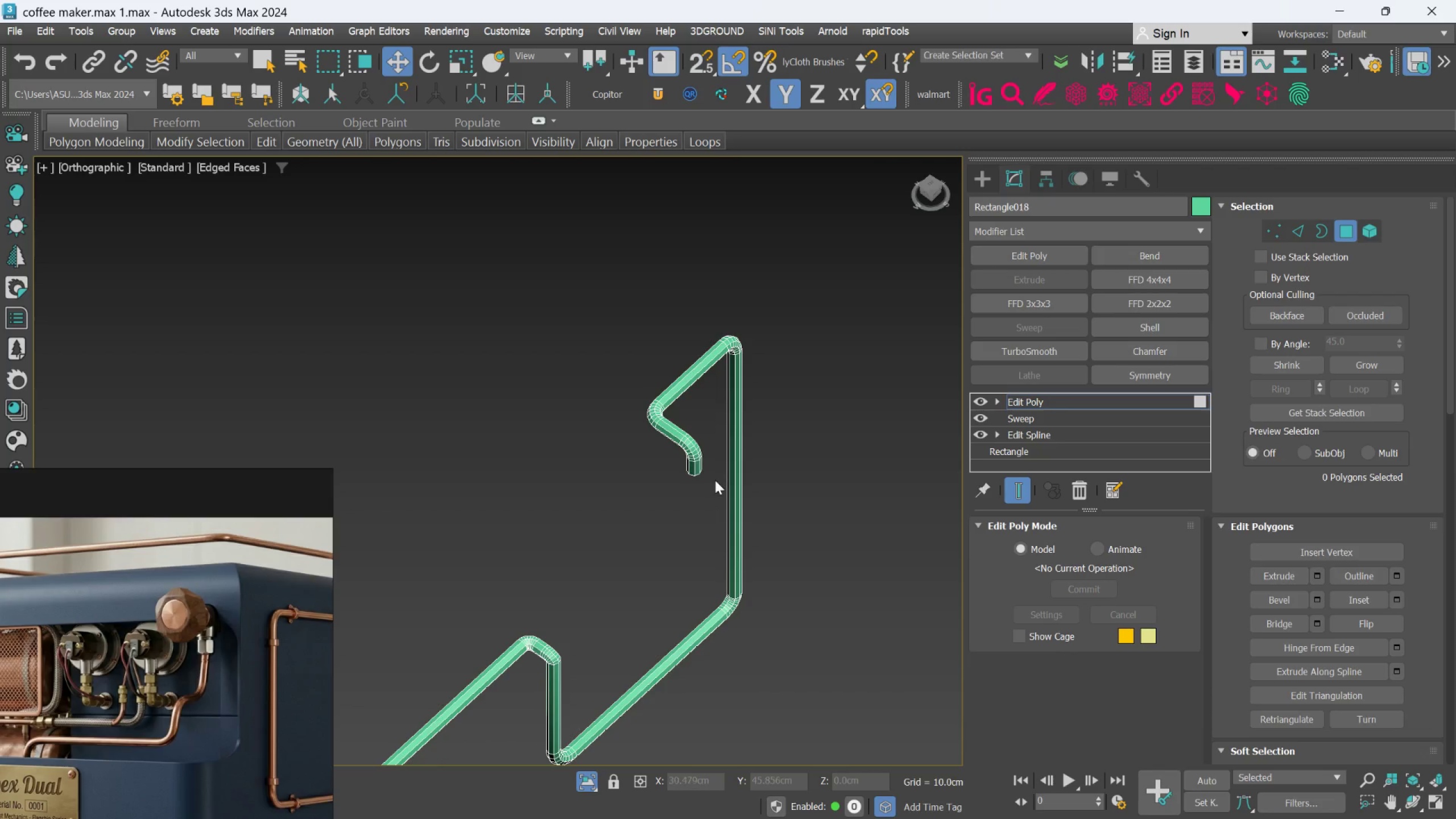 
hold_key(key=AltLeft, duration=0.53)
 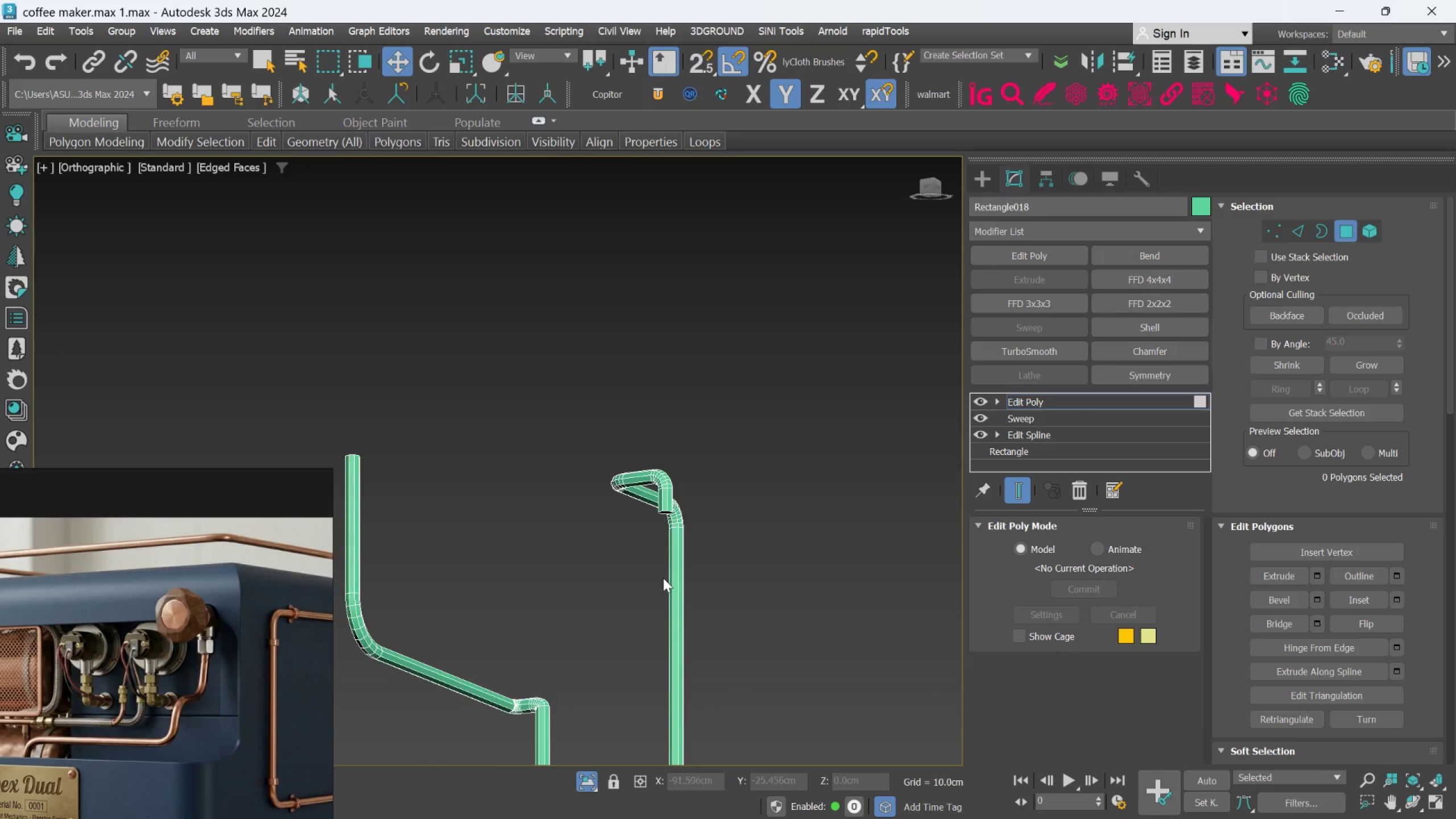 
scroll: coordinate [700, 488], scroll_direction: none, amount: 0.0
 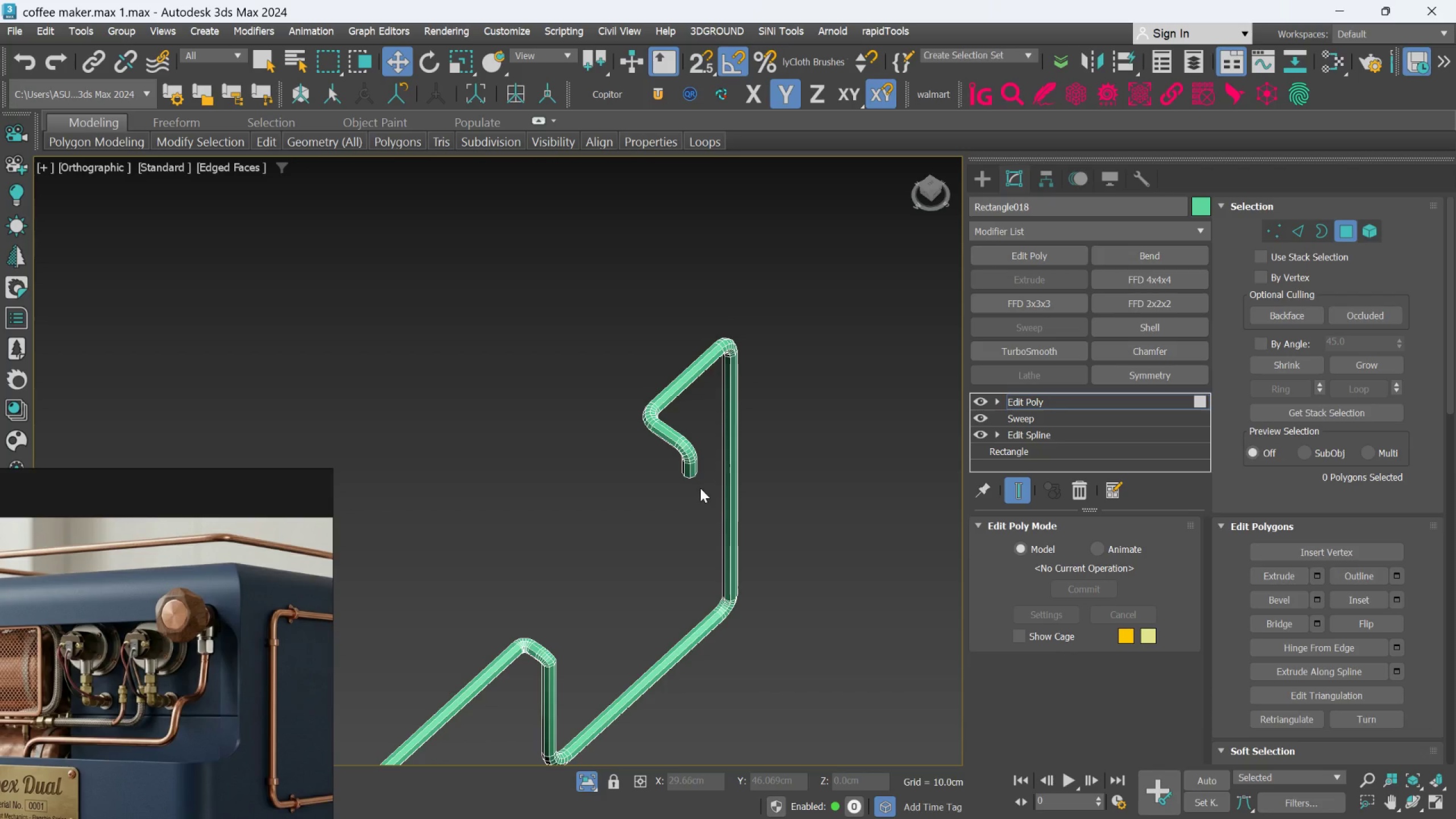 
hold_key(key=AltLeft, duration=0.44)
 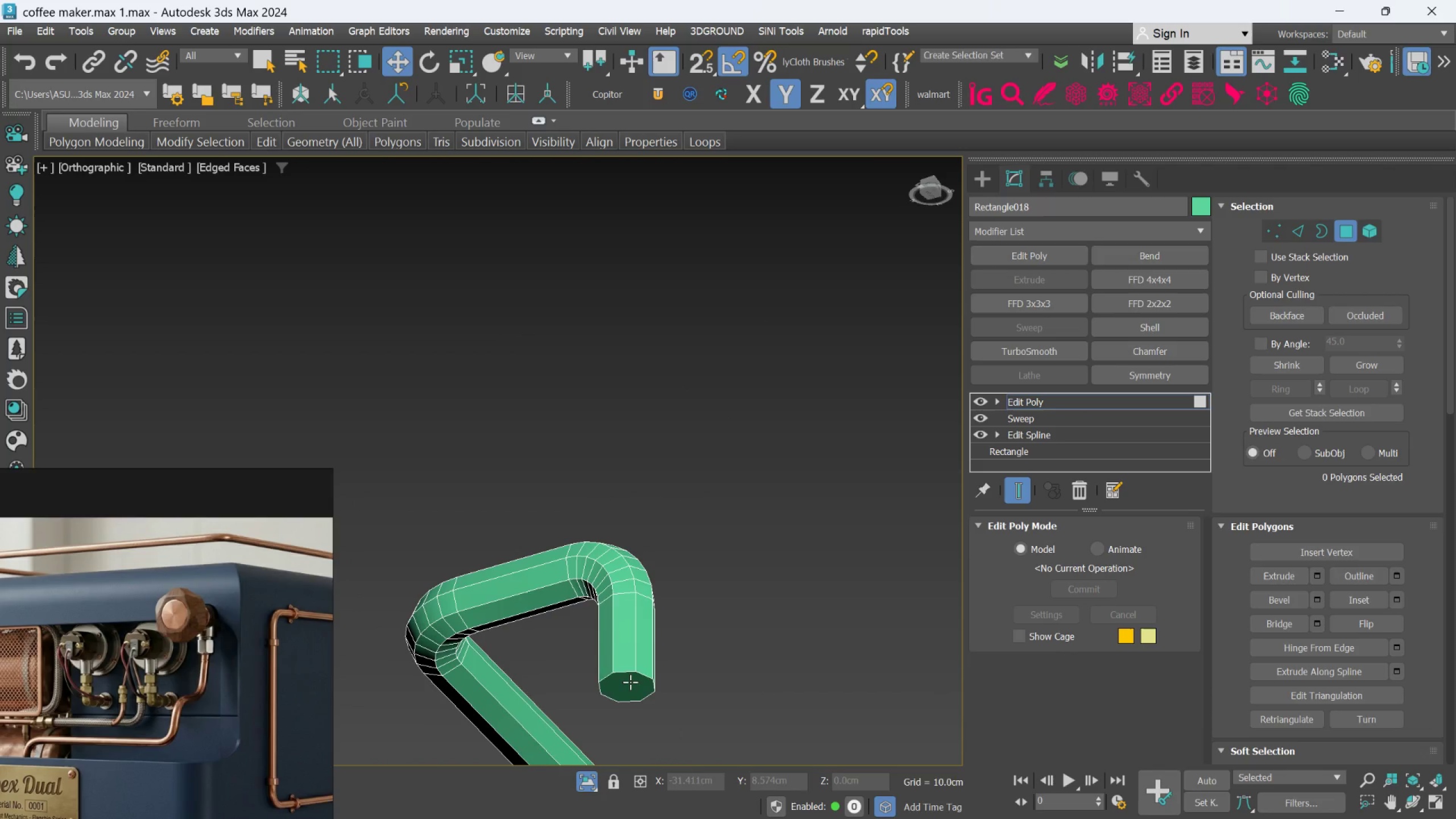 
scroll: coordinate [702, 473], scroll_direction: up, amount: 4.0
 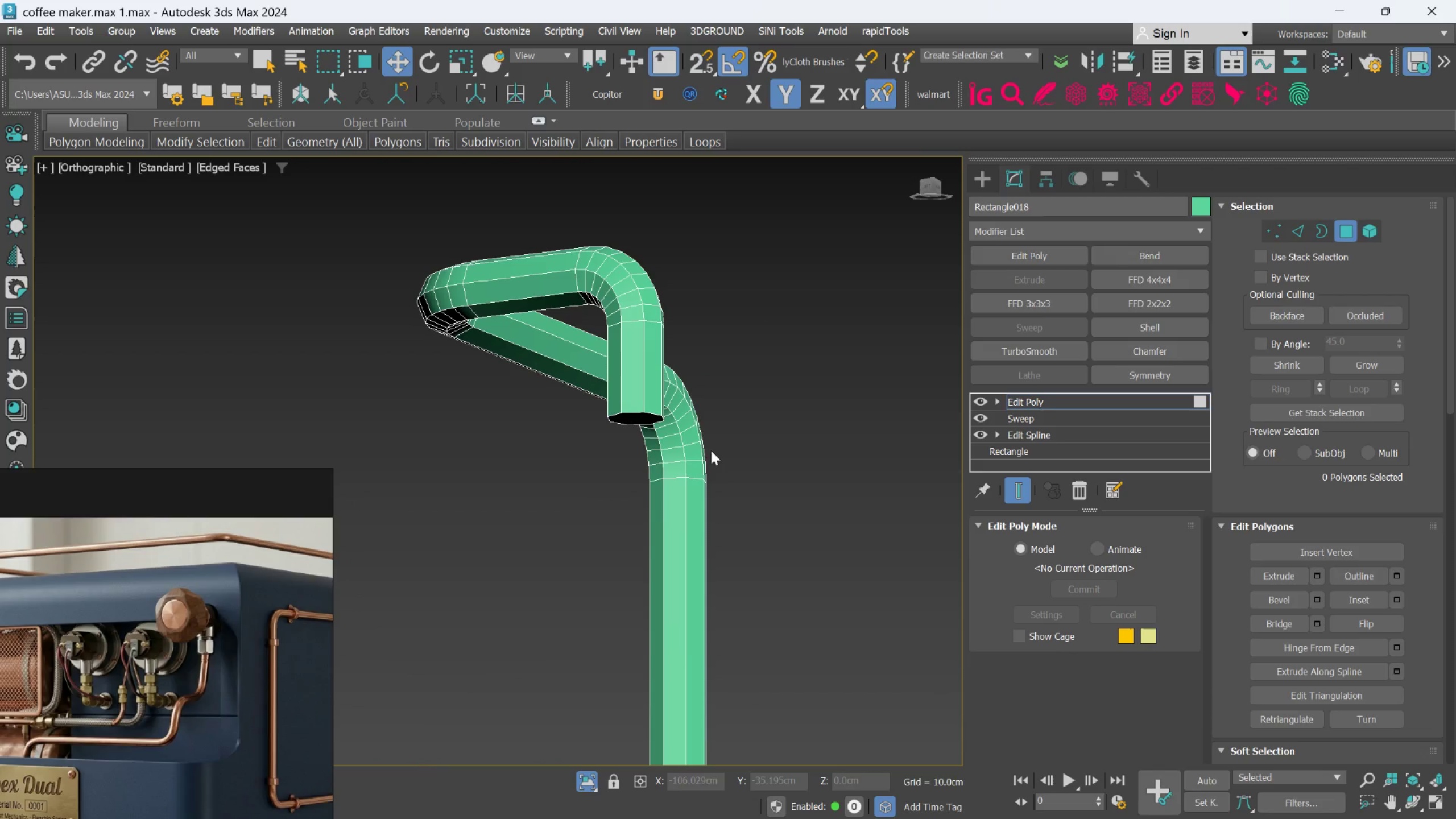 
left_click([631, 682])
 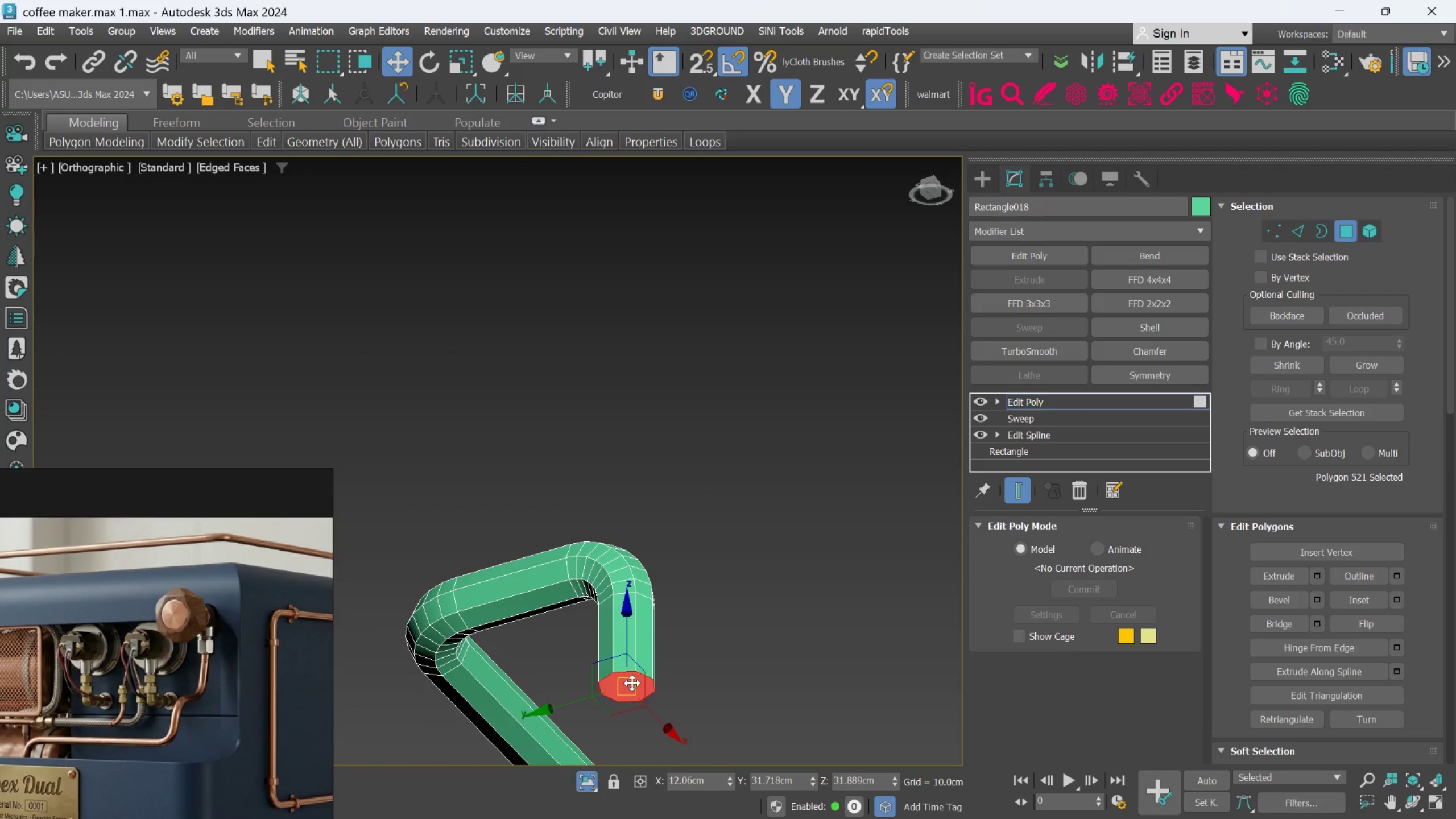 
key(Delete)
 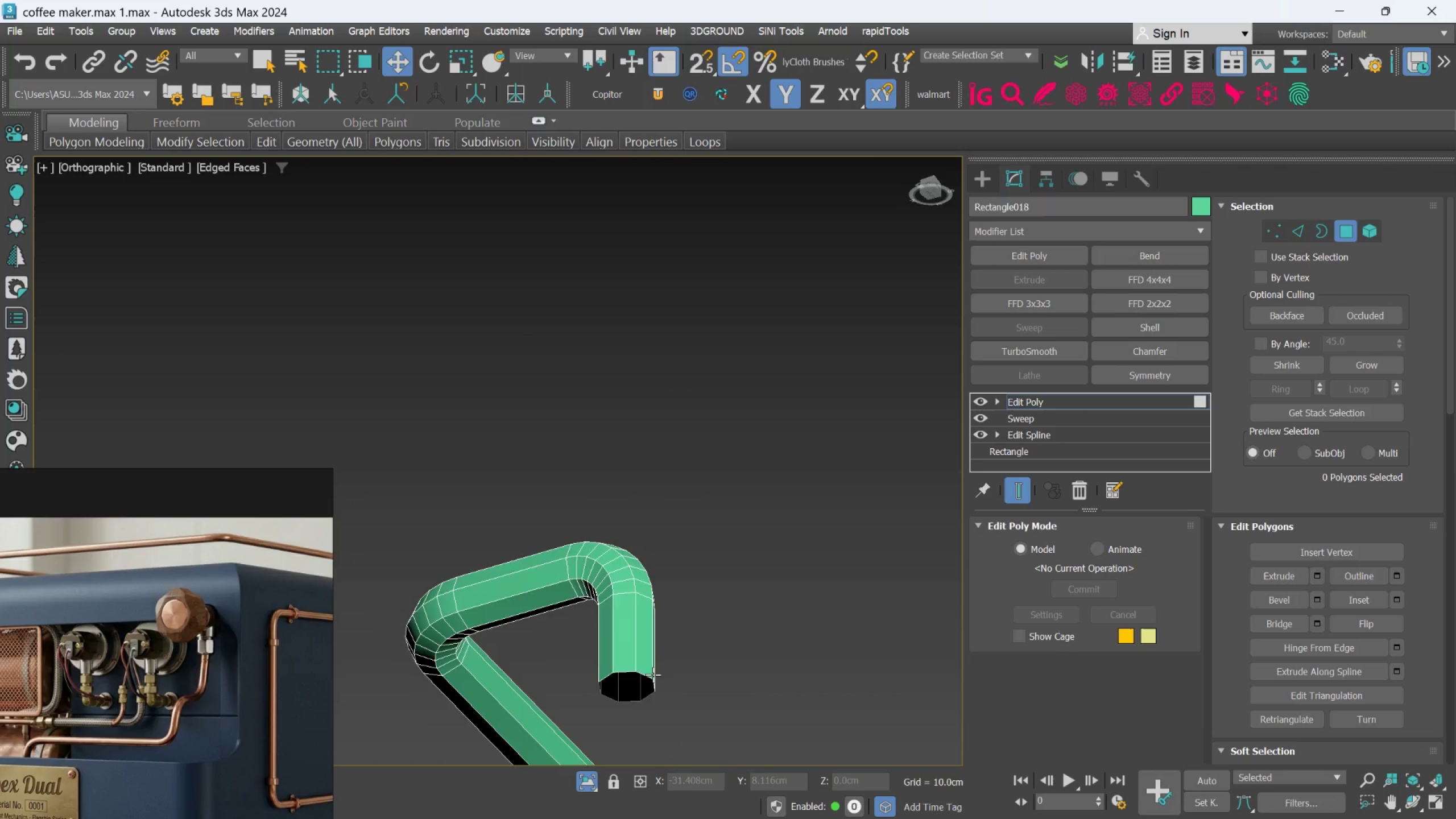 
hold_key(key=AltLeft, duration=0.38)
 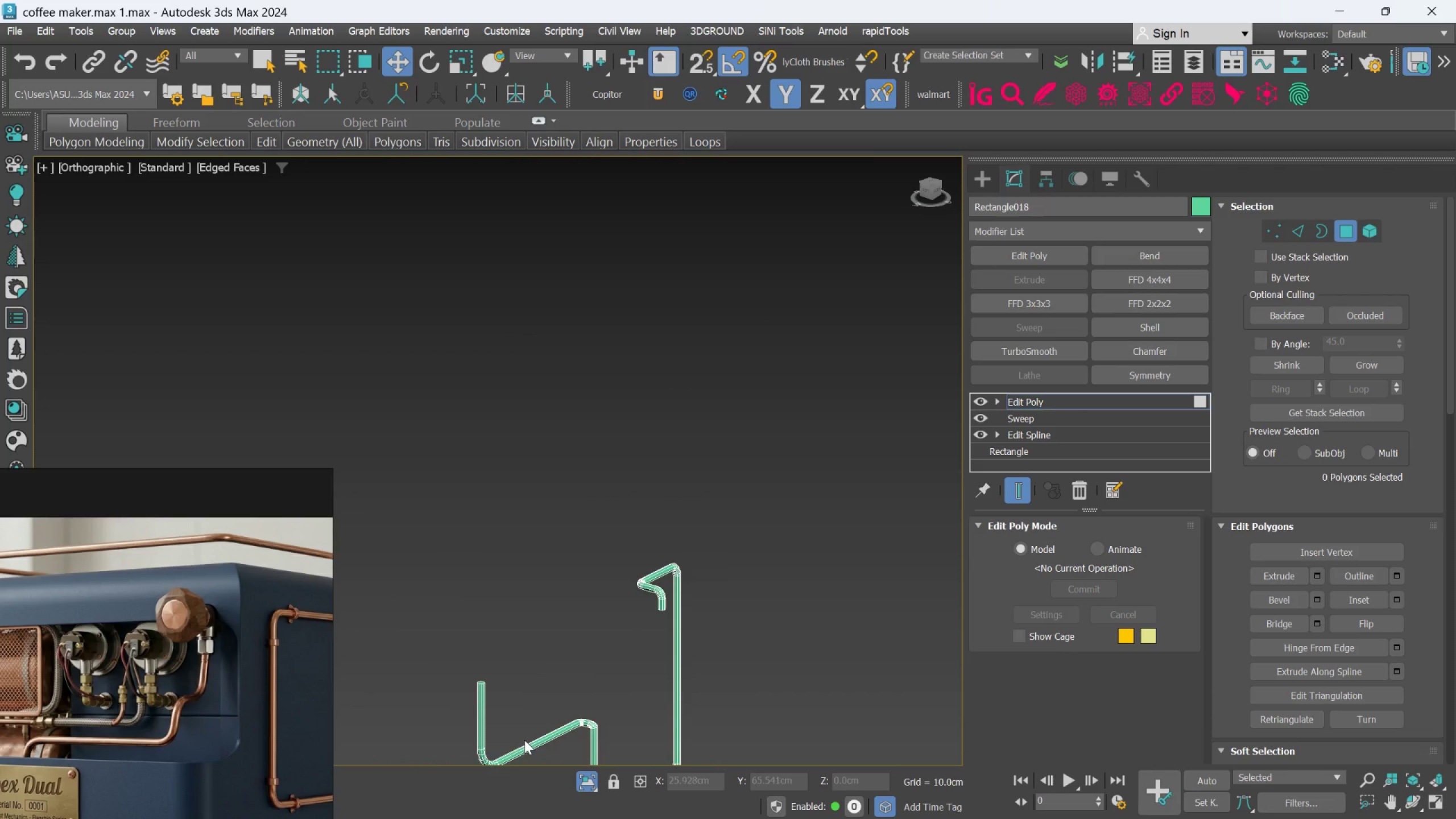 
scroll: coordinate [657, 669], scroll_direction: down, amount: 5.0
 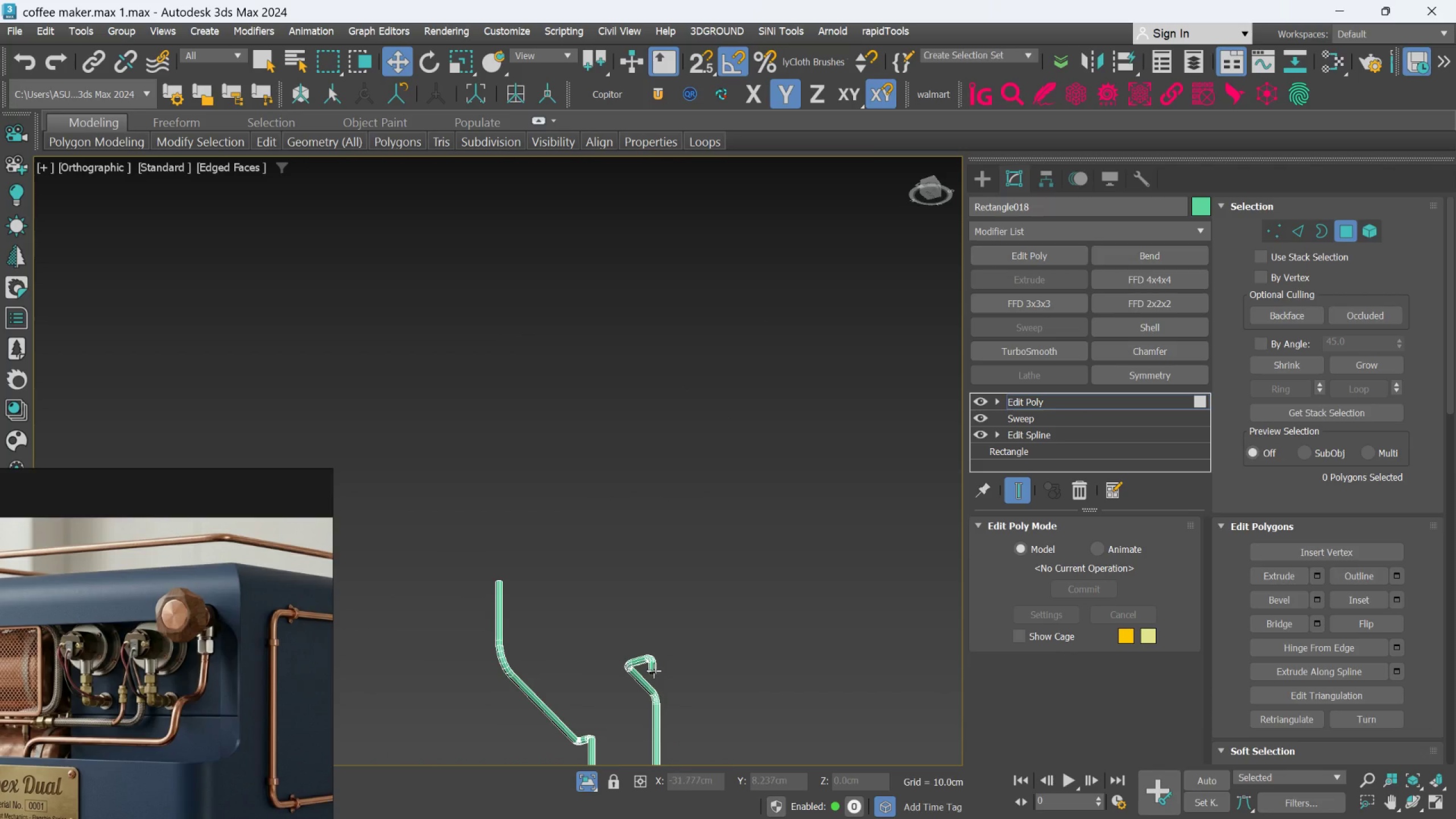 
scroll: coordinate [456, 668], scroll_direction: up, amount: 4.0
 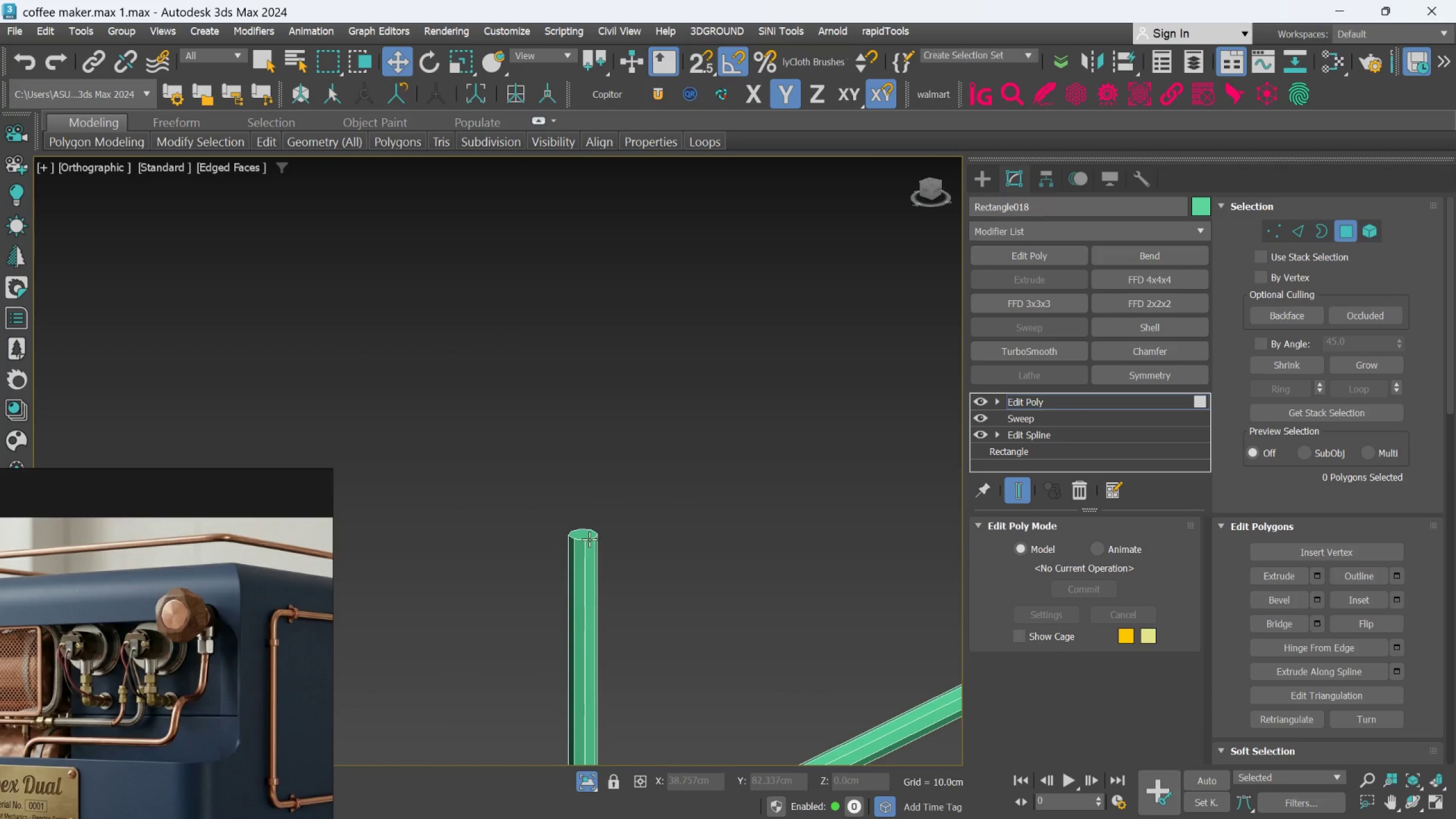 
left_click([588, 533])
 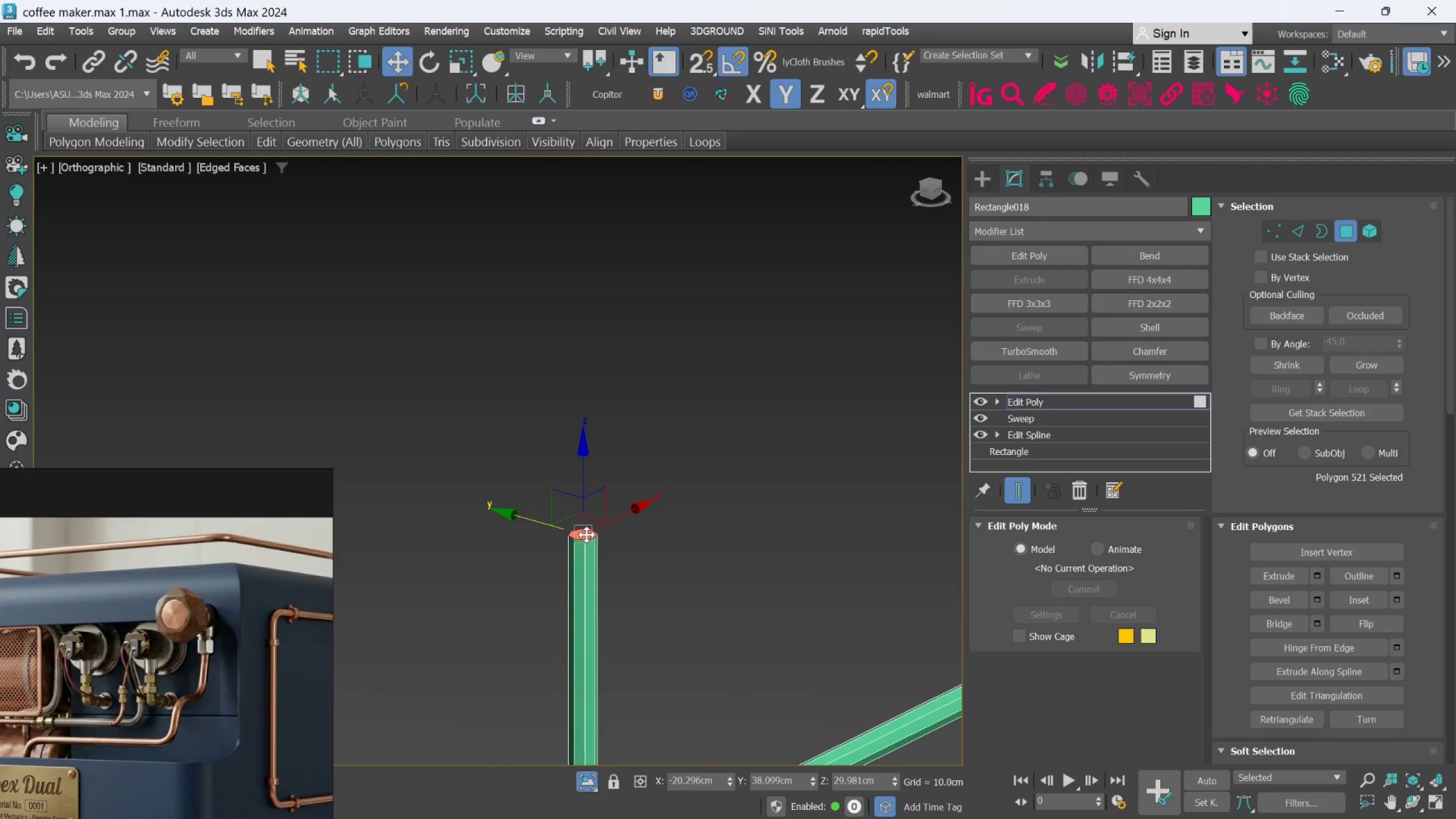 
key(Delete)
 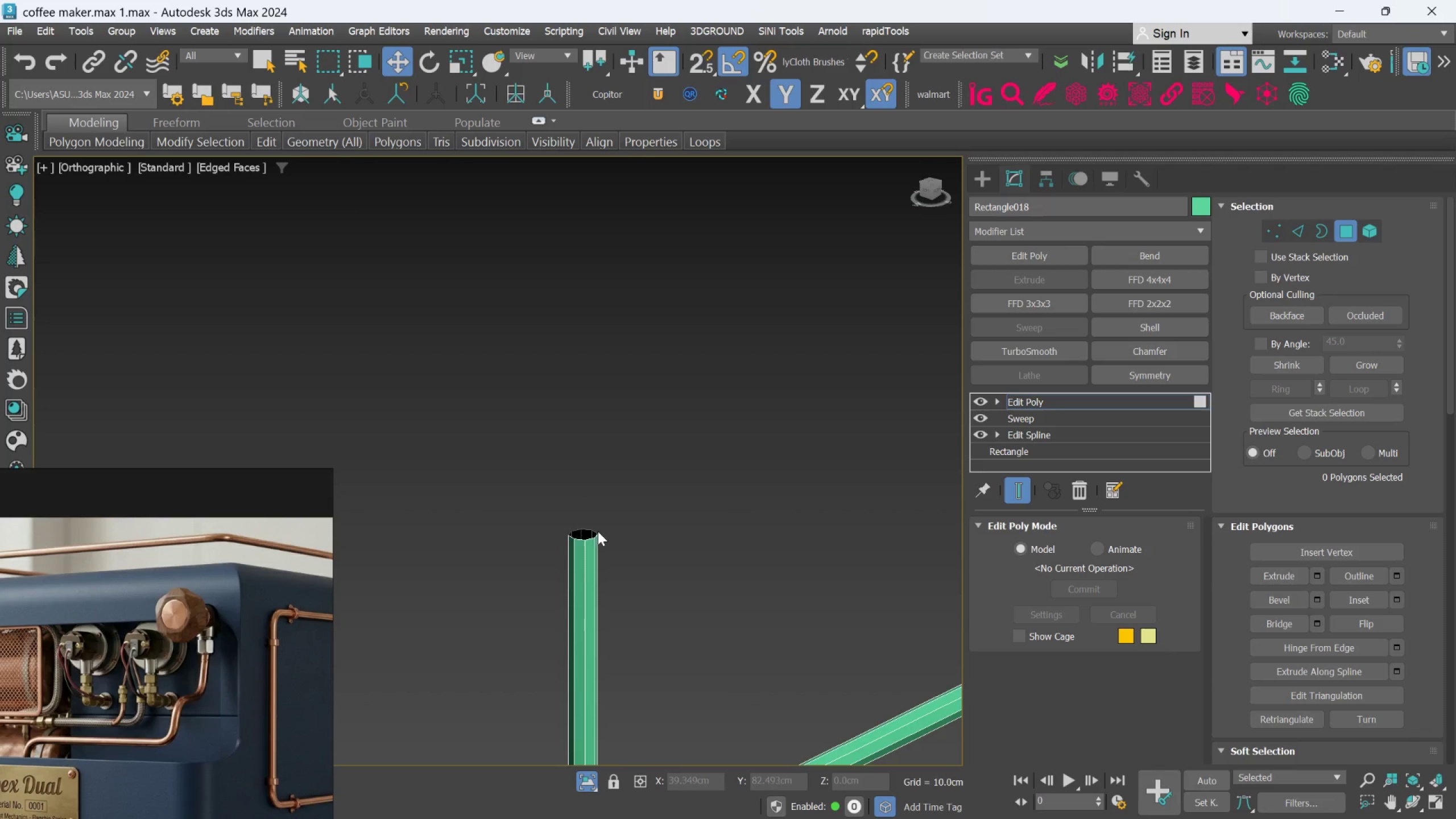 
scroll: coordinate [605, 532], scroll_direction: down, amount: 3.0
 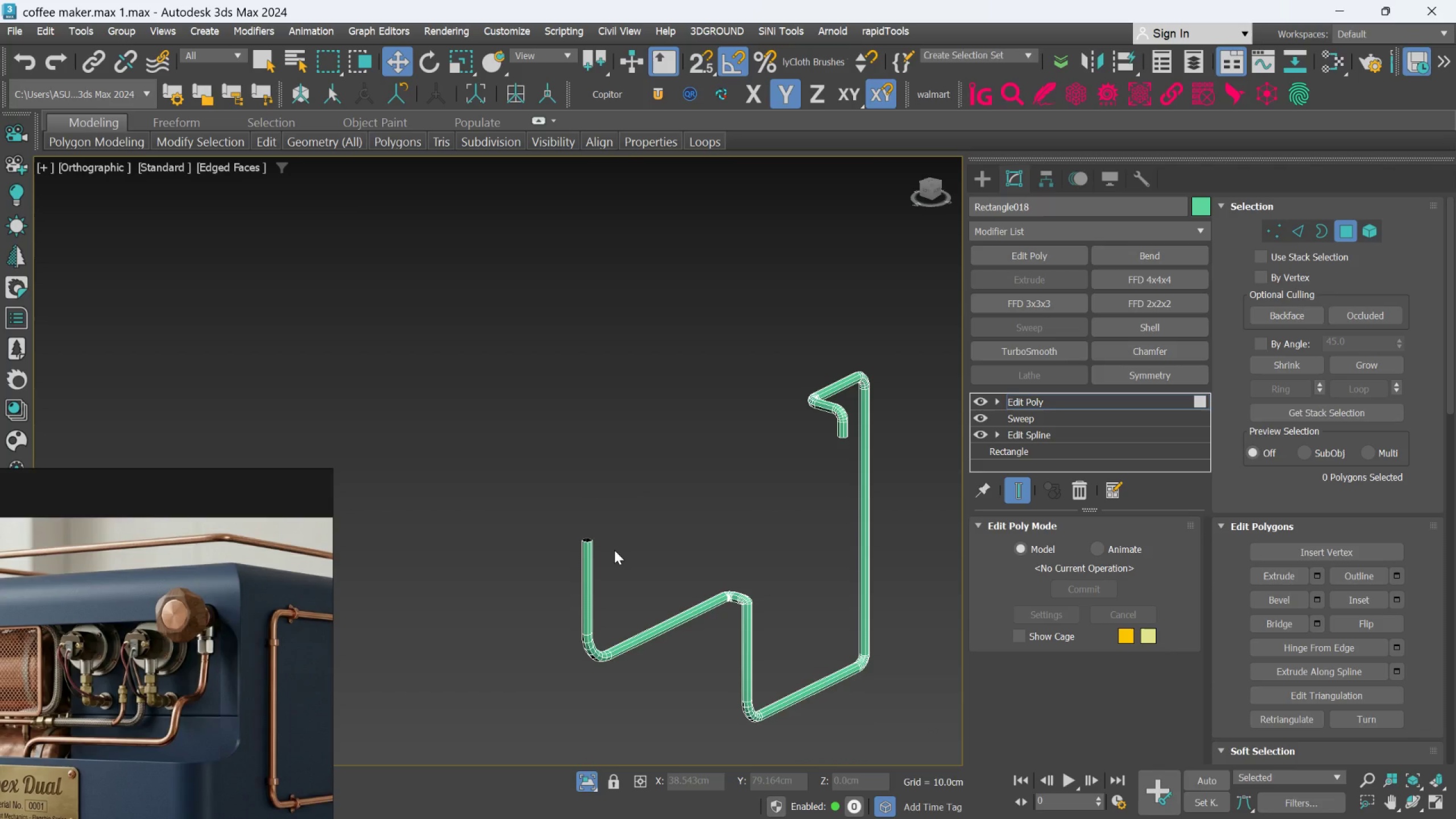 
key(Alt+AltLeft)
 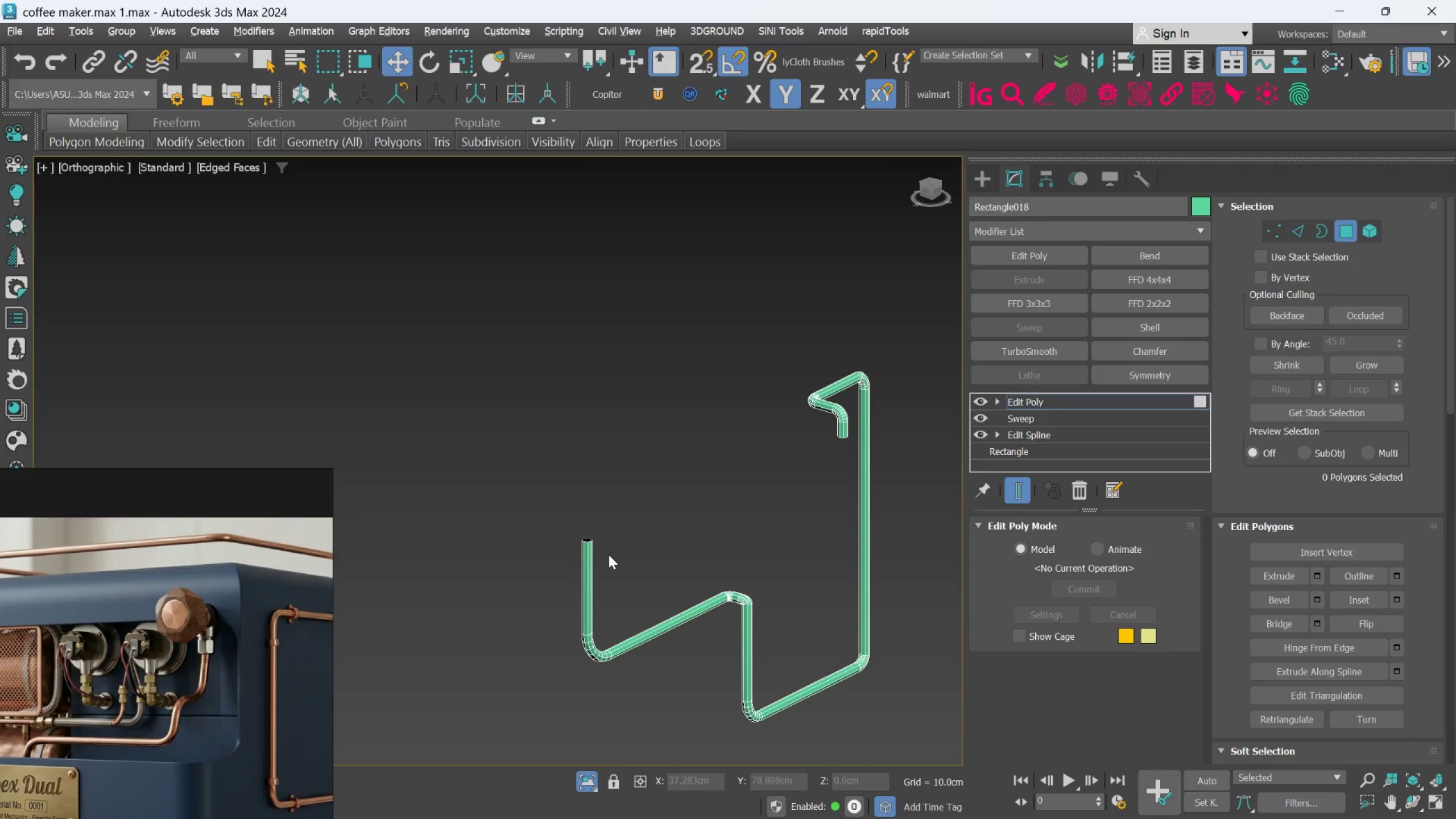 
key(Alt+1)
 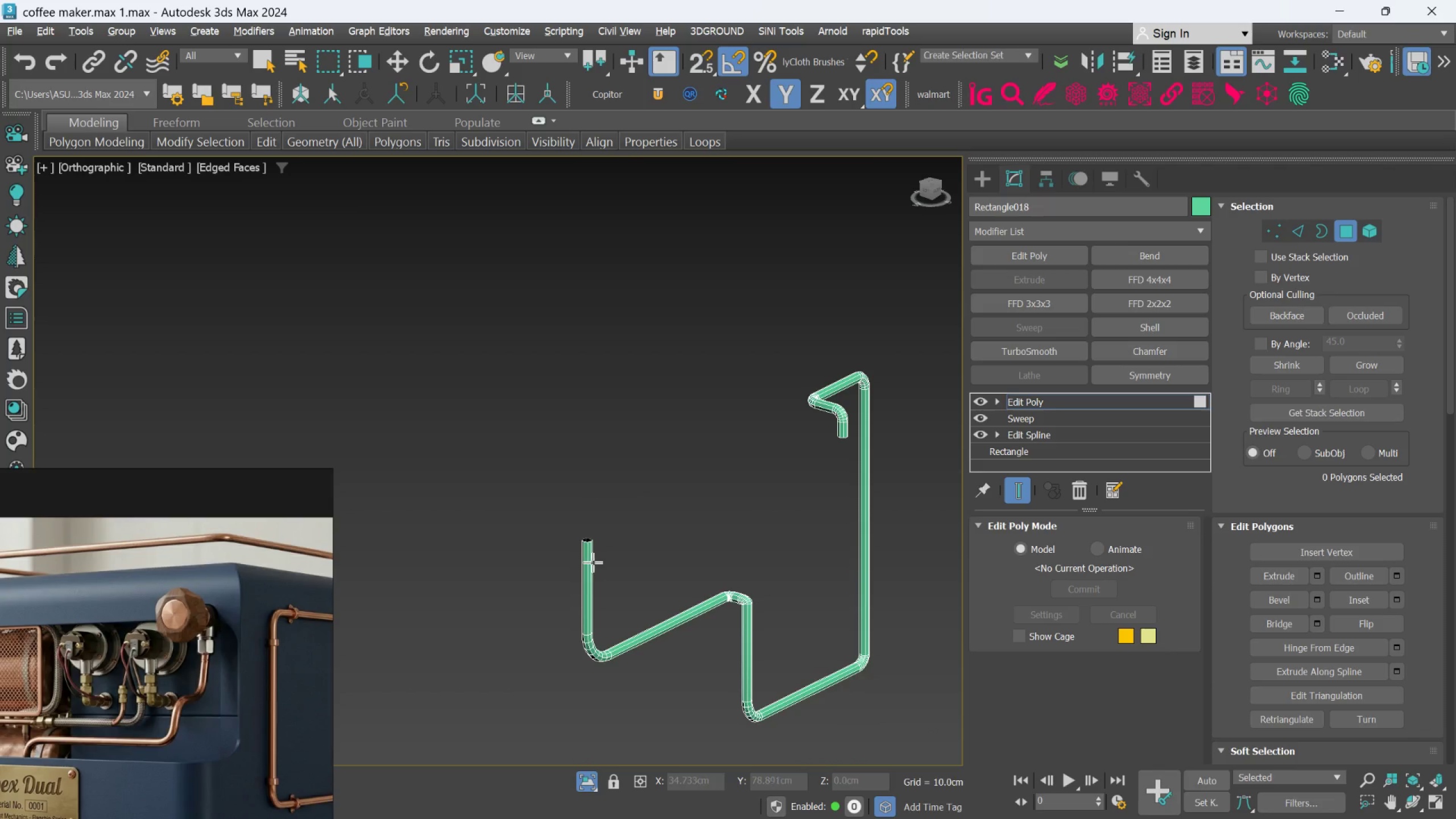 
scroll: coordinate [593, 543], scroll_direction: up, amount: 4.0
 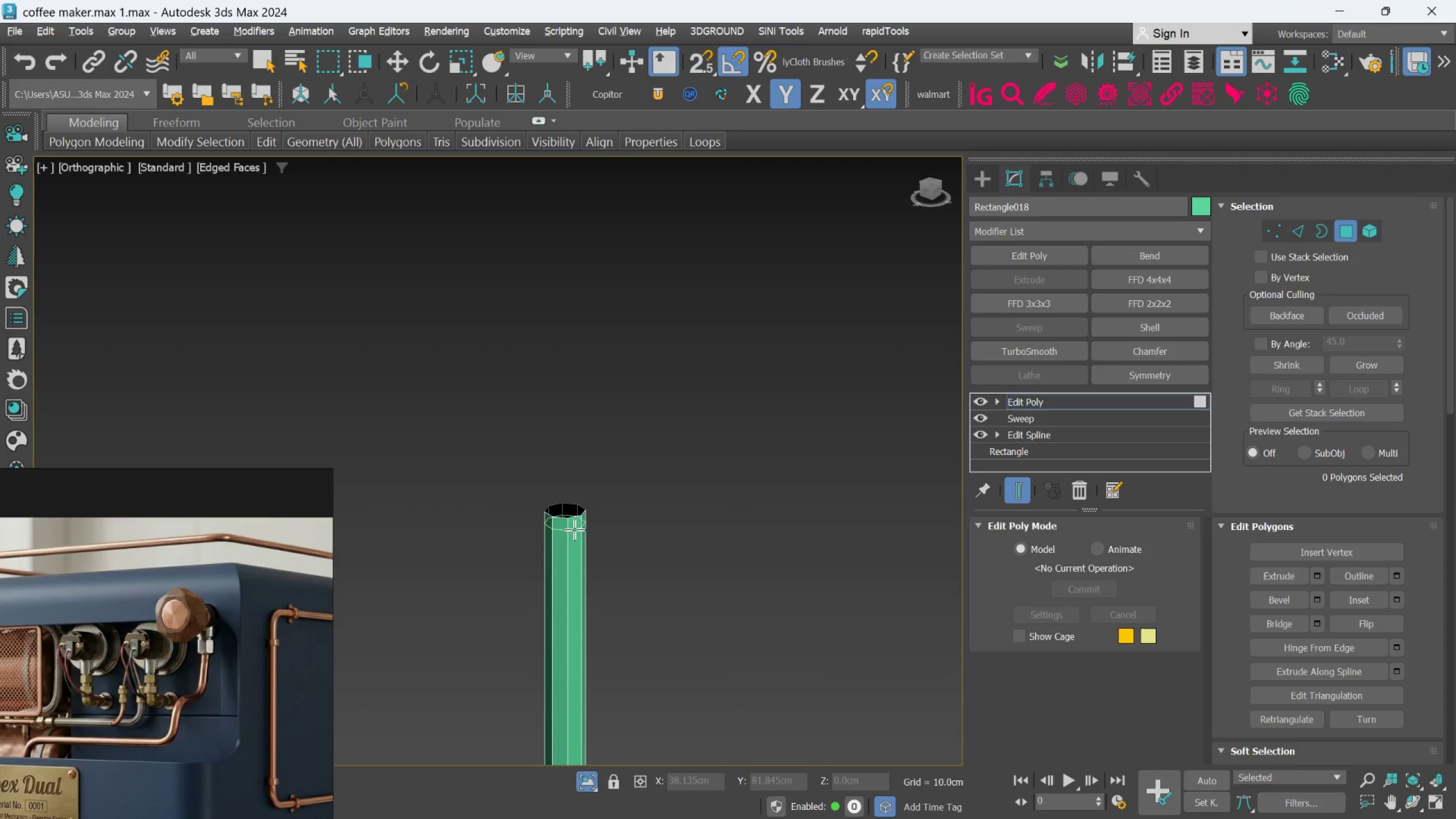 
left_click([574, 527])
 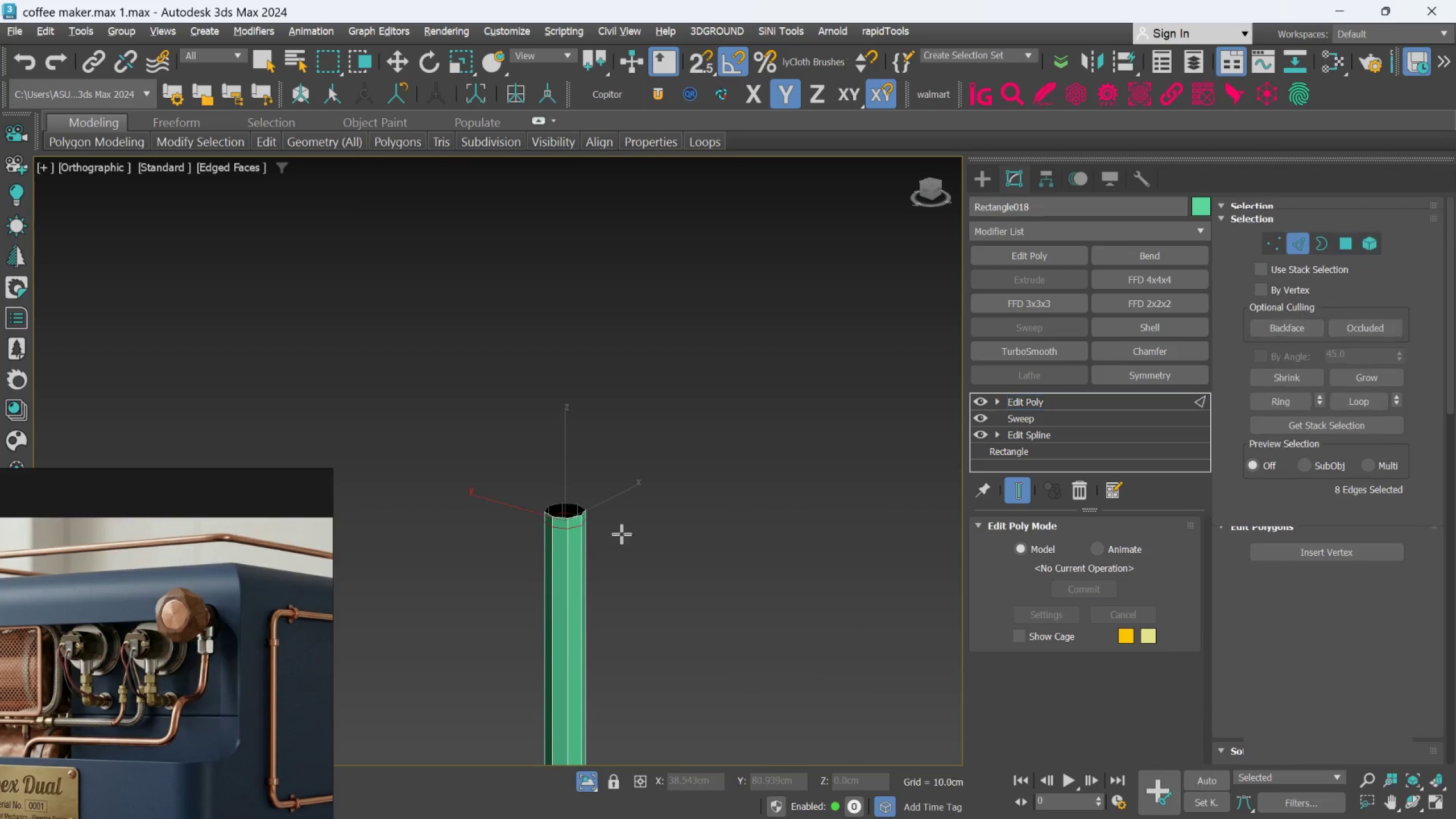 
scroll: coordinate [627, 537], scroll_direction: down, amount: 3.0
 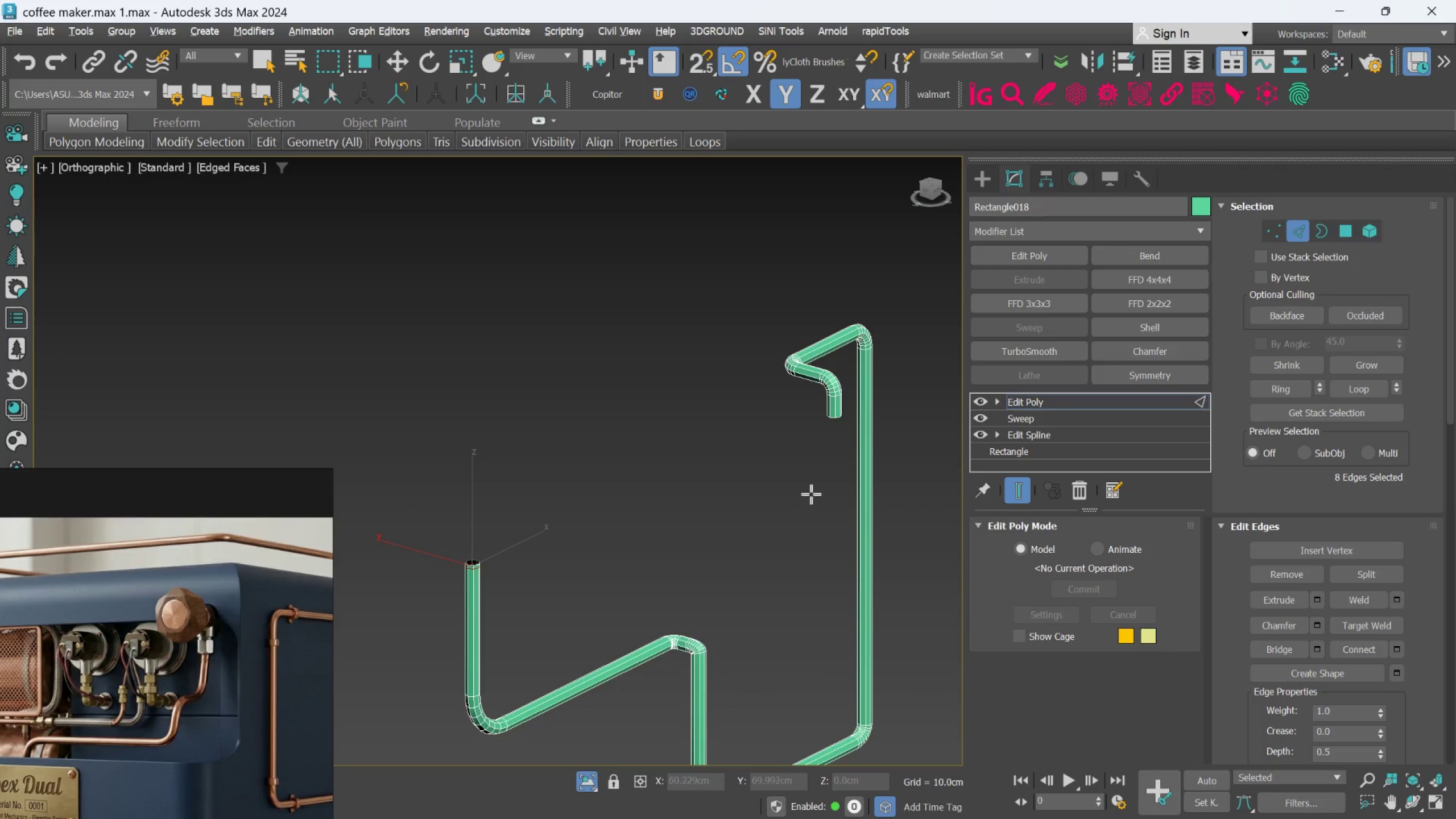 
scroll: coordinate [845, 431], scroll_direction: up, amount: 2.0
 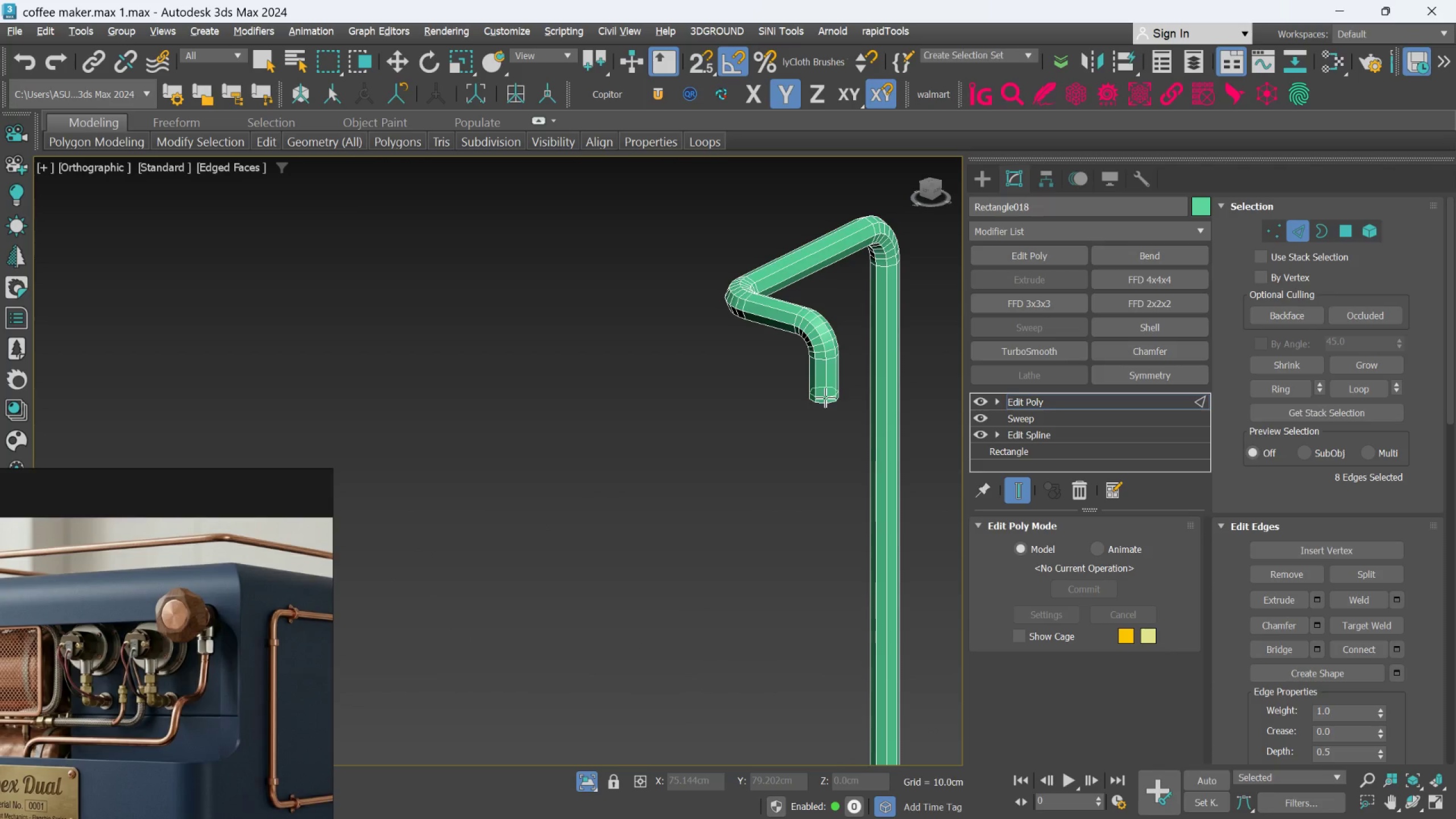 
left_click_drag(start_coordinate=[826, 398], to_coordinate=[826, 401])
 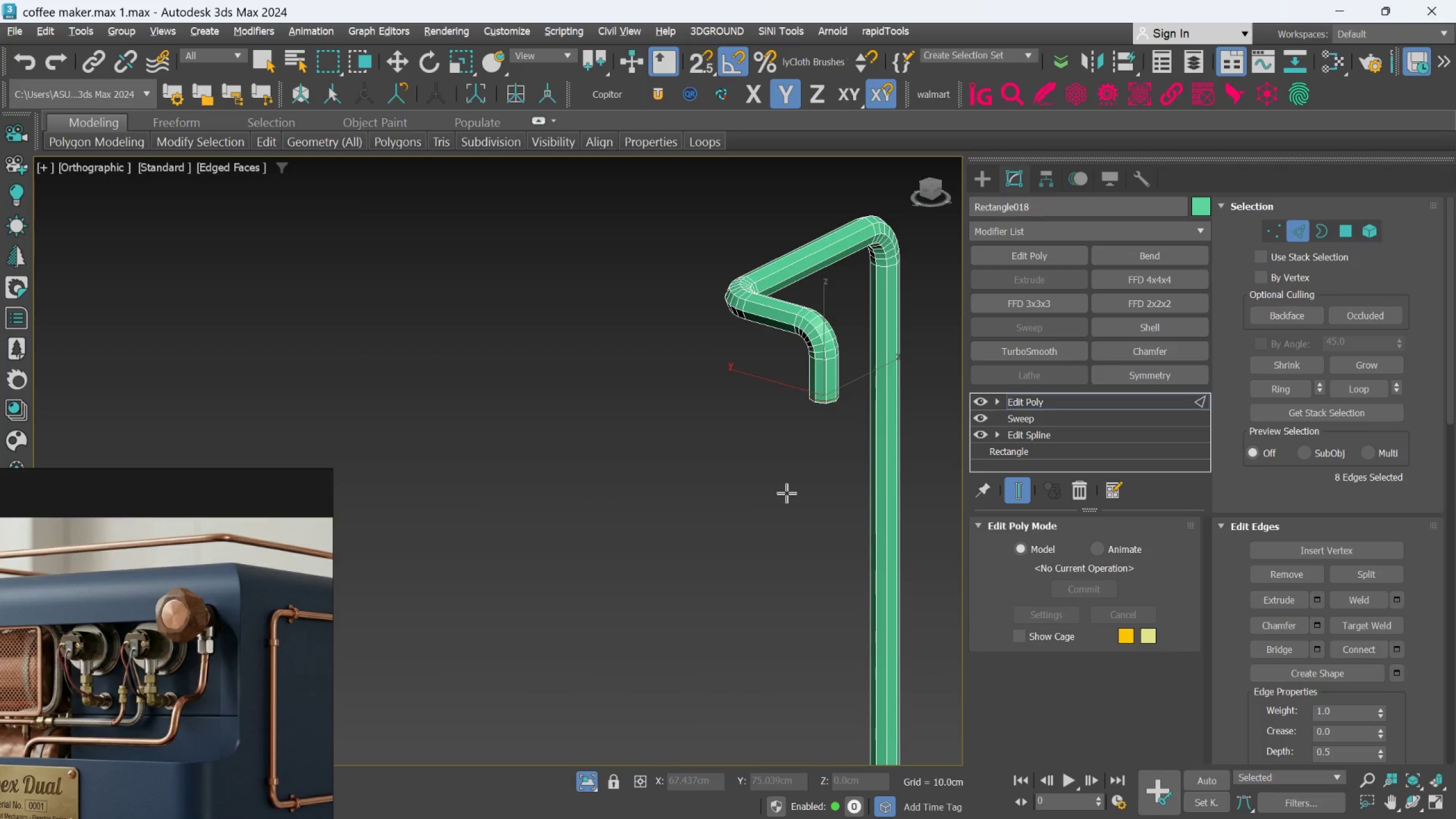 
key(Alt+AltLeft)
 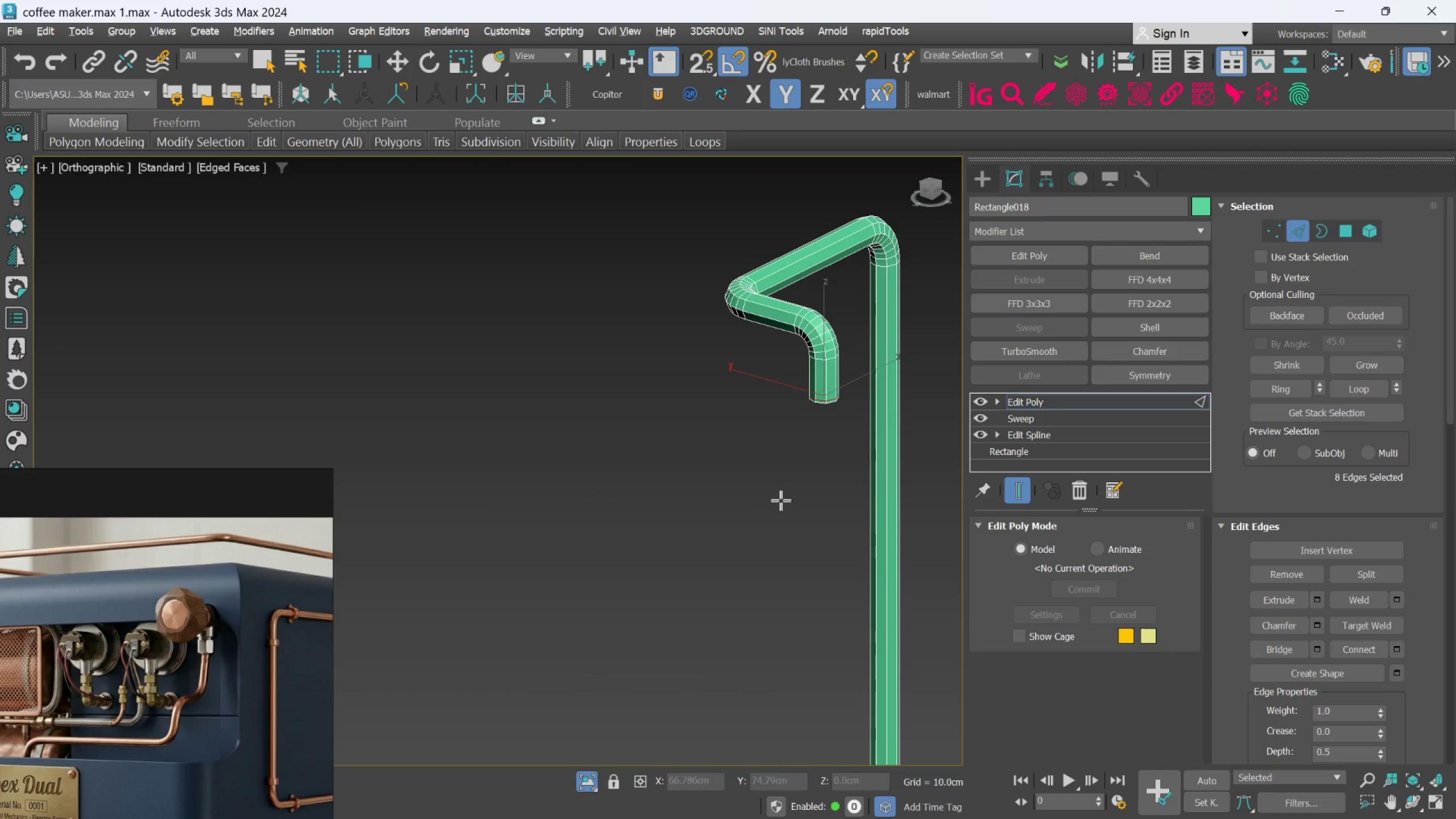 
key(Alt+1)
 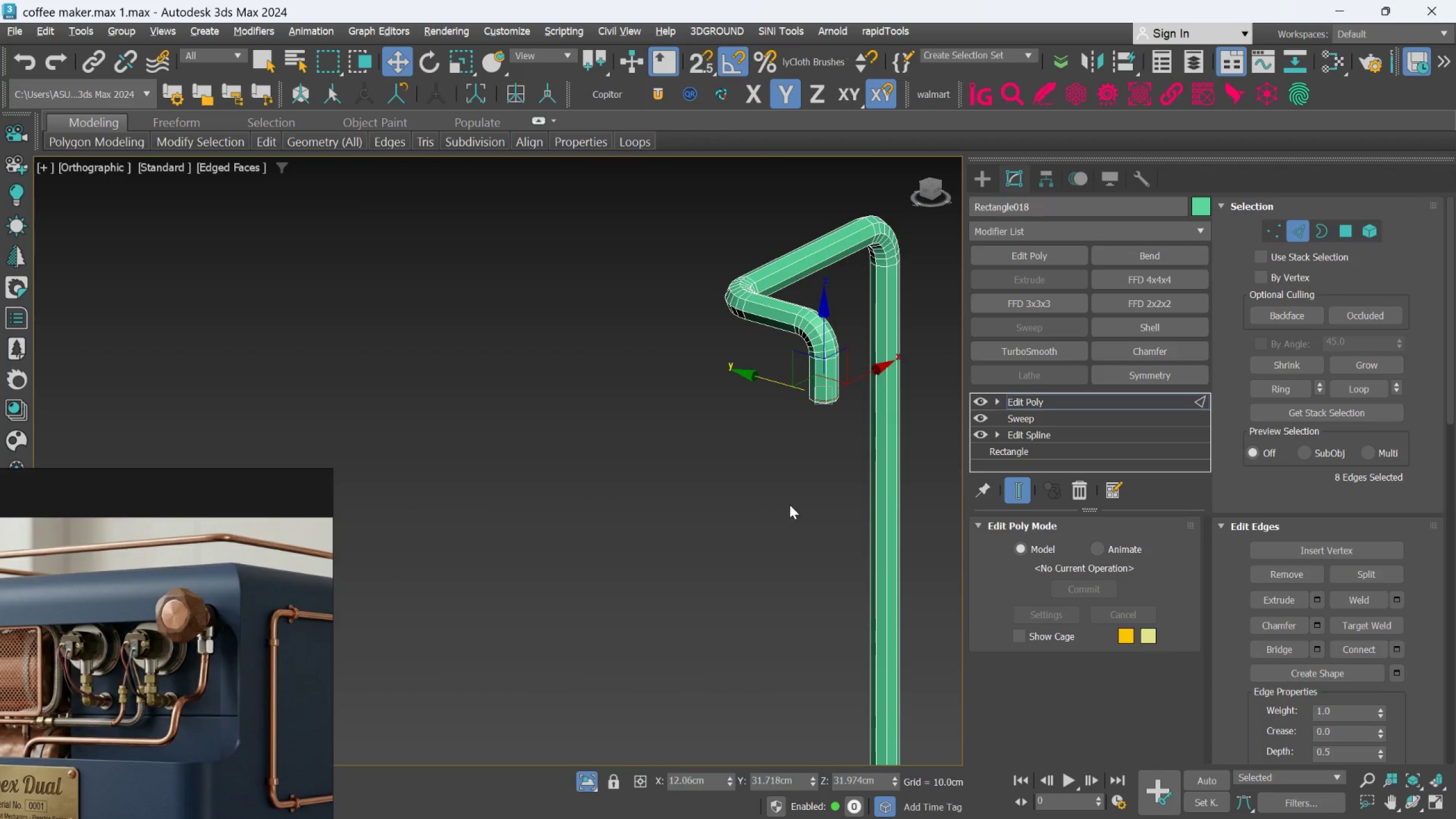 
scroll: coordinate [796, 507], scroll_direction: down, amount: 3.0
 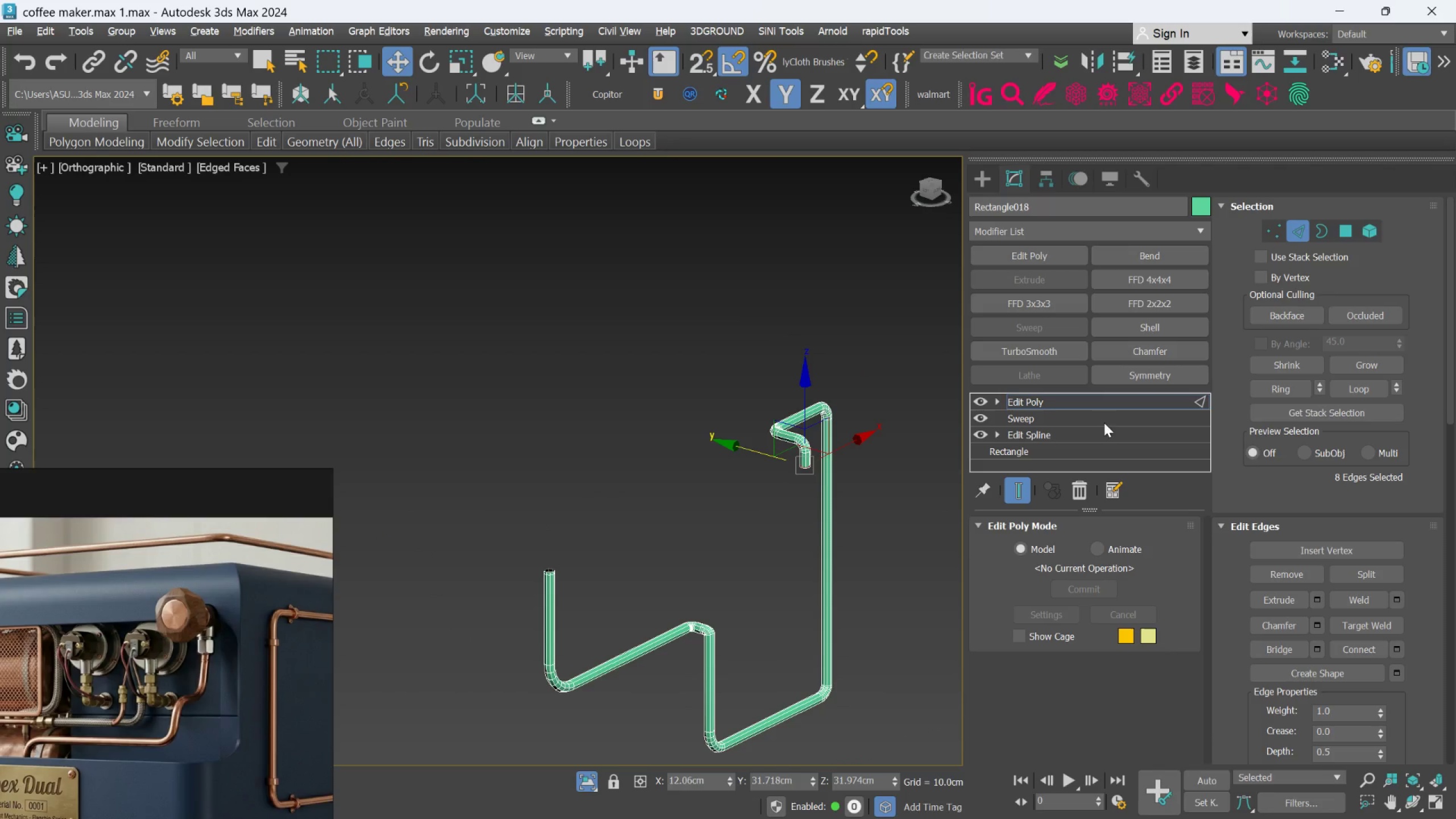 
left_click([1101, 399])
 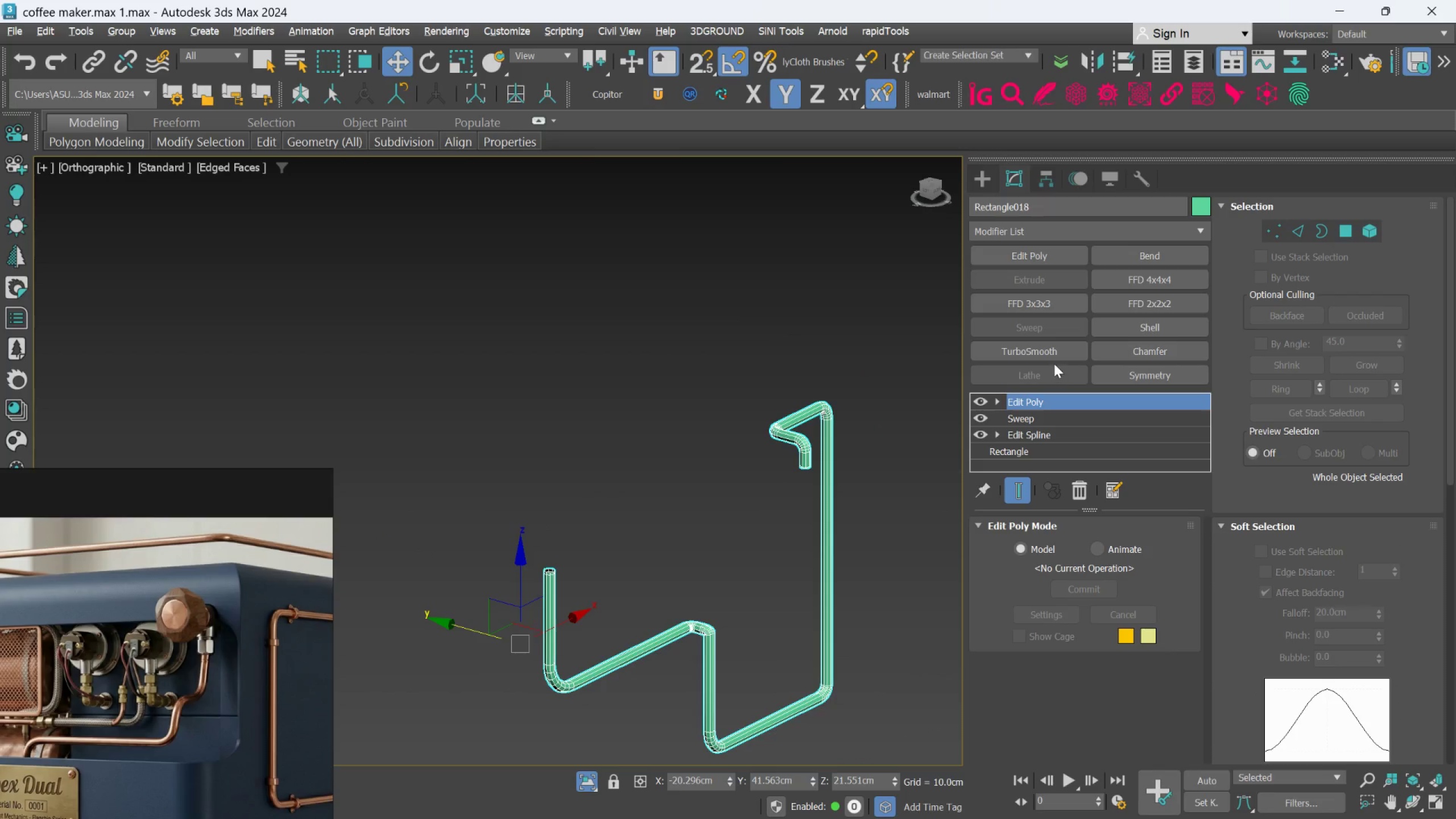 
left_click([1052, 357])
 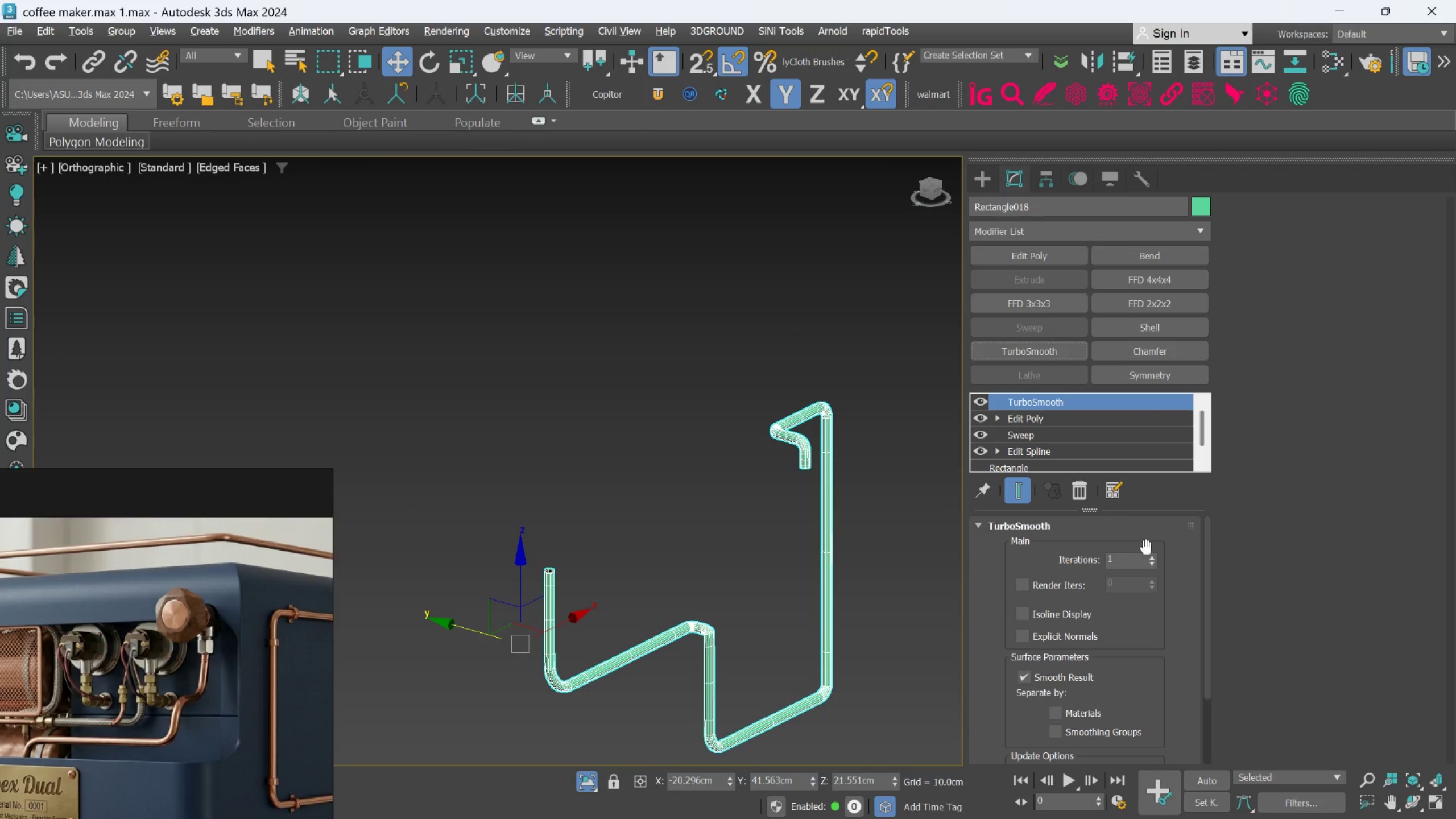 
left_click([1155, 560])
 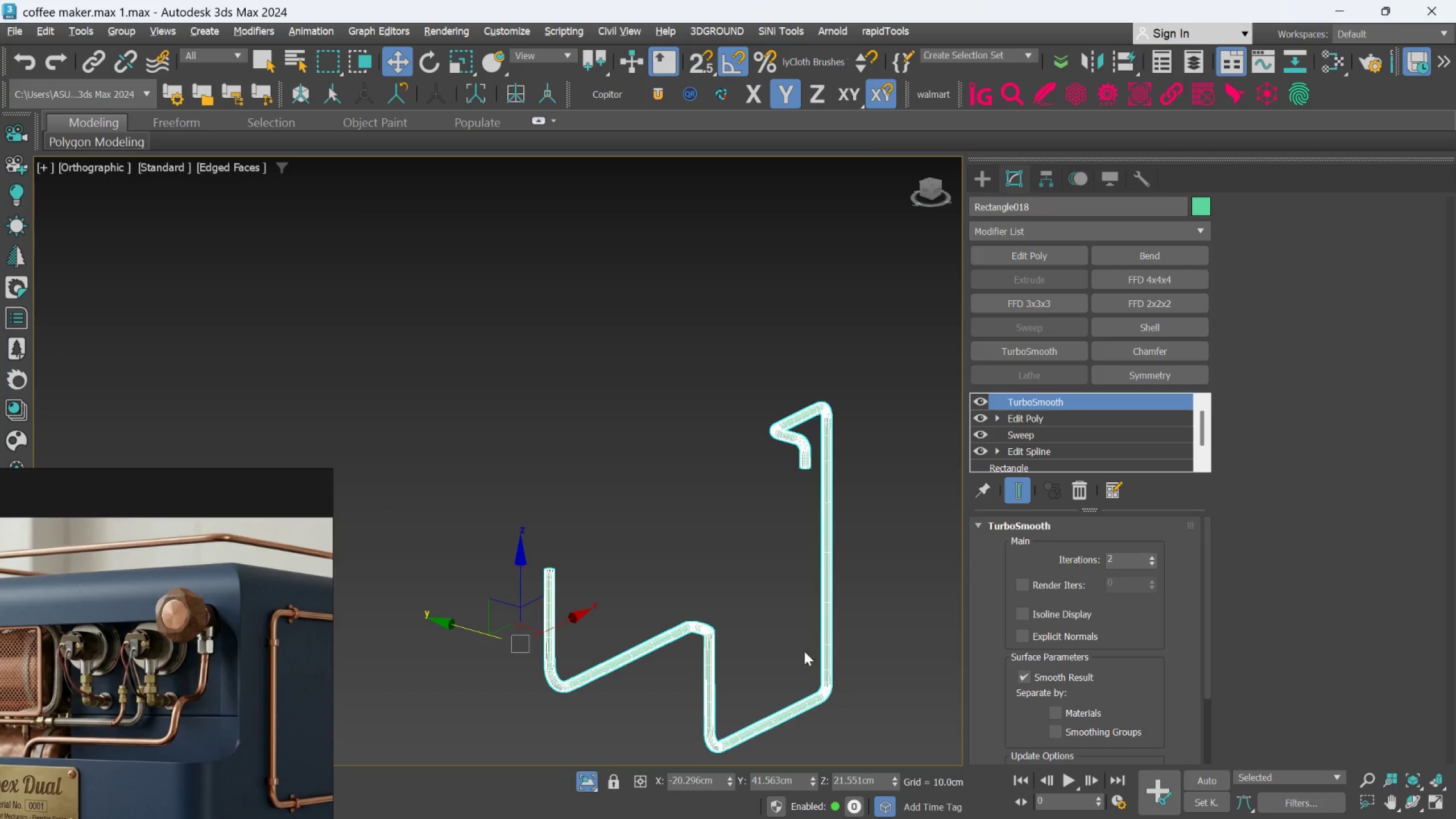 
left_click([794, 594])
 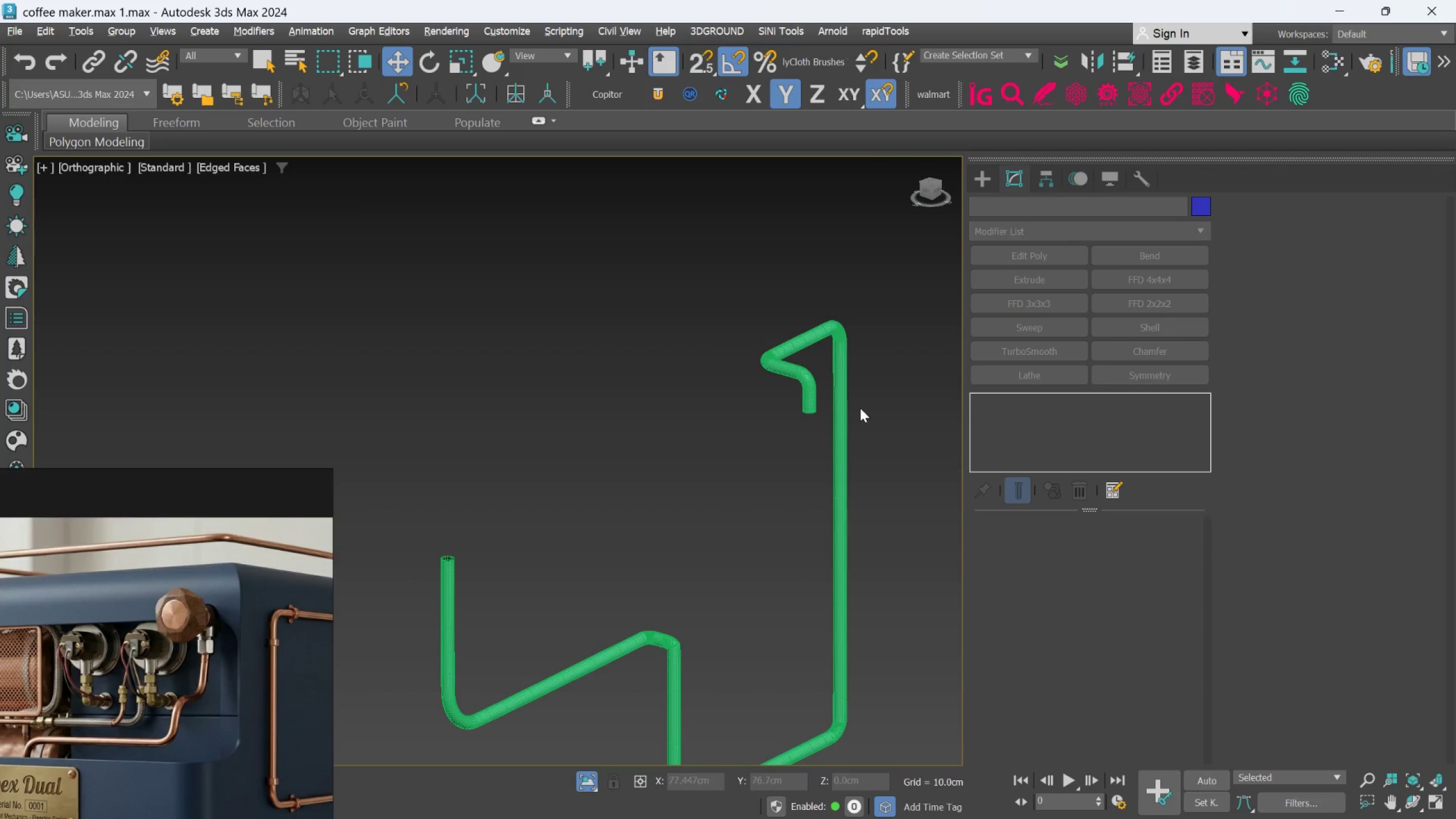 
scroll: coordinate [857, 396], scroll_direction: up, amount: 3.0
 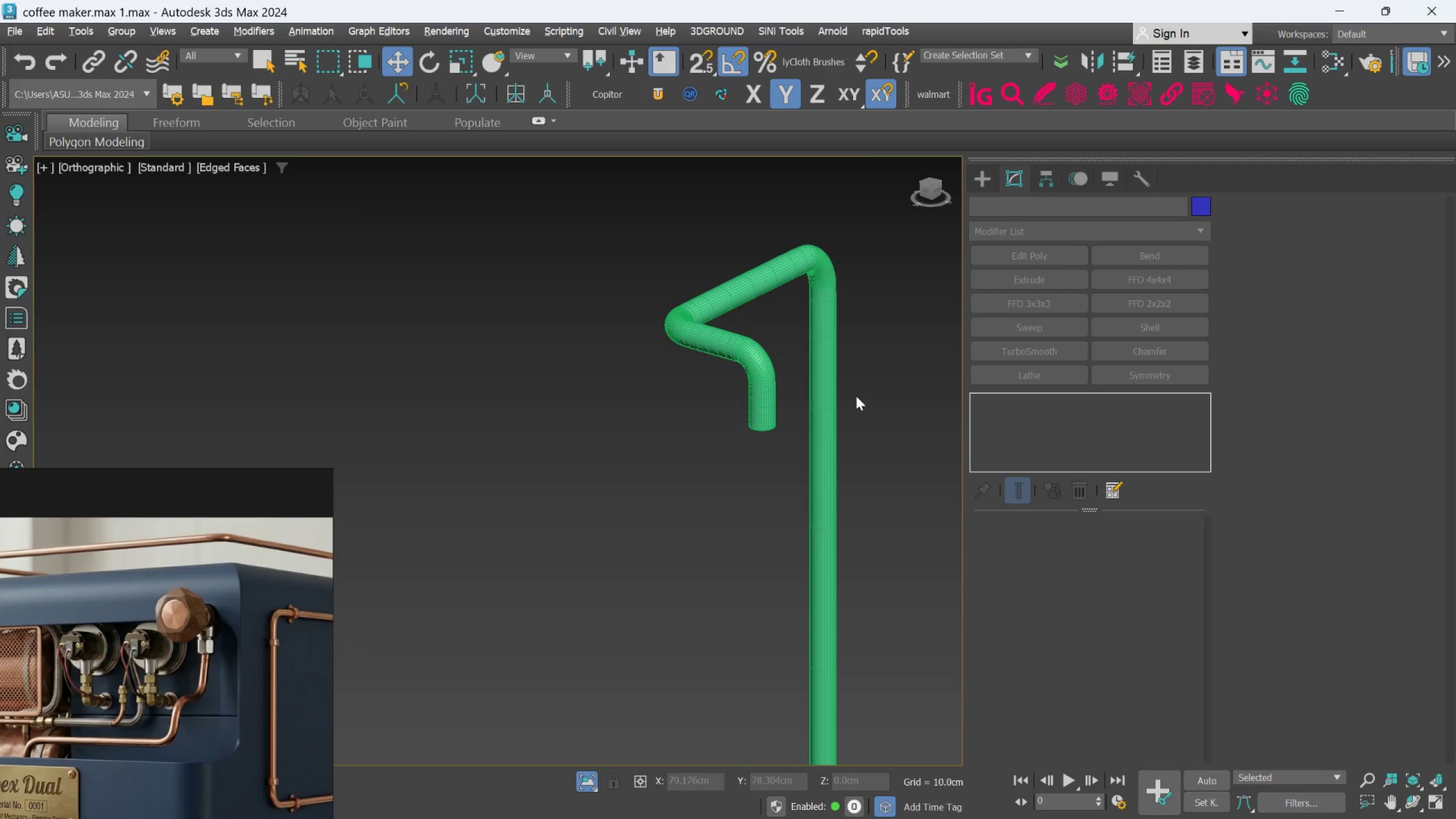 
key(F4)
 